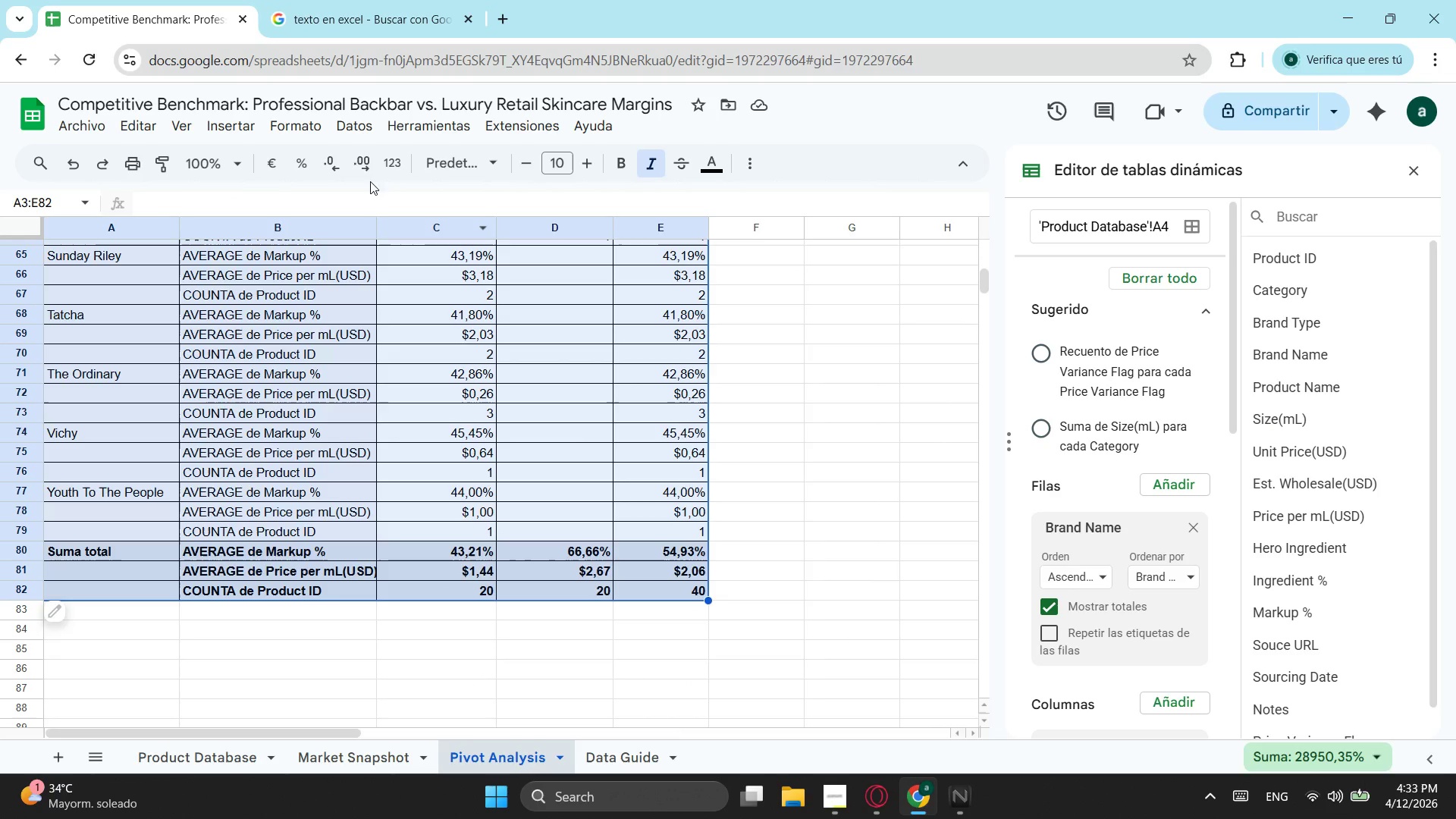 
scroll: coordinate [637, 641], scroll_direction: down, amount: 8.0
 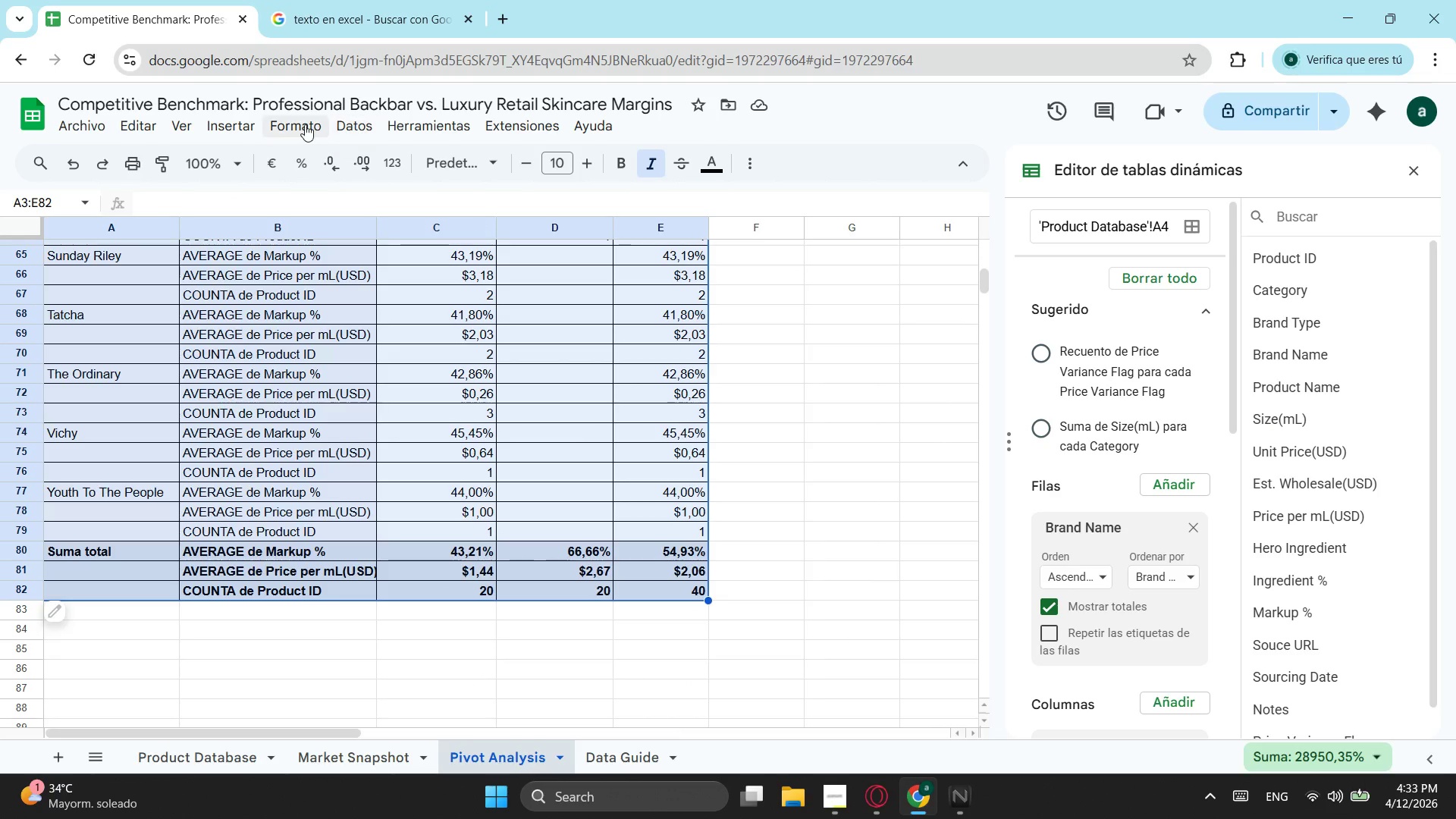 
left_click([305, 124])
 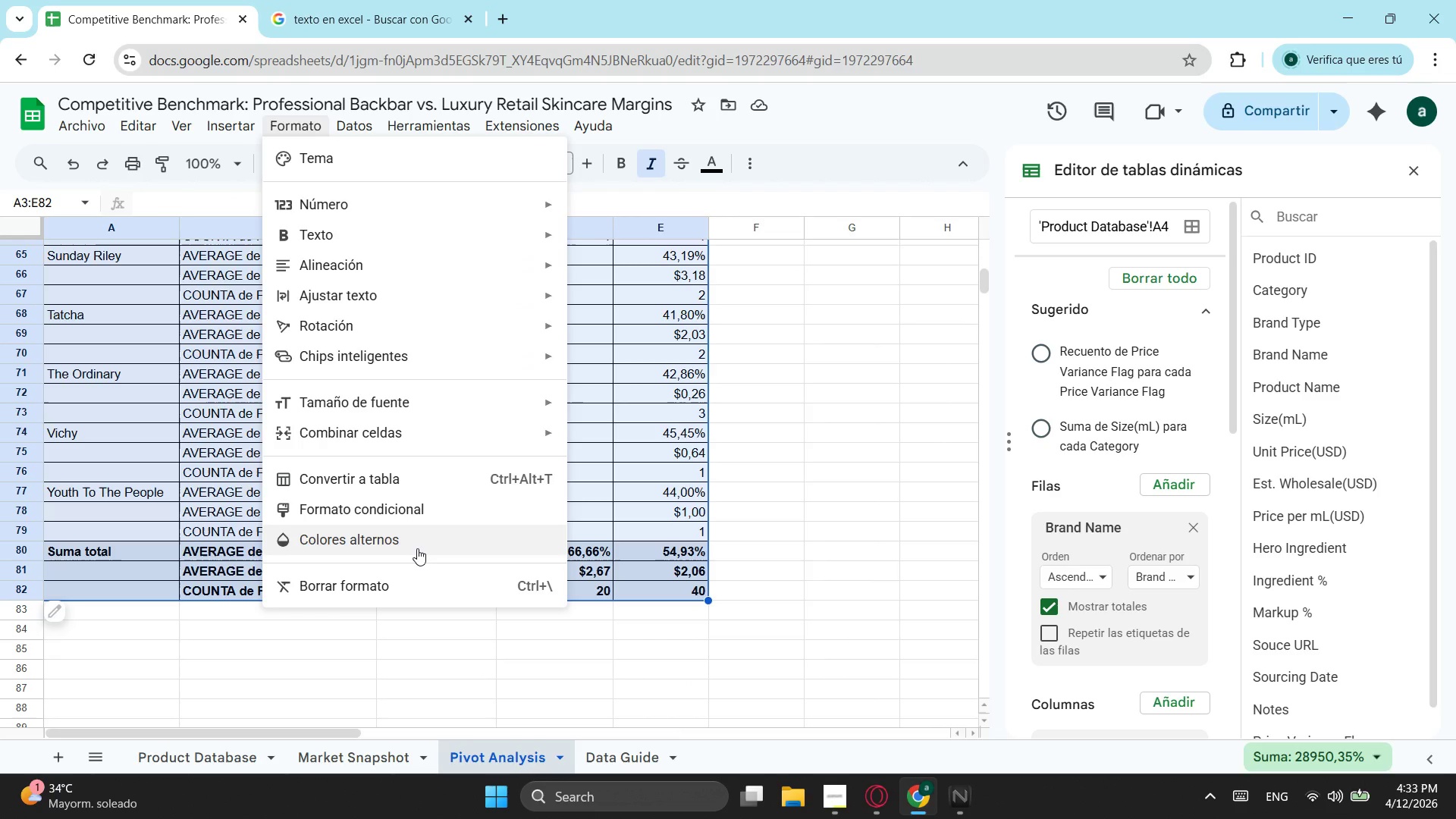 
left_click([417, 548])
 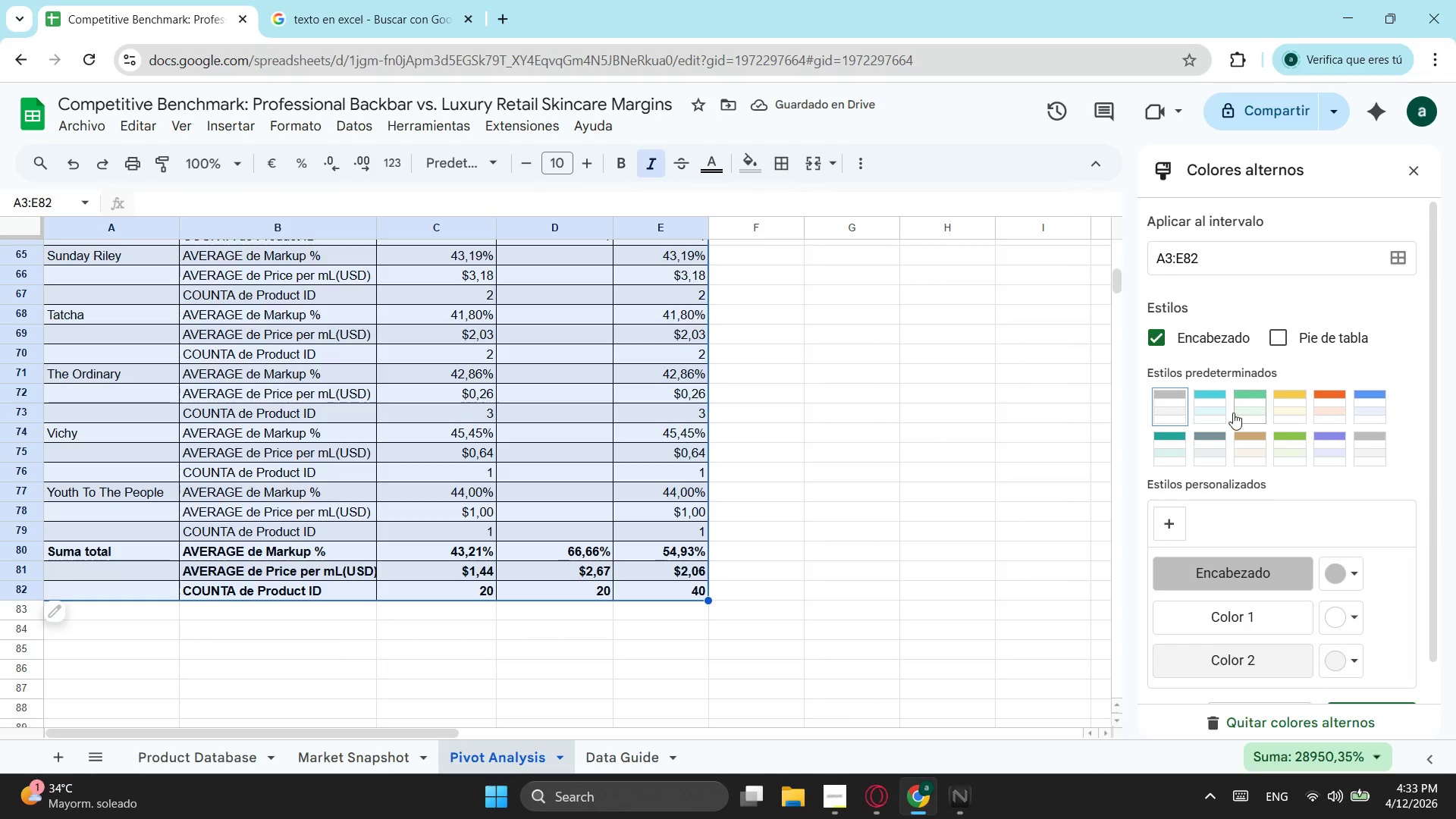 
scroll: coordinate [1263, 453], scroll_direction: down, amount: 3.0
 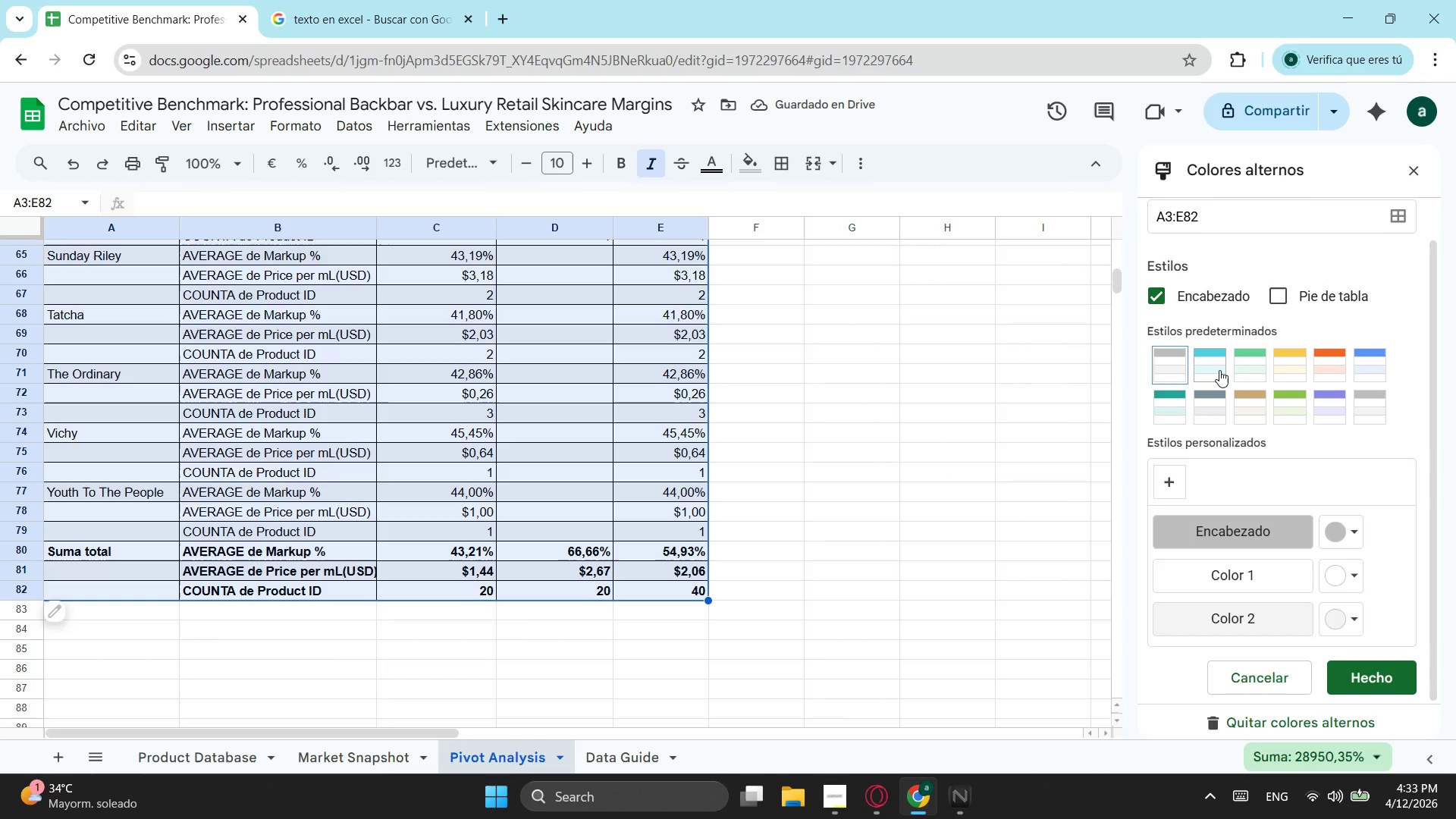 
left_click([1254, 370])
 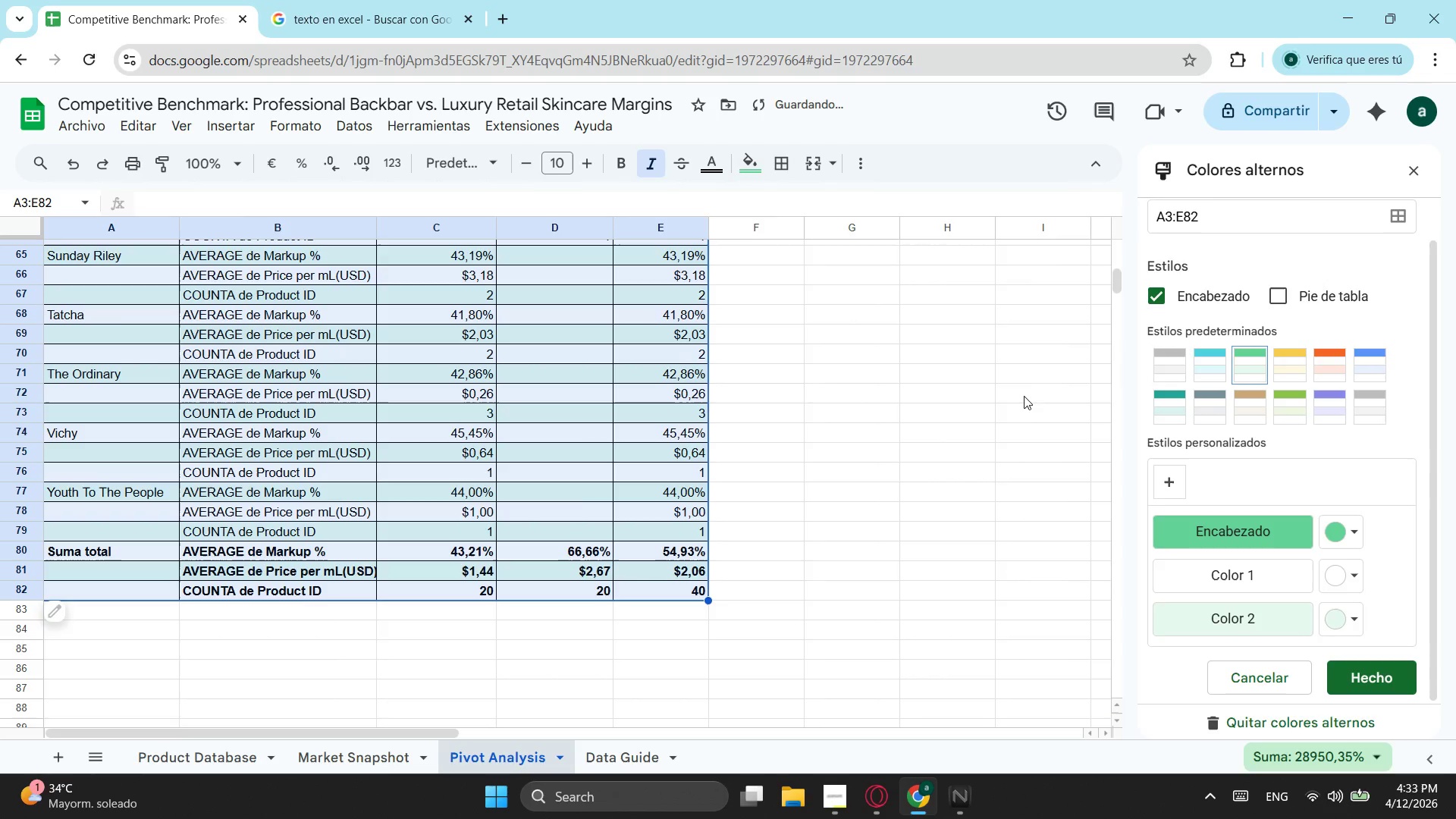 
scroll: coordinate [792, 378], scroll_direction: up, amount: 10.0
 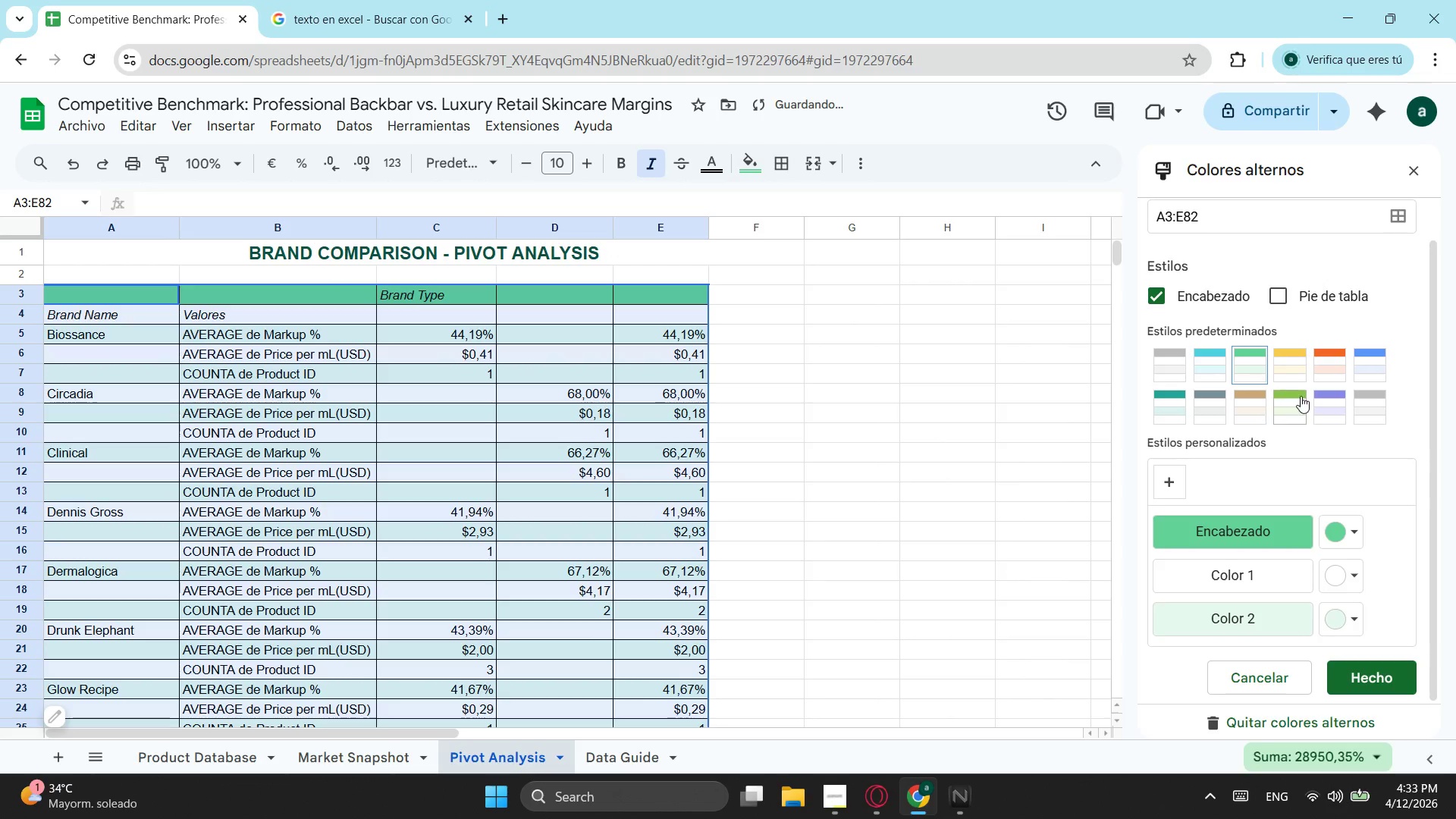 
scroll: coordinate [1307, 532], scroll_direction: down, amount: 4.0
 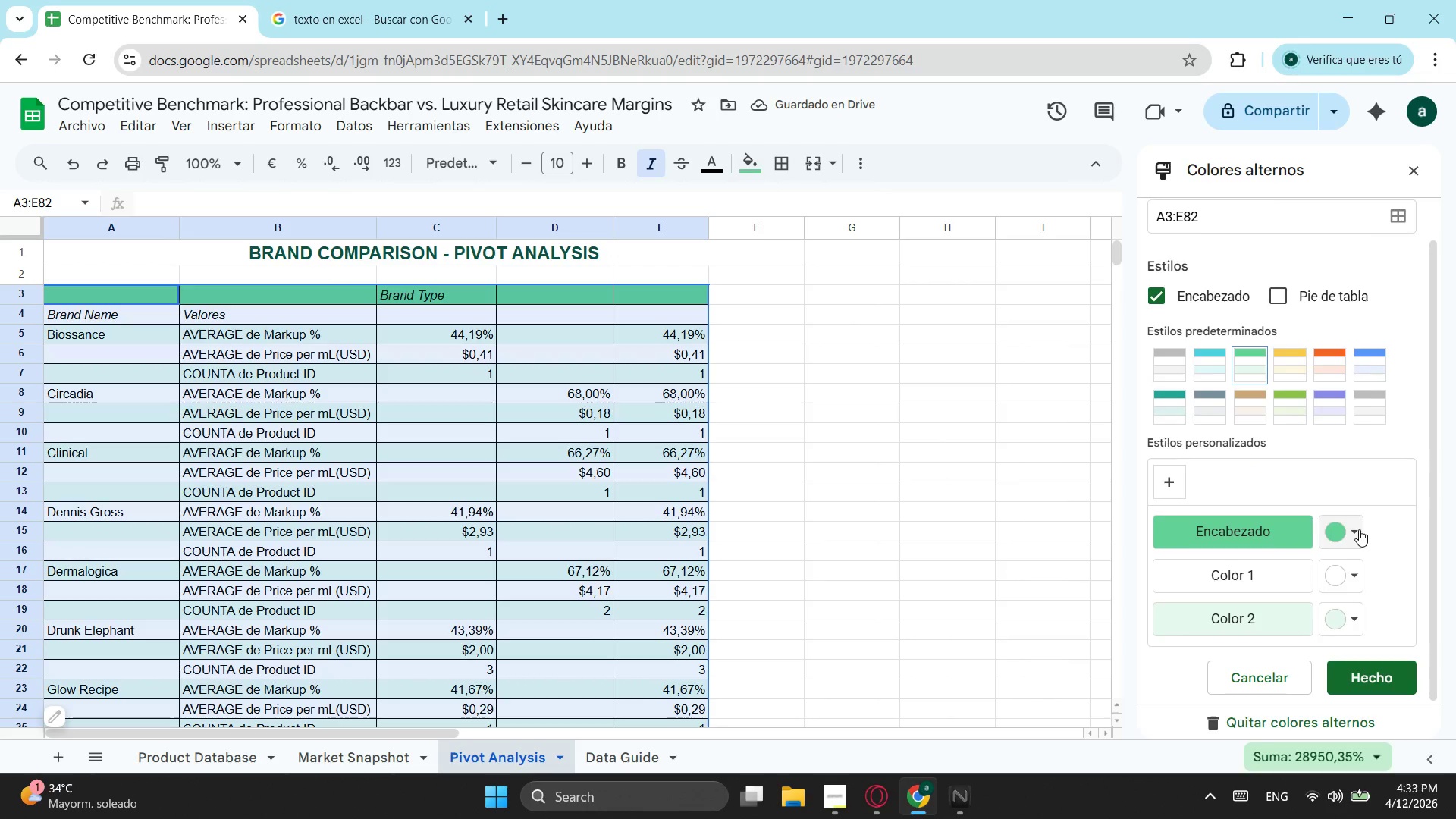 
left_click([1359, 529])
 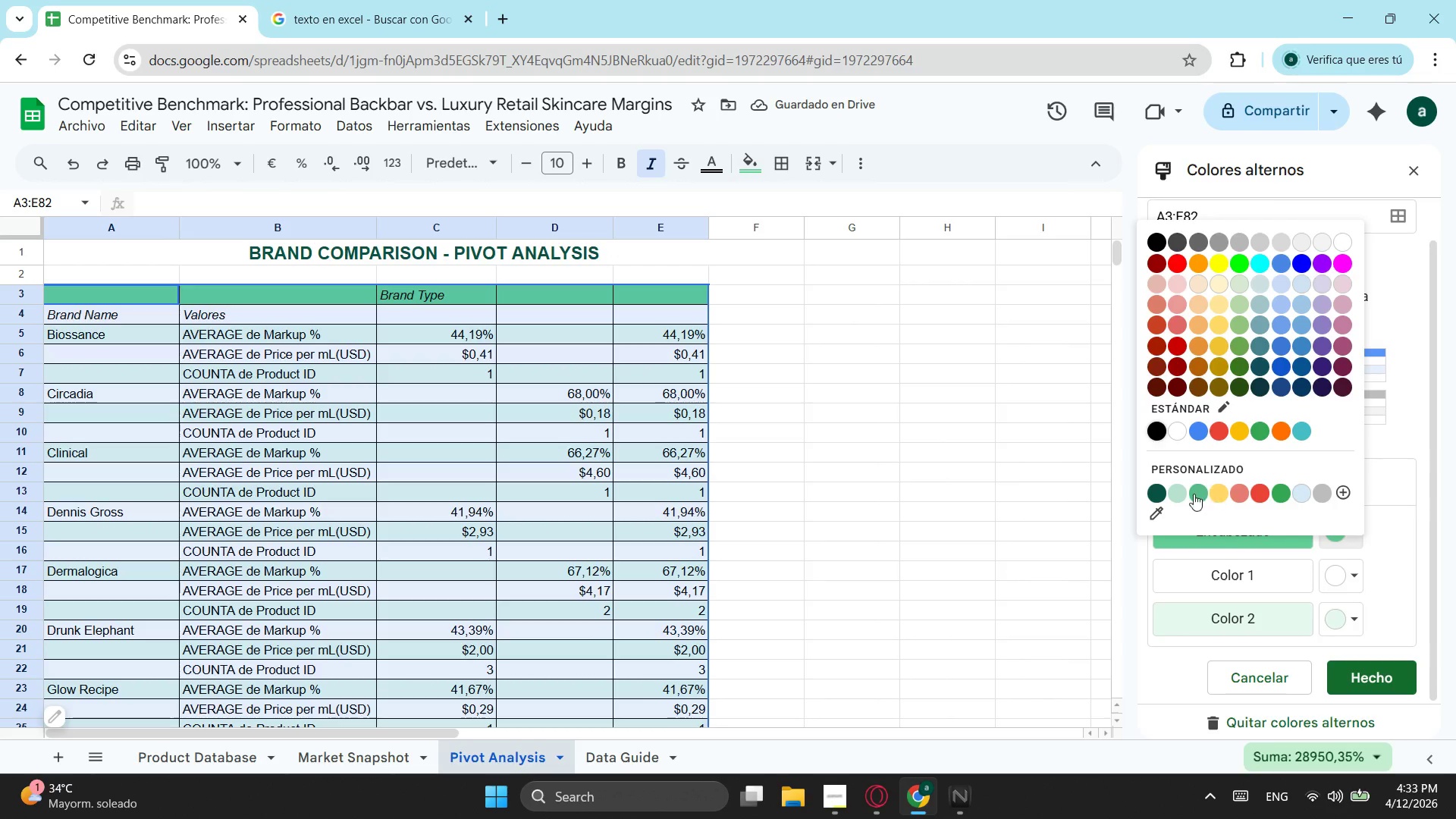 
left_click([1159, 488])
 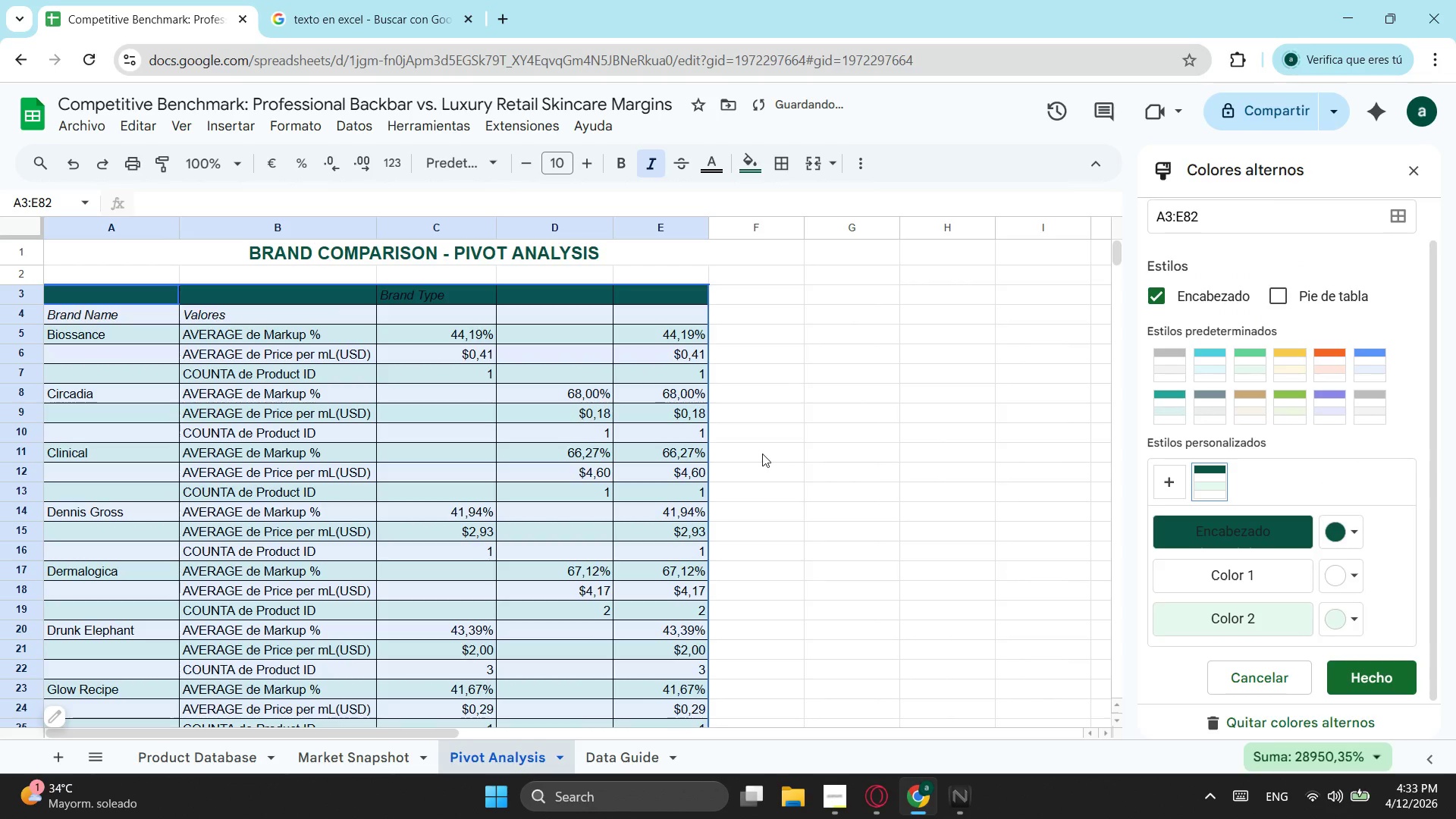 
scroll: coordinate [770, 454], scroll_direction: down, amount: 1.0
 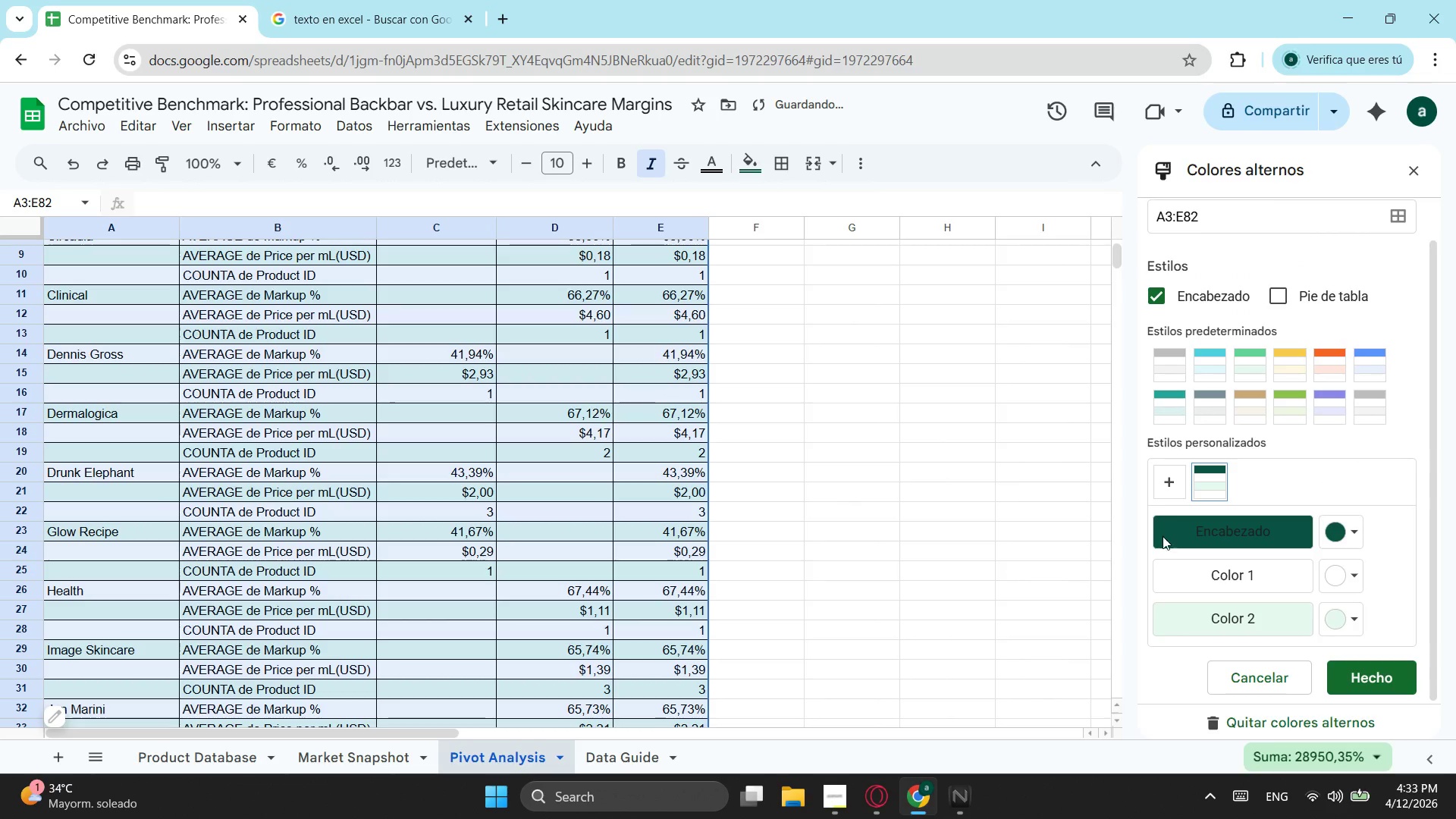 
scroll: coordinate [1194, 557], scroll_direction: up, amount: 1.0
 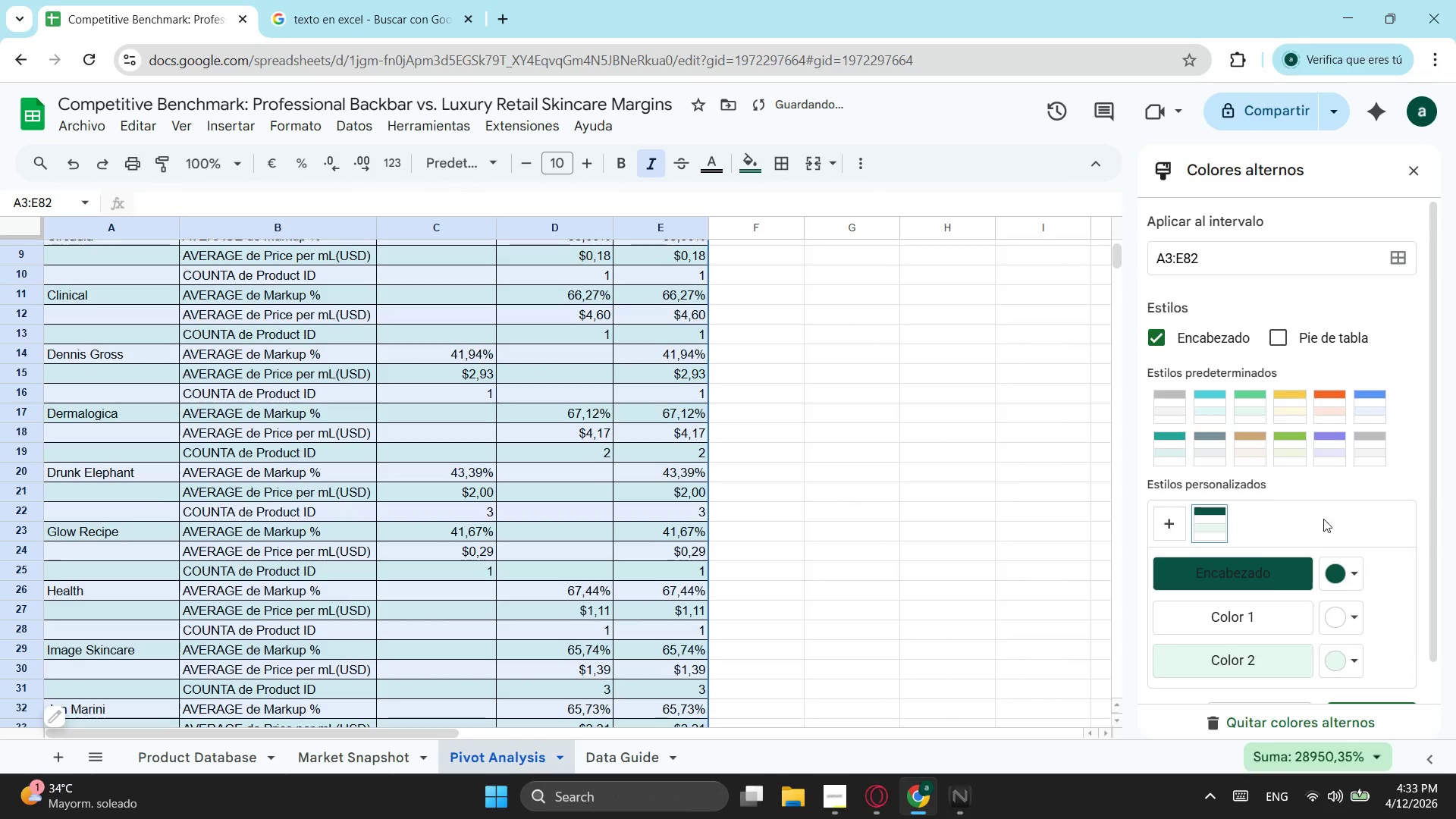 
scroll: coordinate [1383, 519], scroll_direction: down, amount: 6.0
 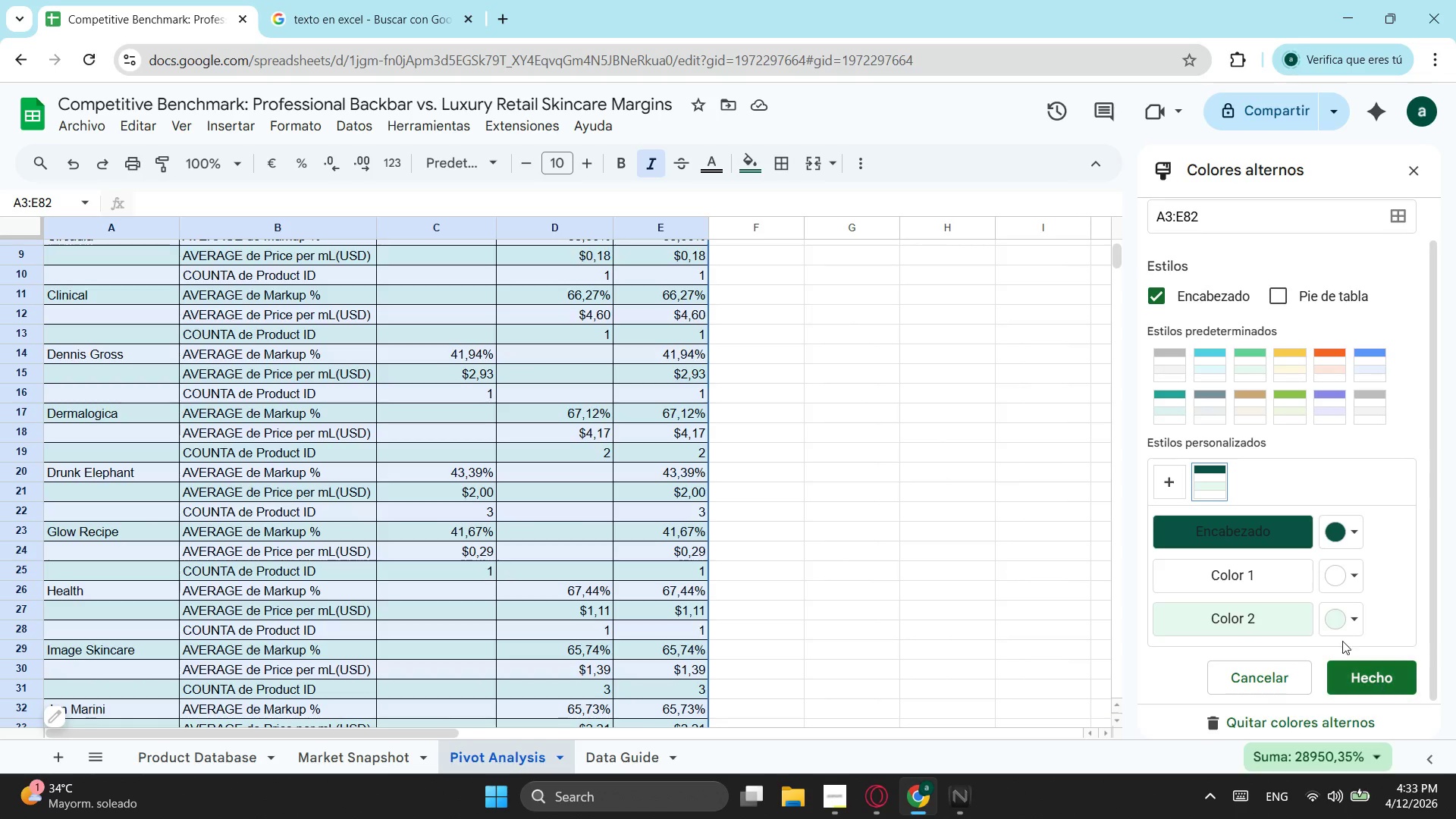 
left_click_drag(start_coordinate=[1366, 614], to_coordinate=[1363, 619])
 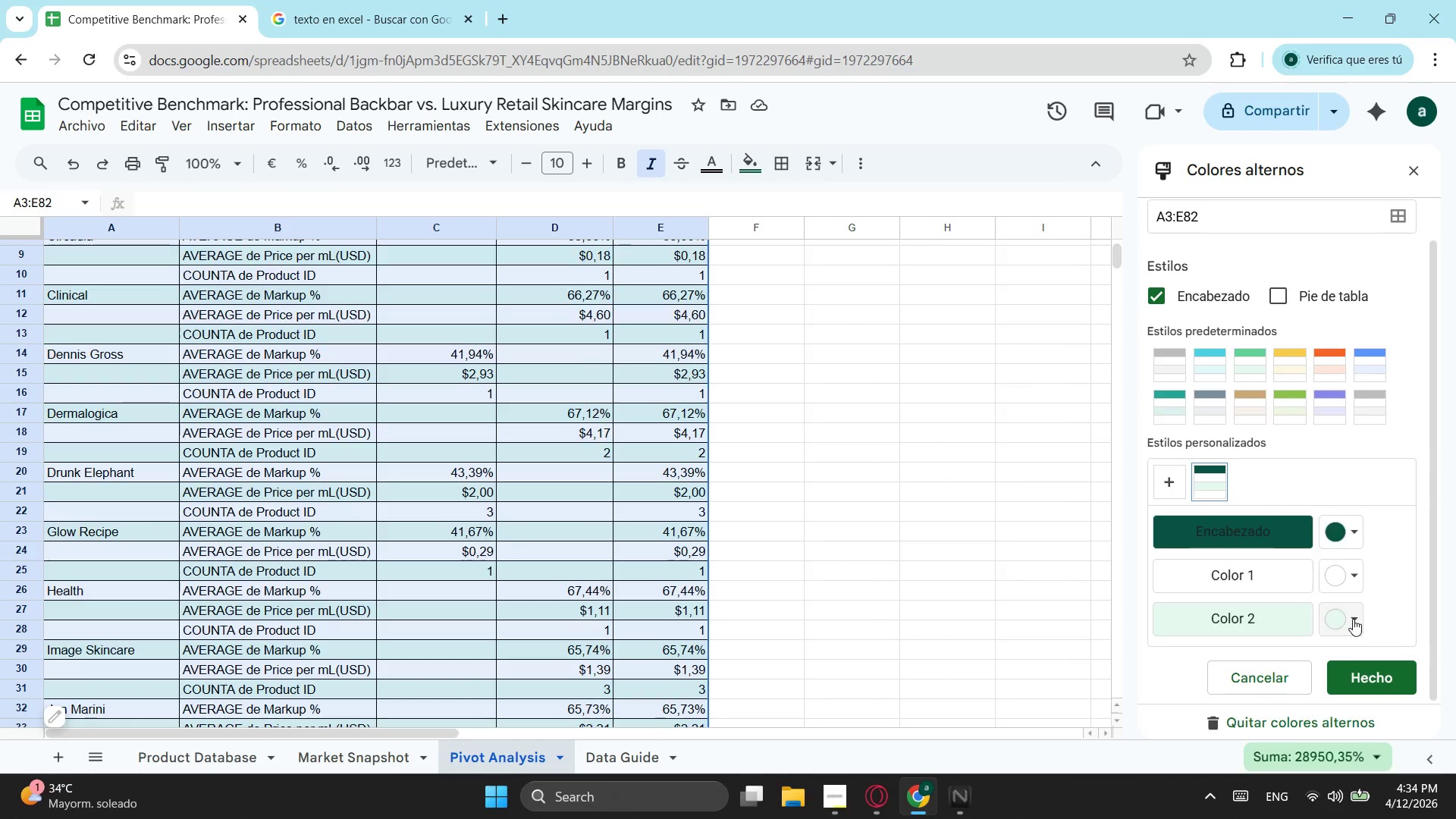 
double_click([1353, 619])
 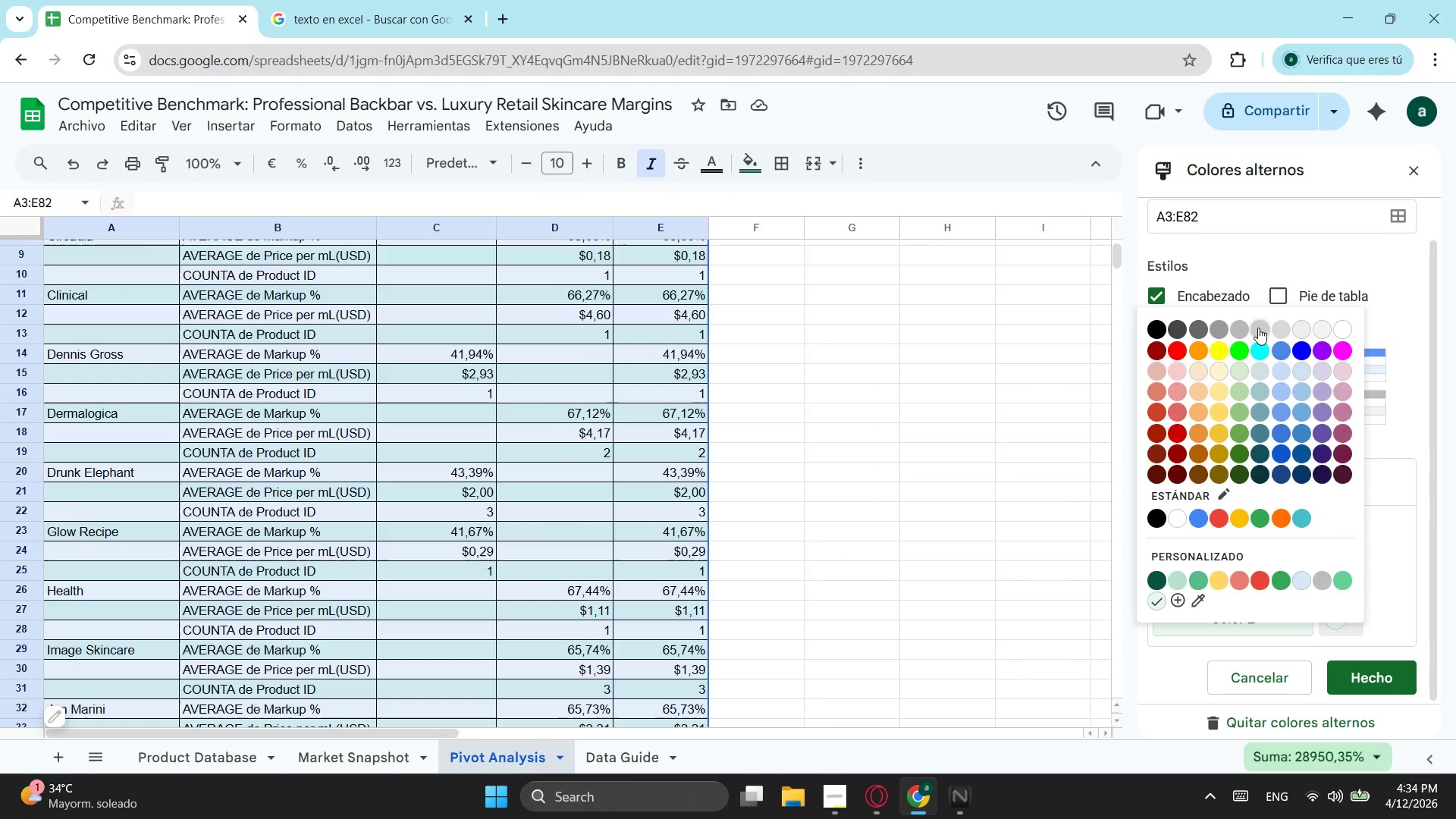 
left_click([1285, 330])
 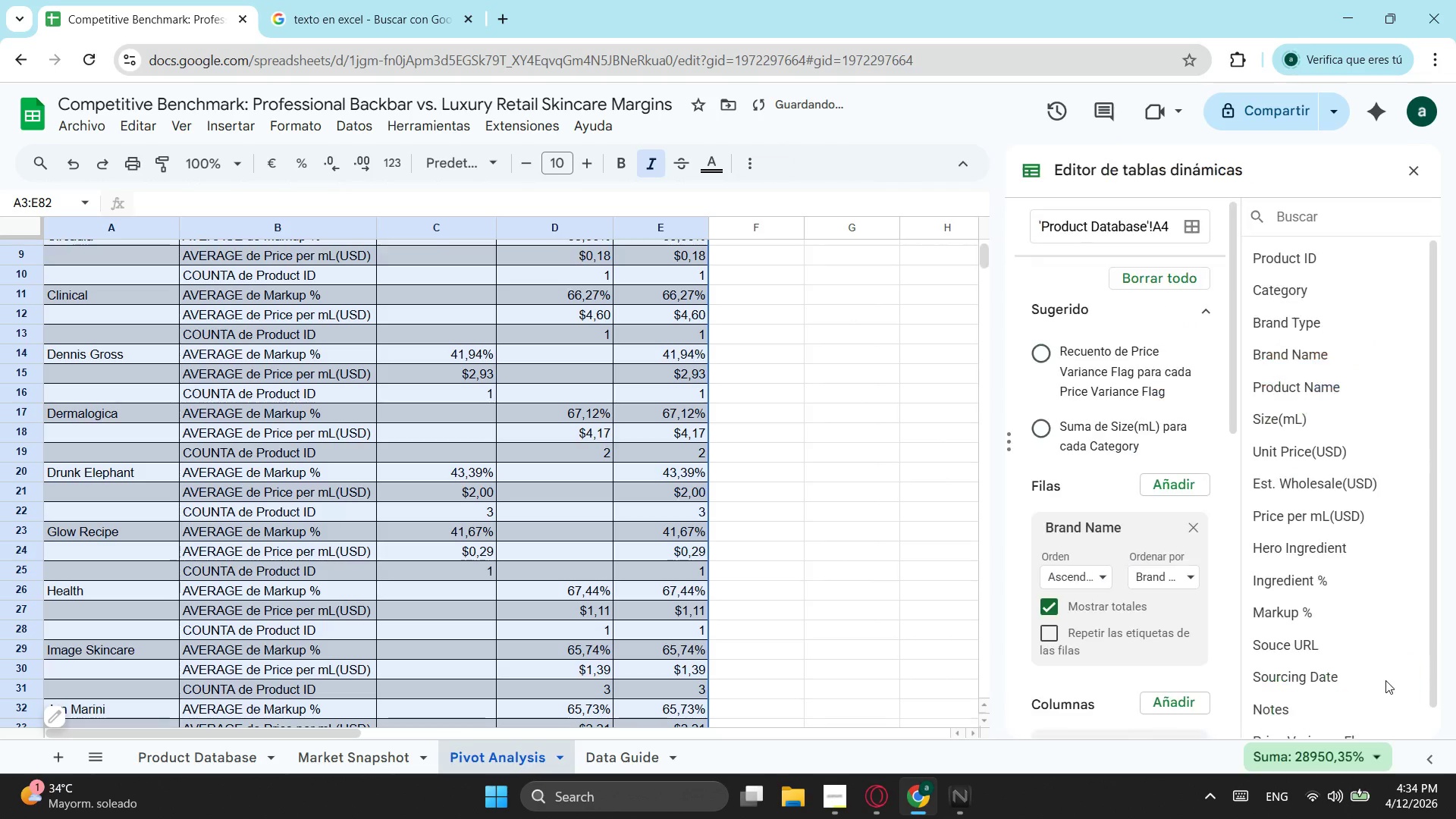 
scroll: coordinate [805, 453], scroll_direction: up, amount: 8.0
 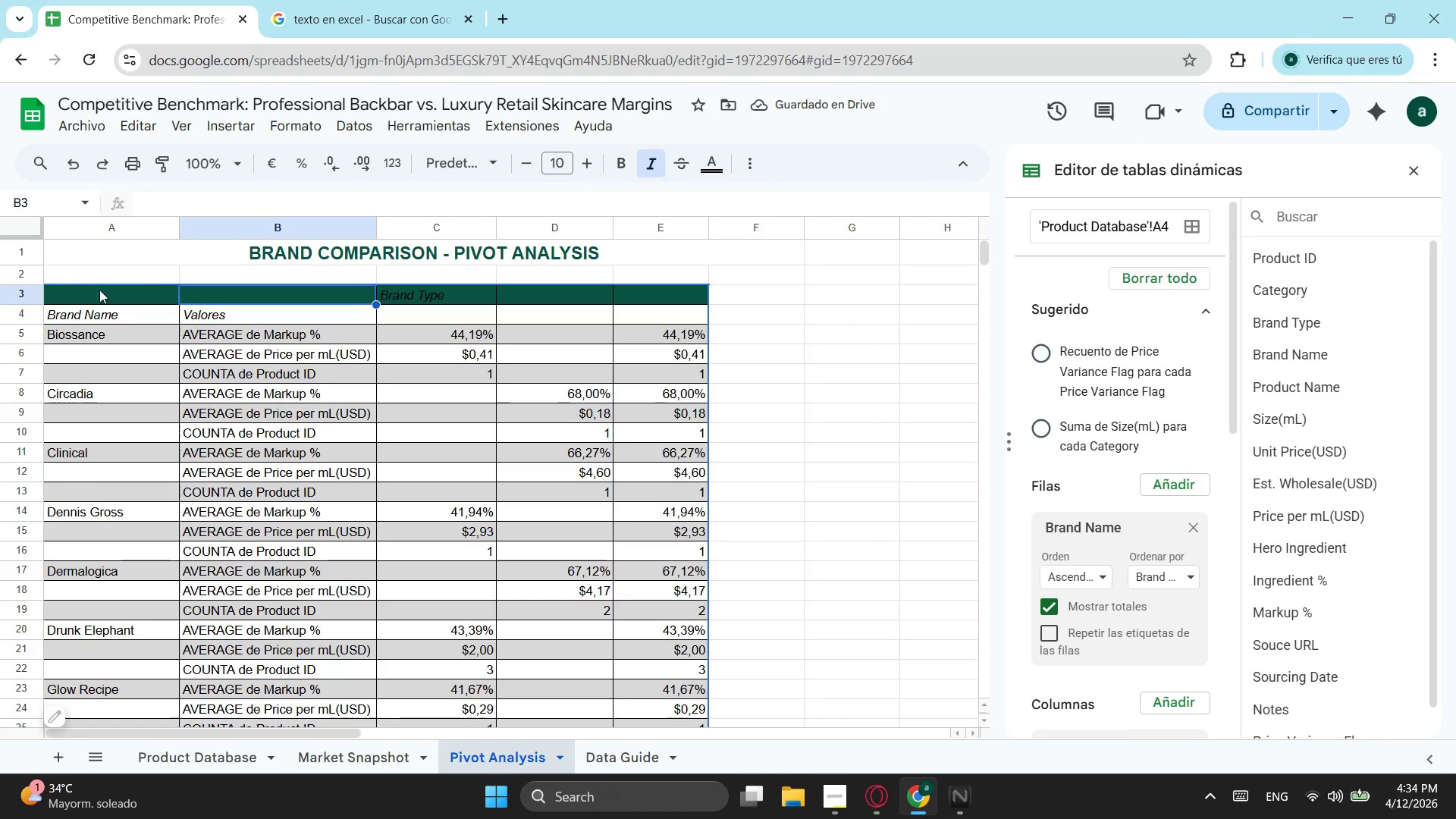 
left_click_drag(start_coordinate=[148, 288], to_coordinate=[158, 288])
 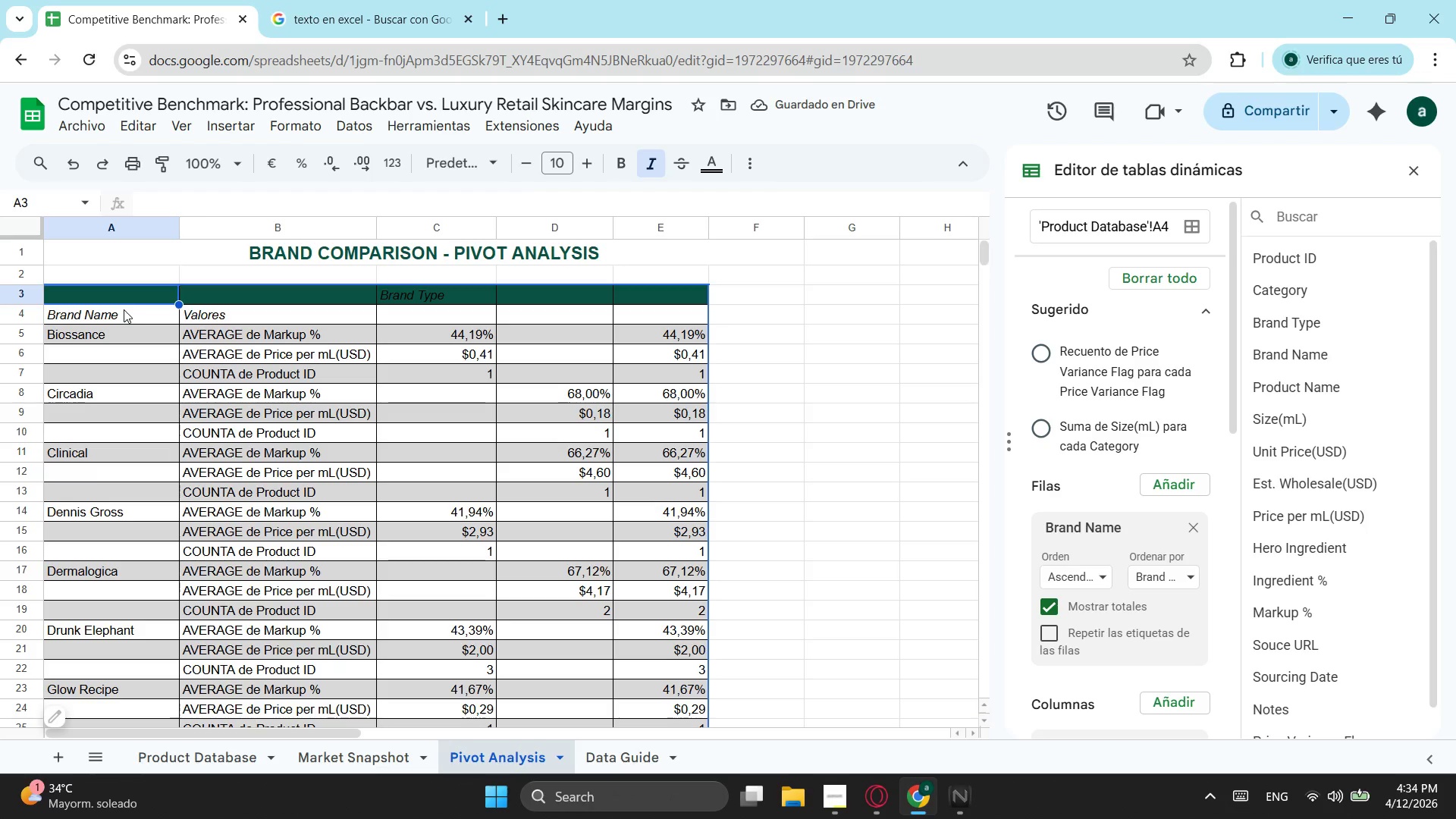 
left_click_drag(start_coordinate=[126, 309], to_coordinate=[681, 312])
 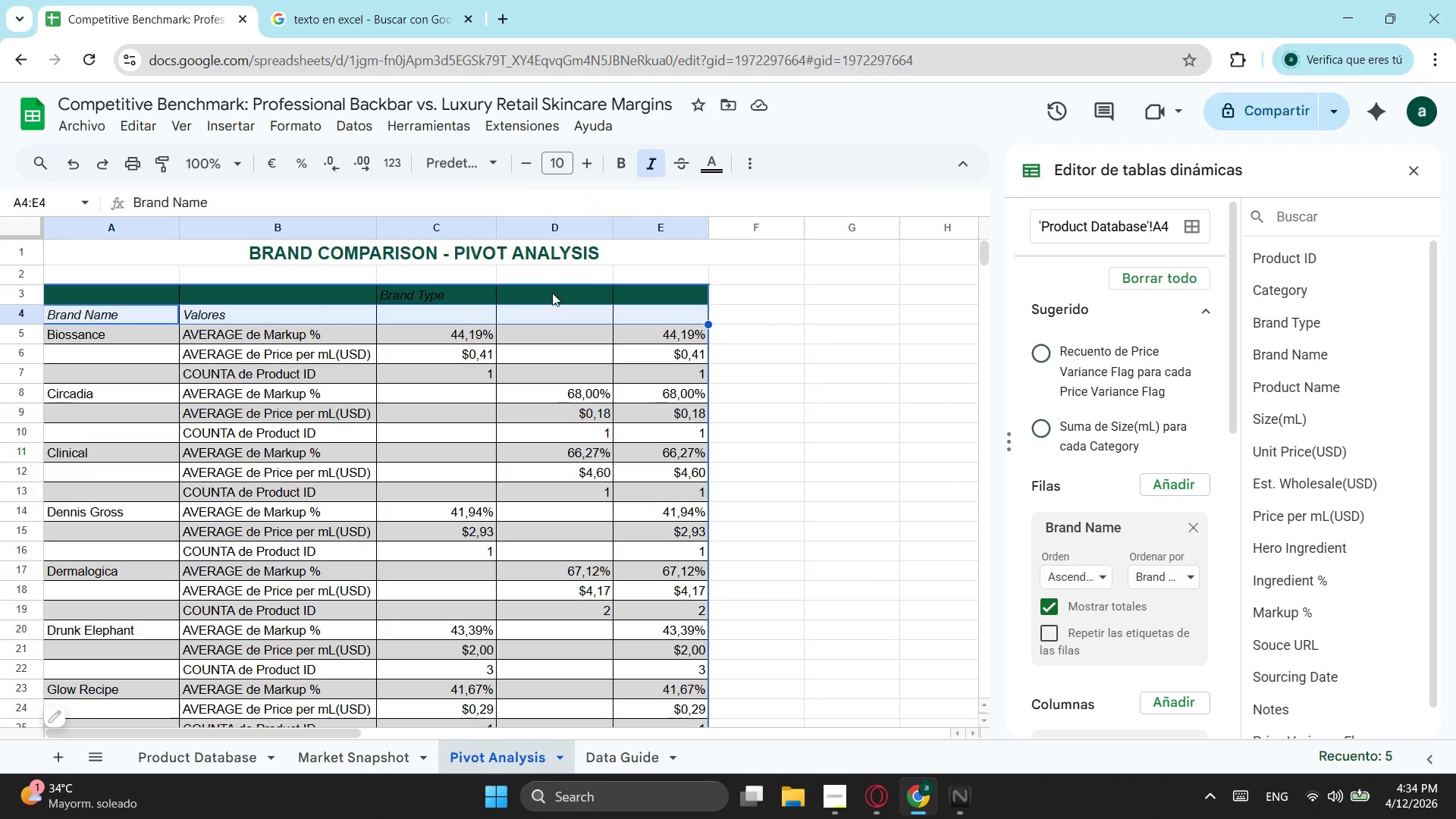 
scroll: coordinate [657, 532], scroll_direction: down, amount: 3.0
 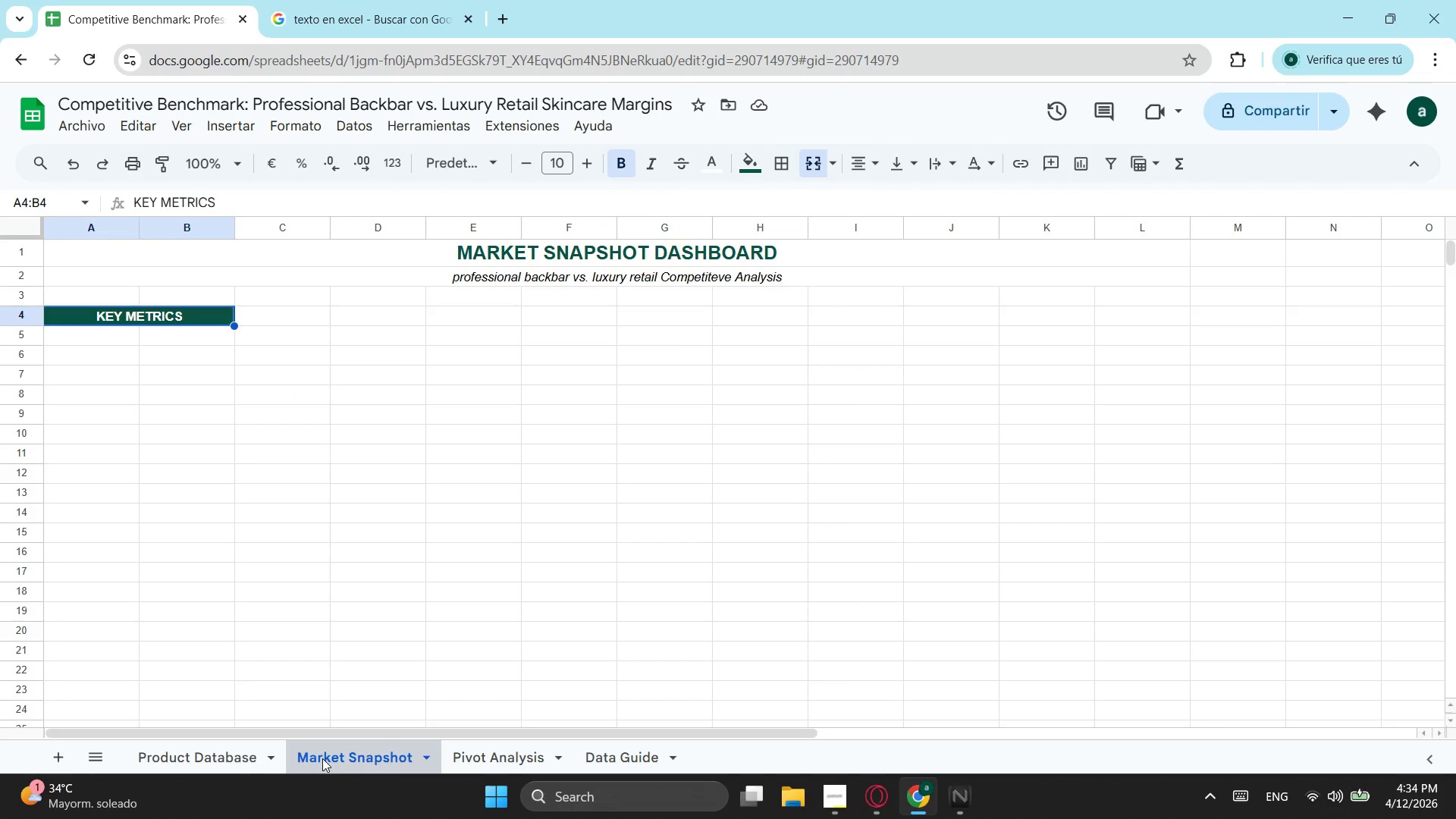 
wait(5.09)
 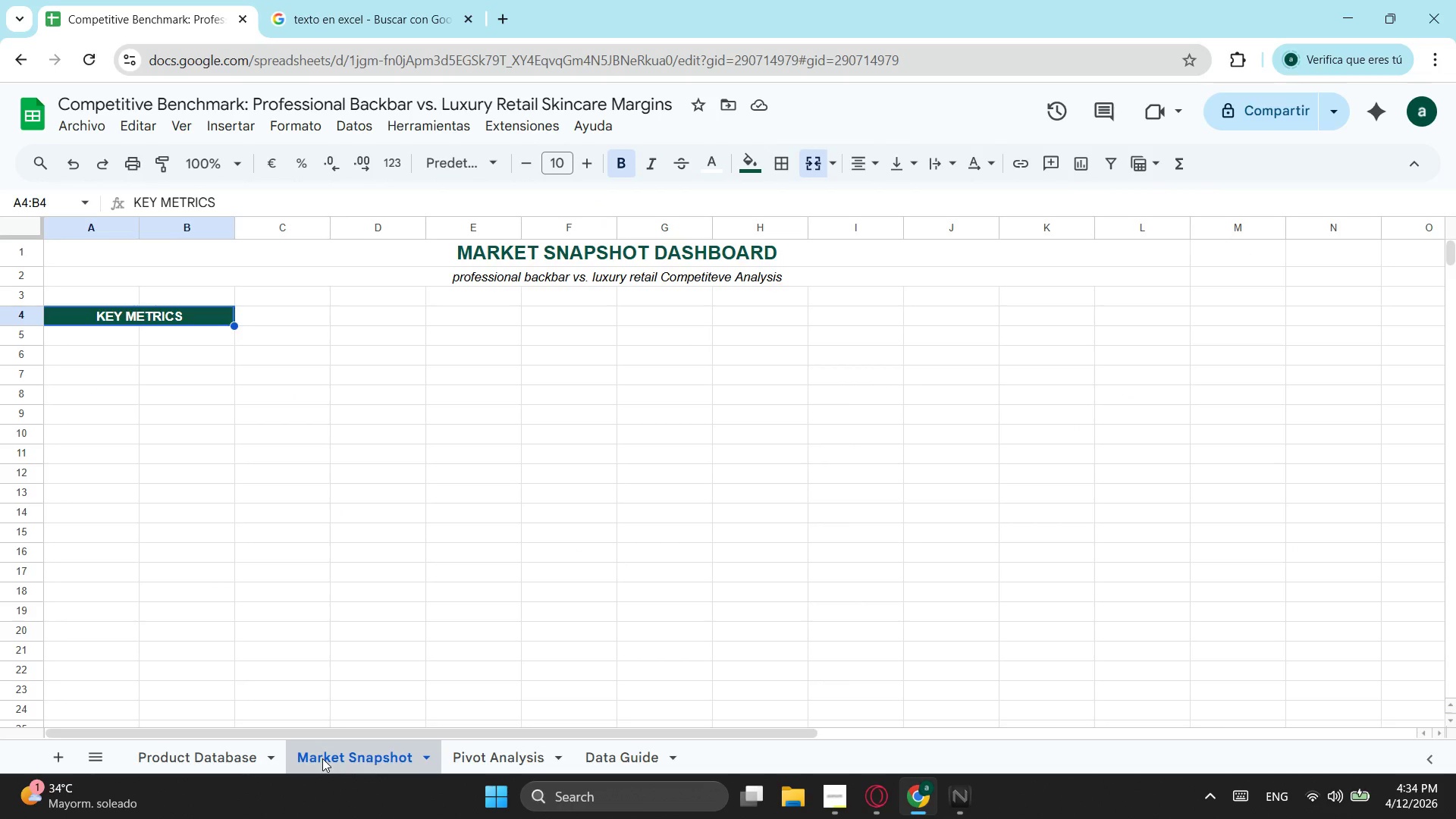 
left_click([92, 359])
 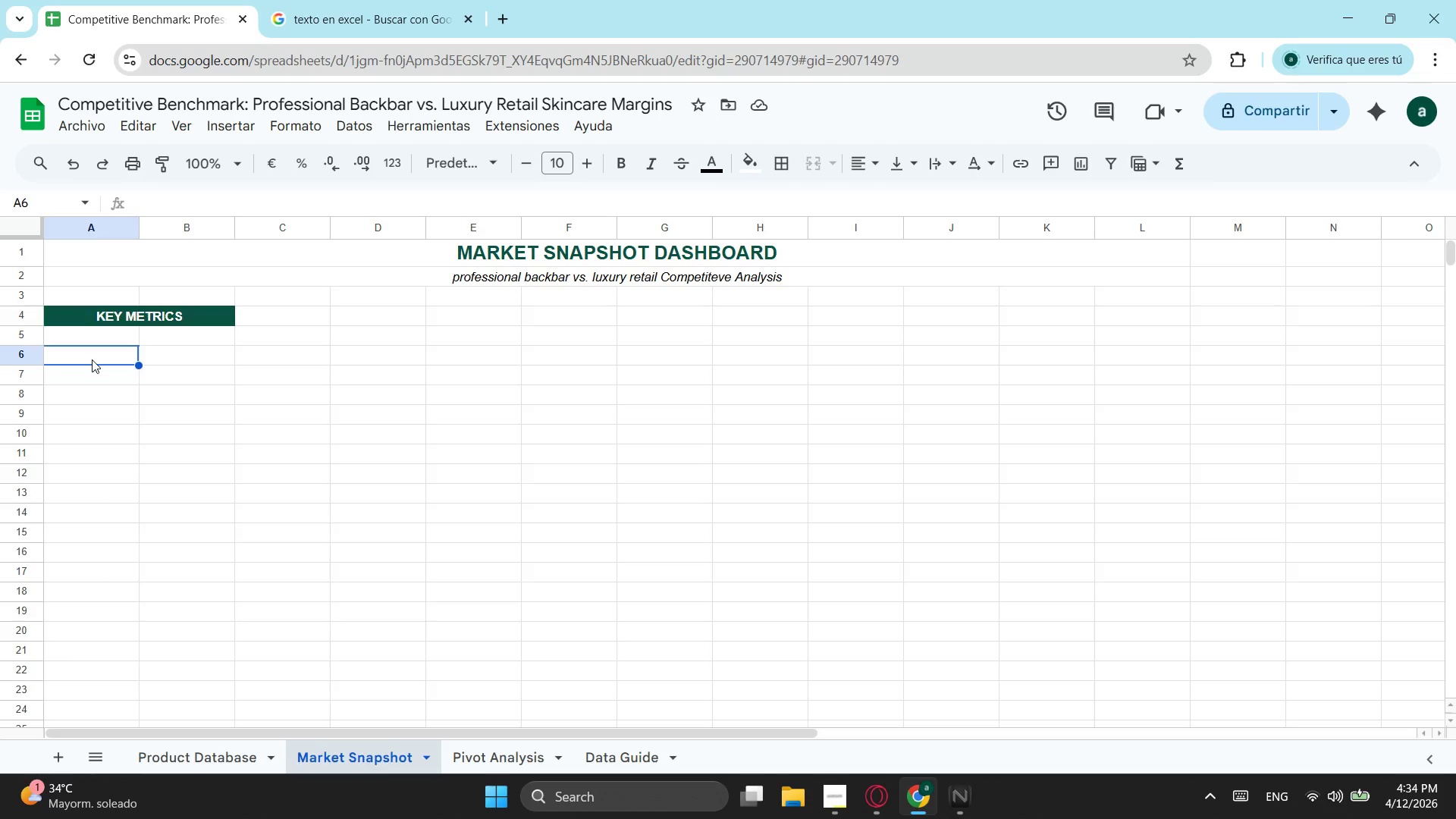 
type(Total PRODUCts Anayzed)
key(Tab)
type(=conta)
 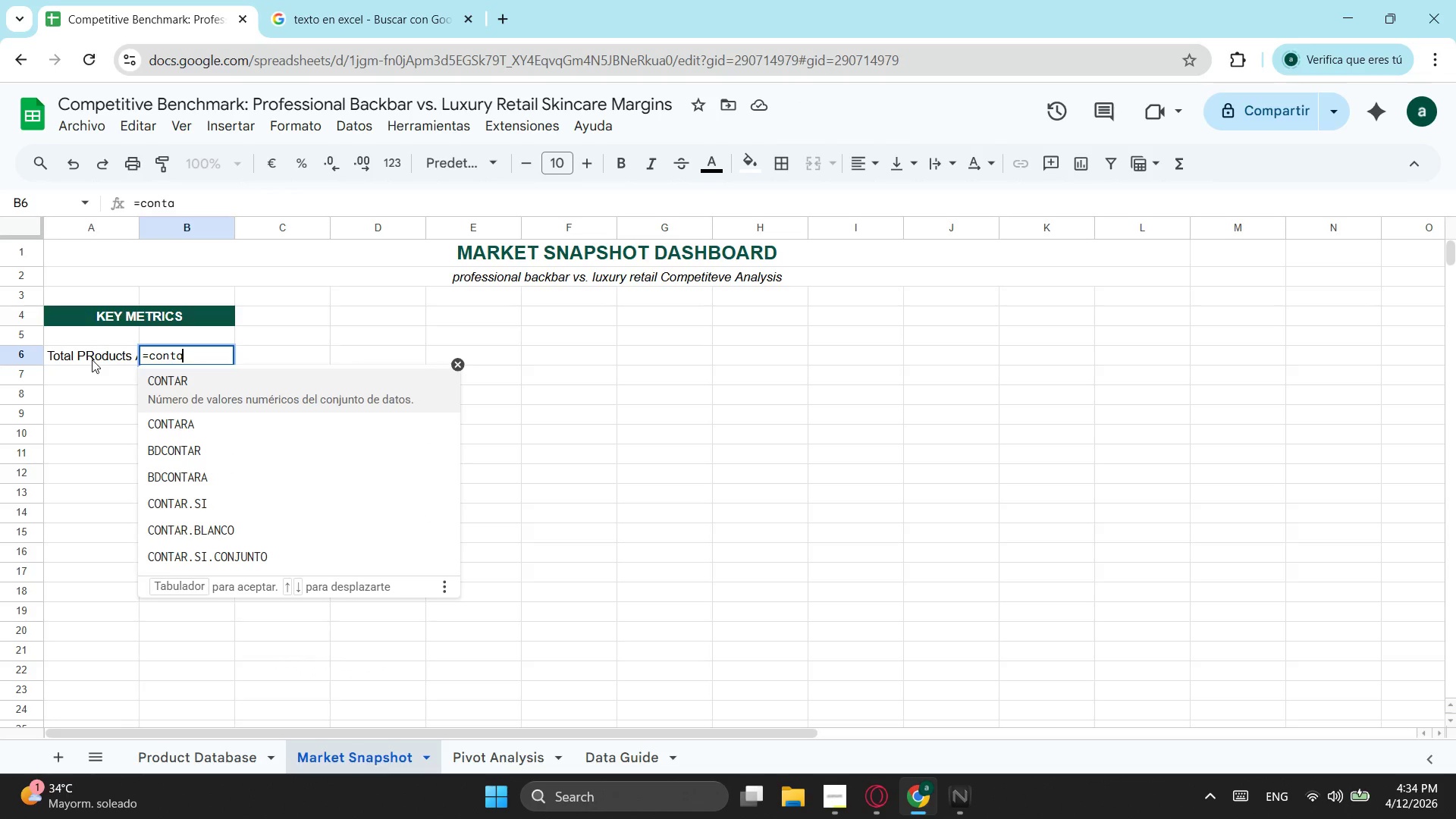 
key(ArrowDown)
 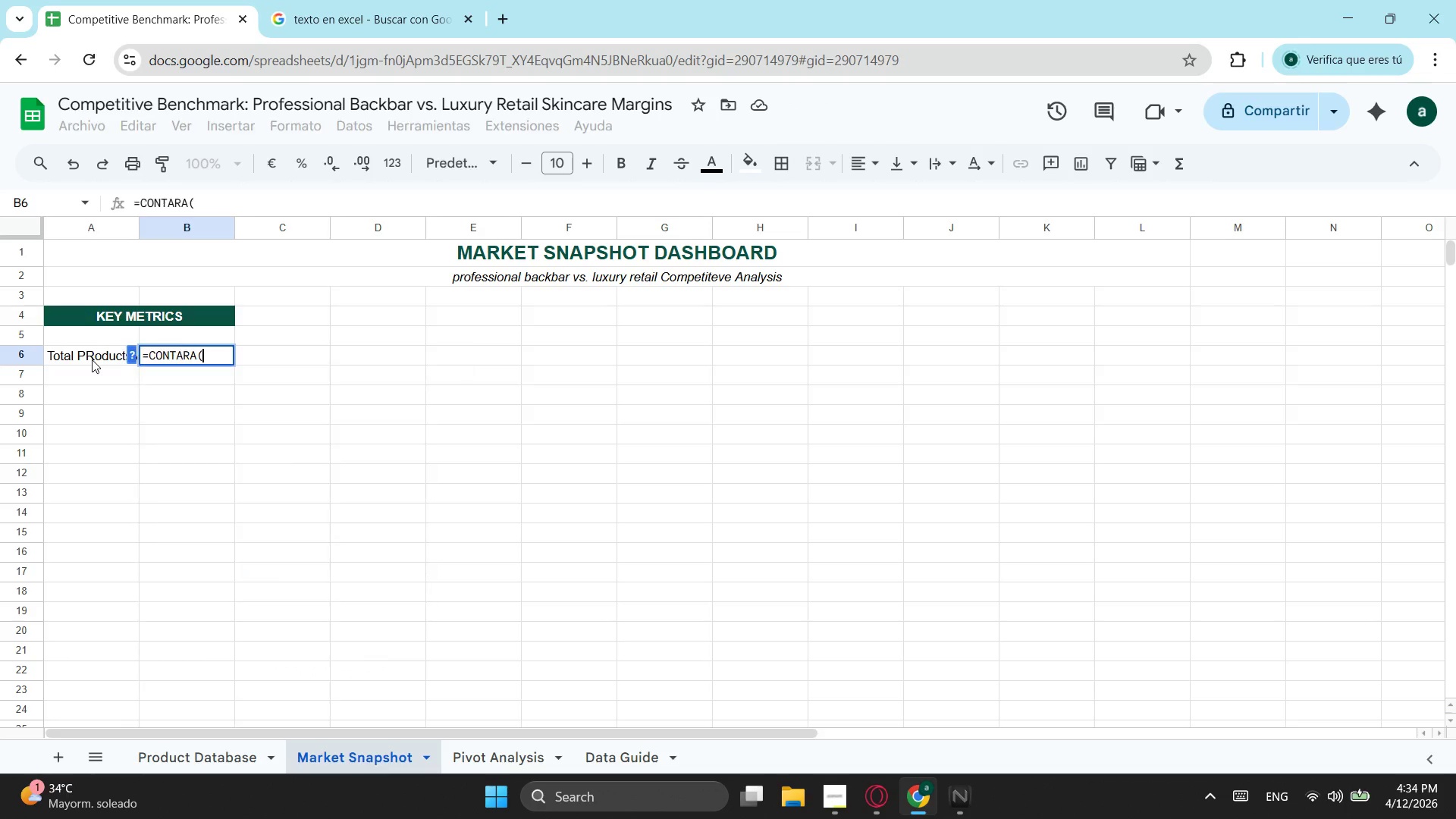 
key(Tab)
 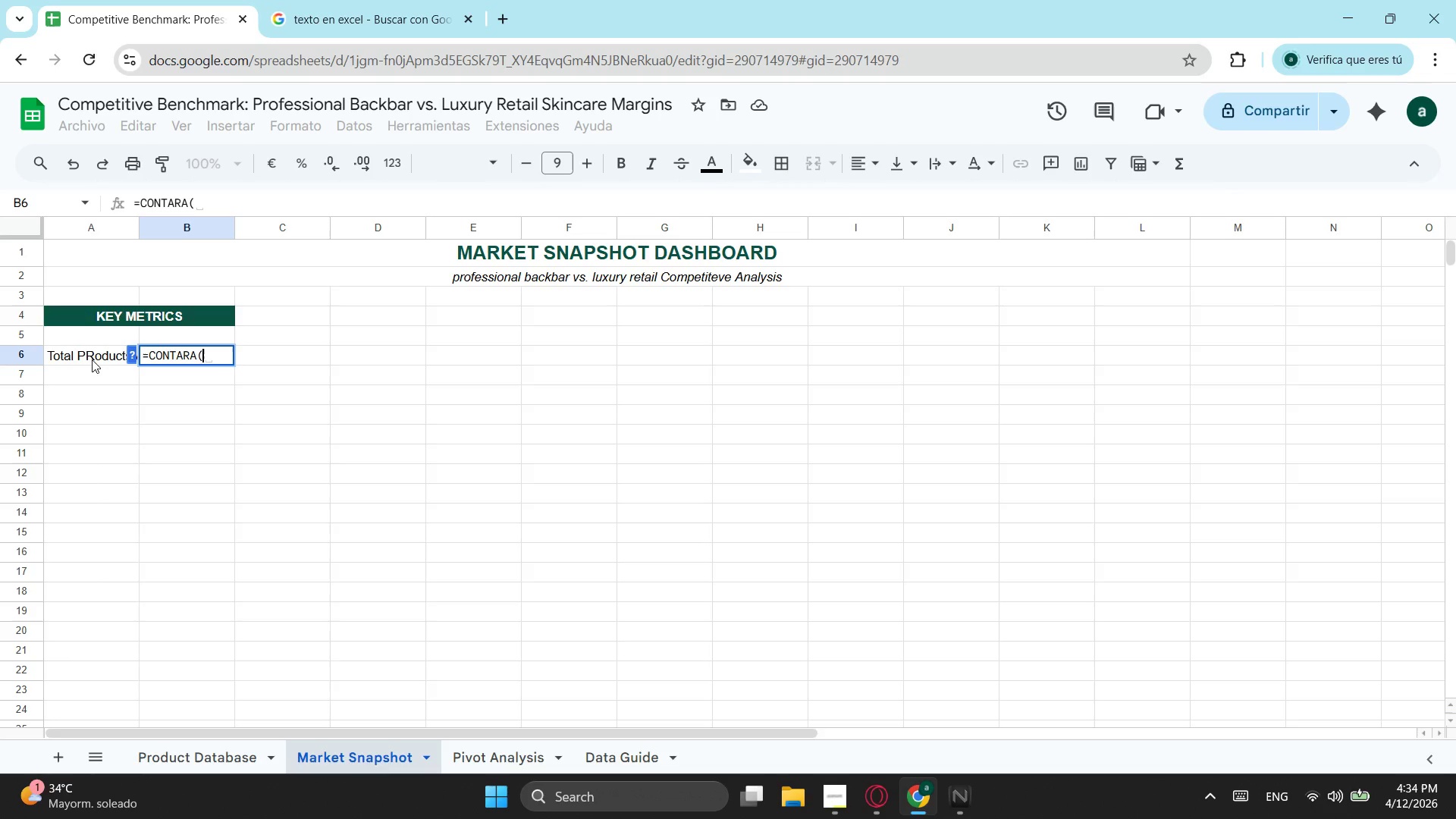 
wait(5.7)
 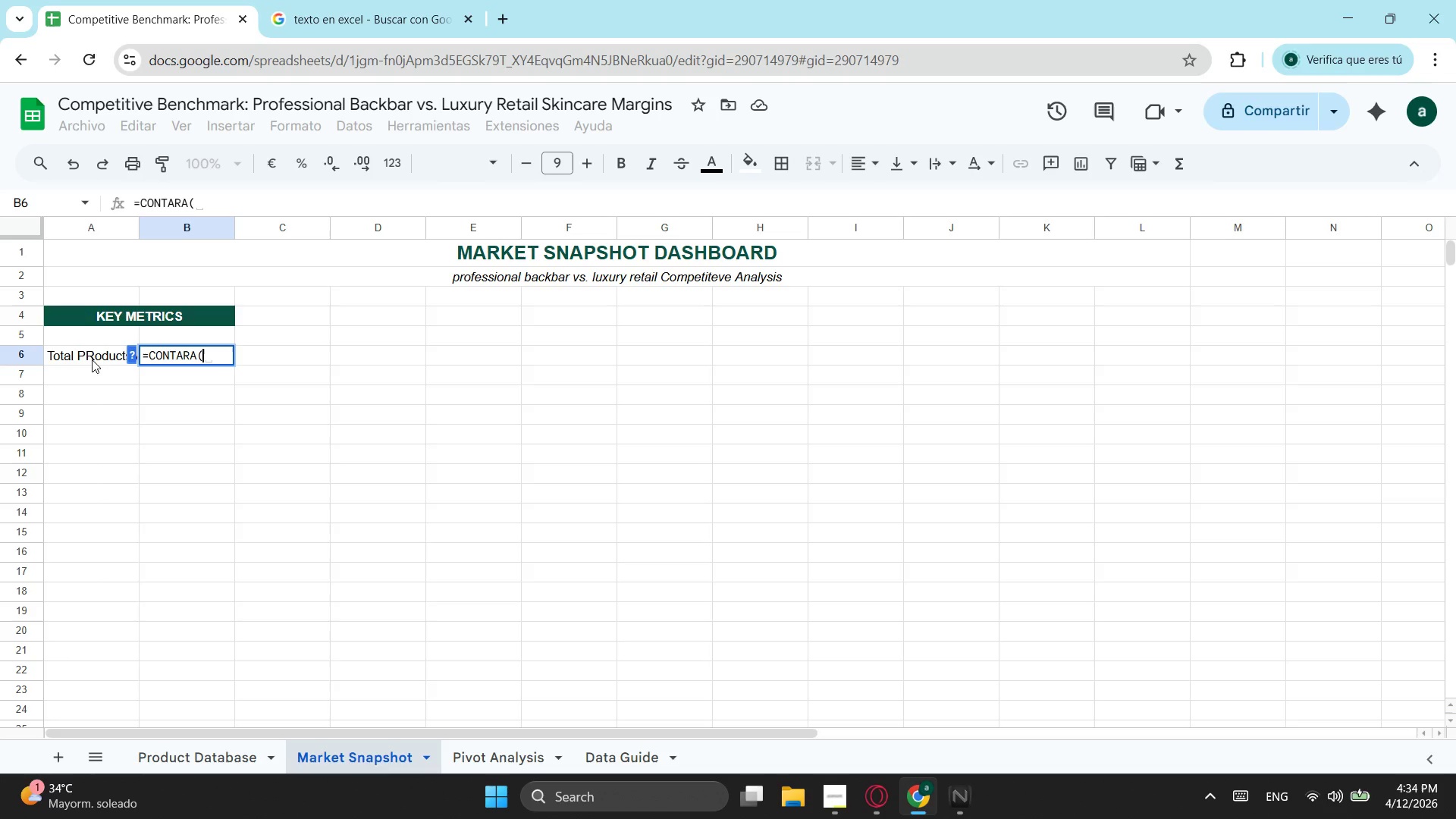 
left_click([207, 757])
 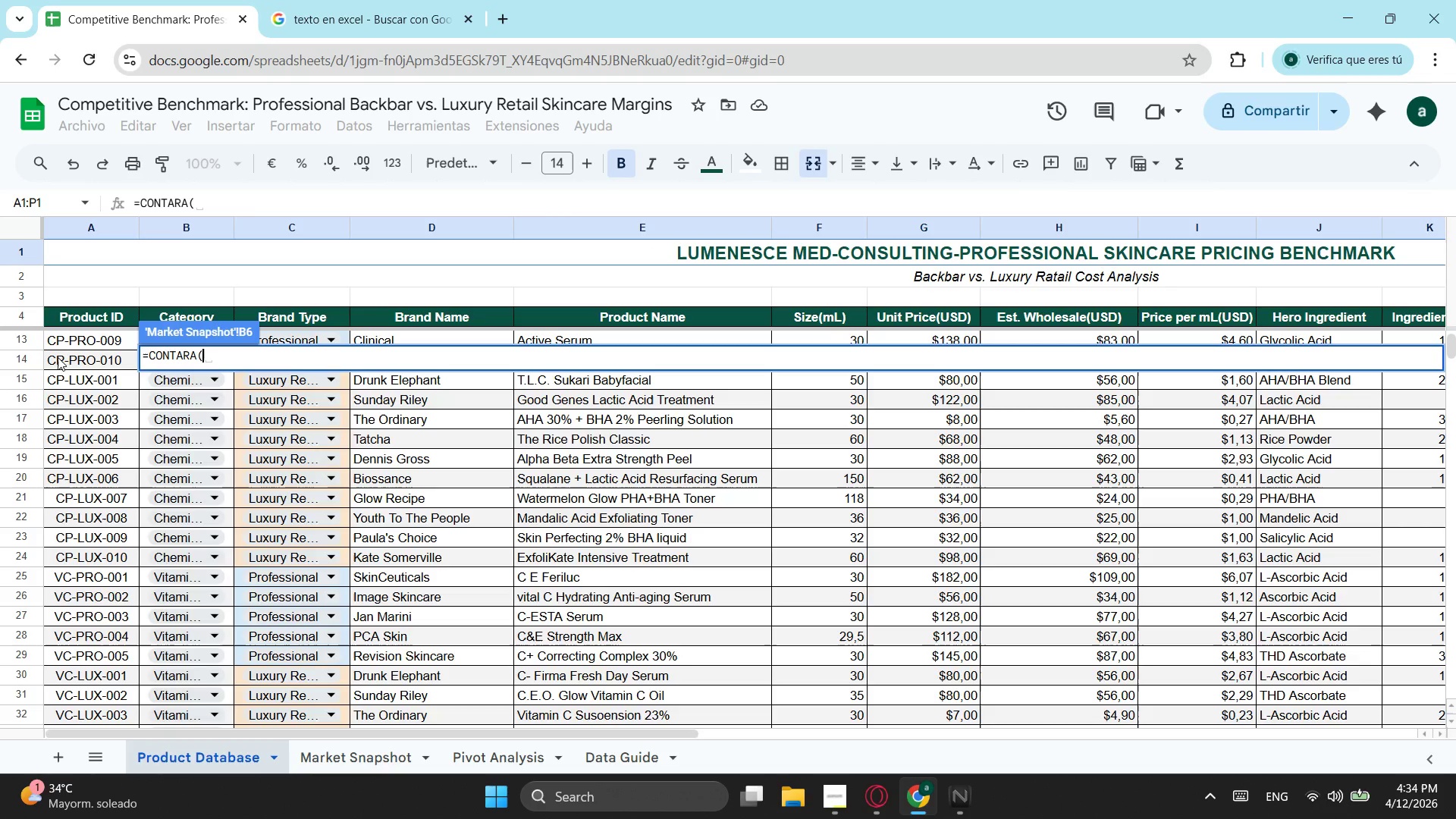 
left_click([93, 340])
 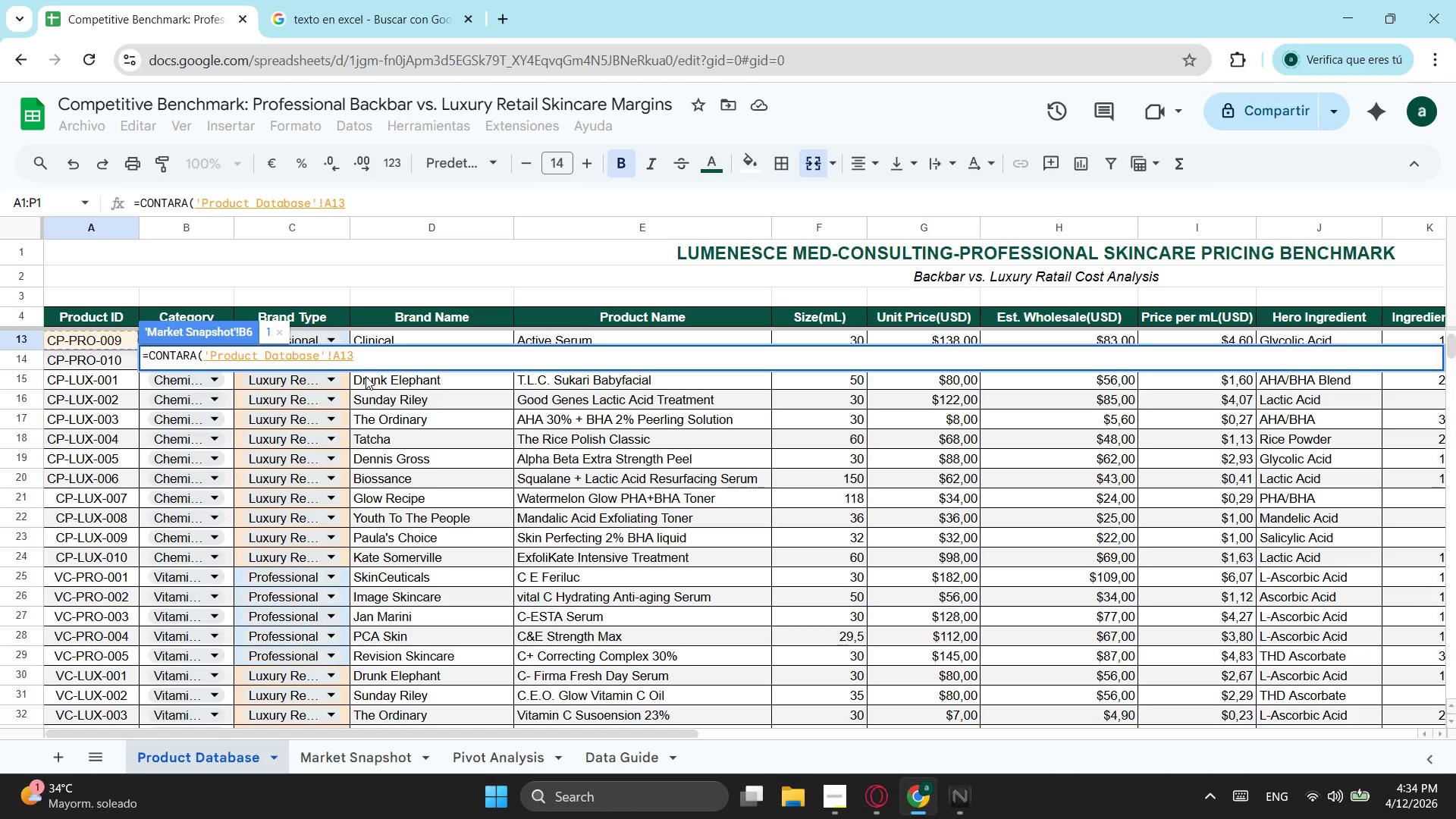 
key(Backspace)
 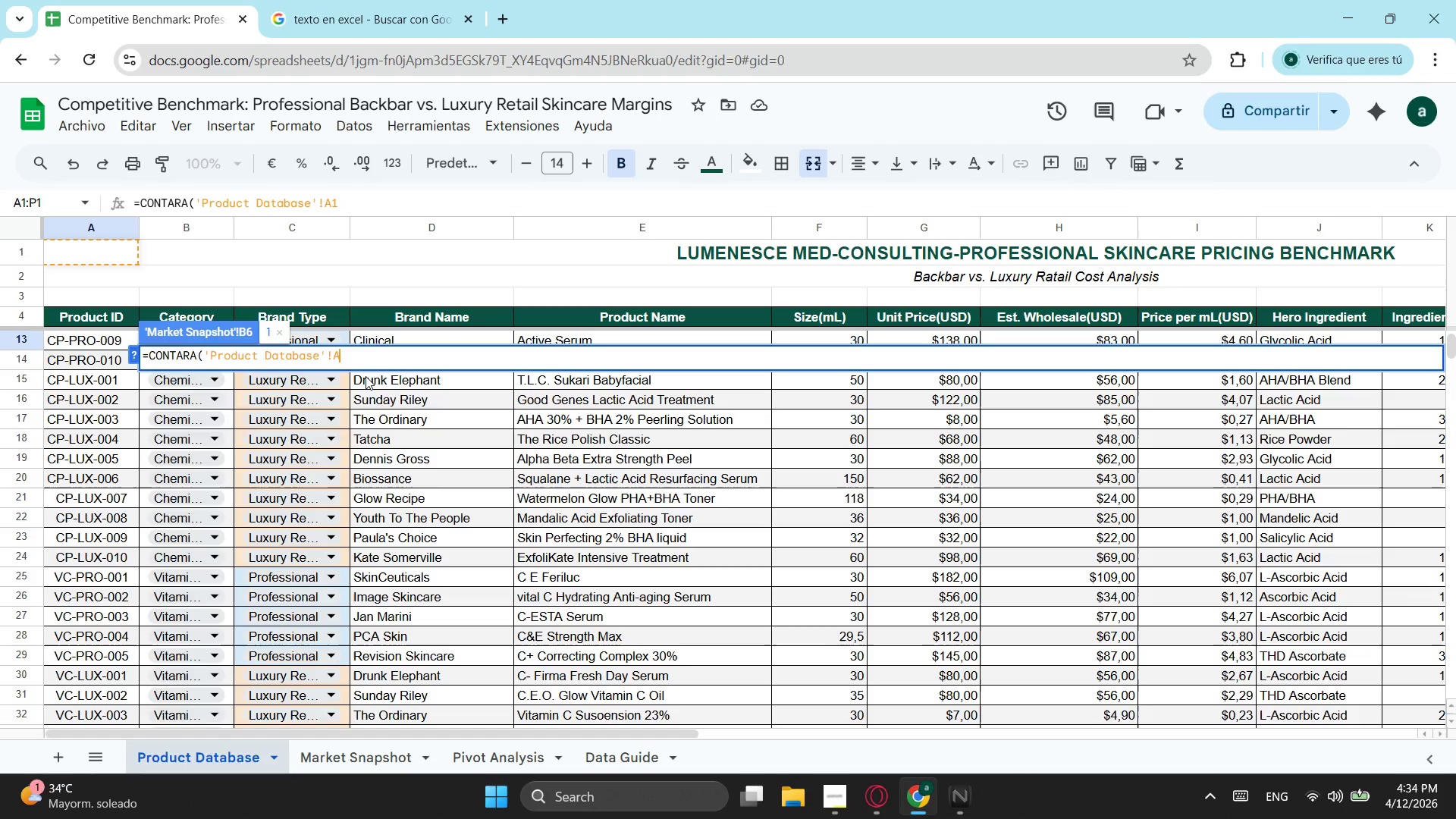 
key(Backspace)
 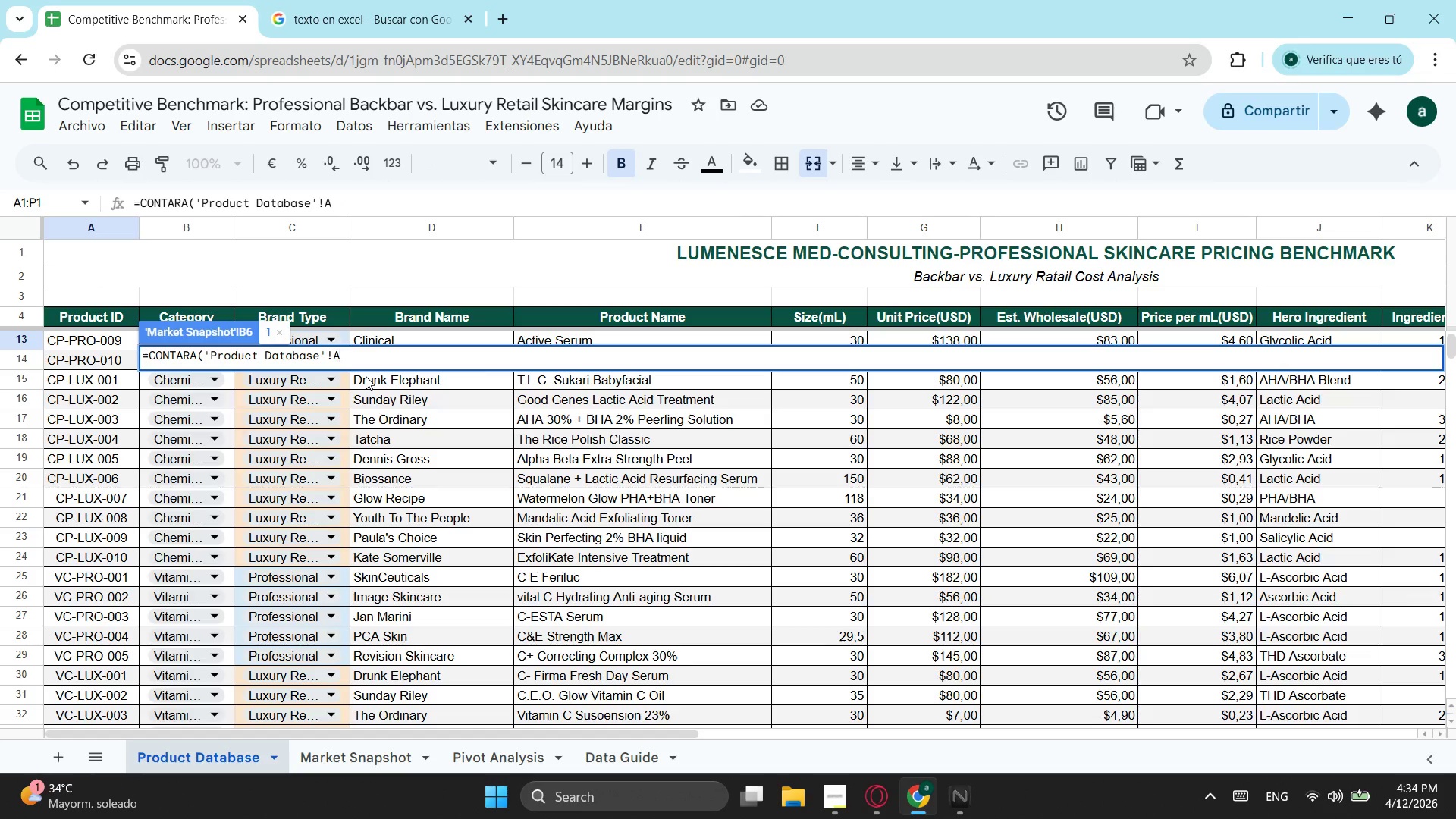 
key(Shift+Semicolon)
 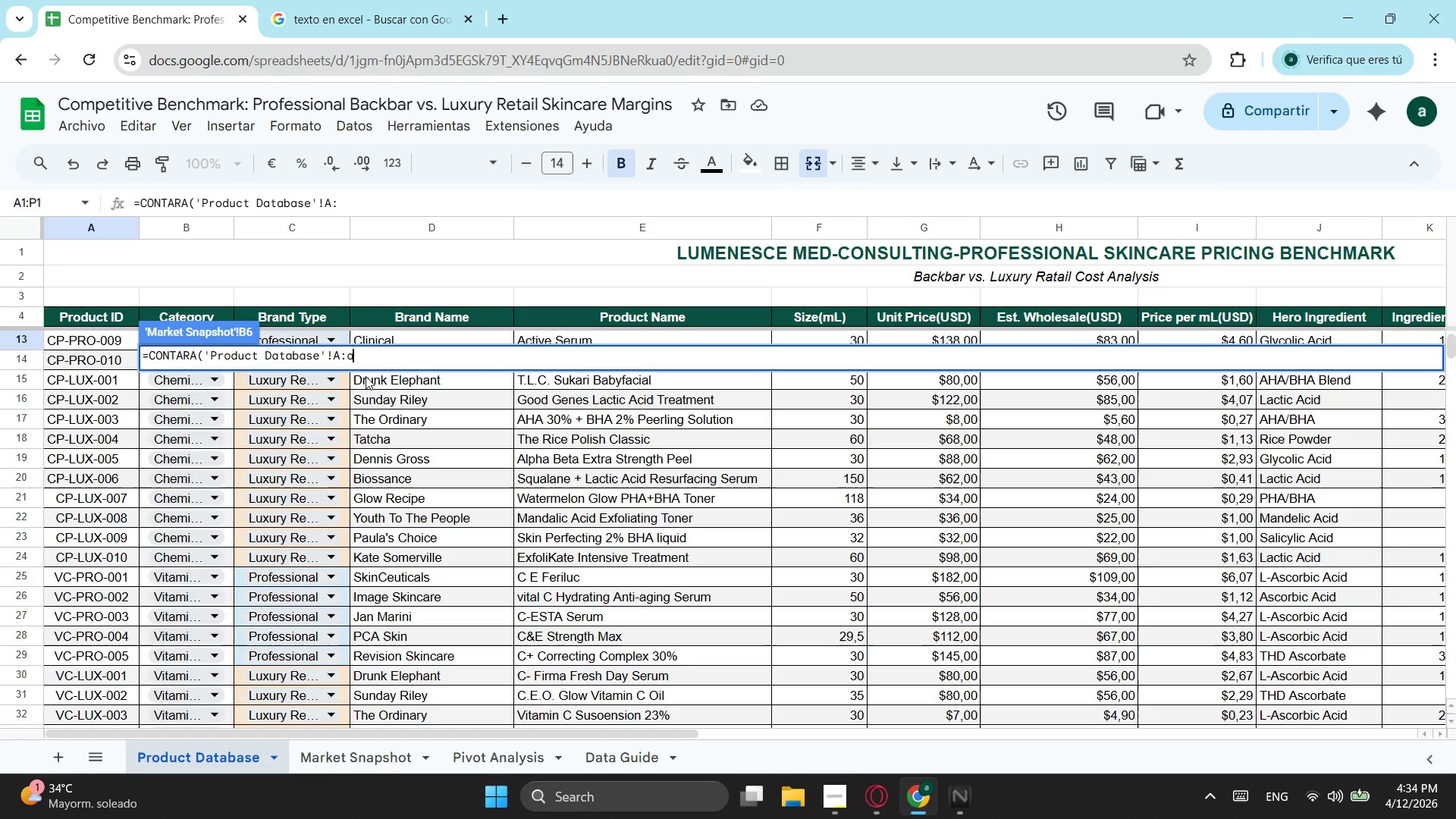 
key(A)
 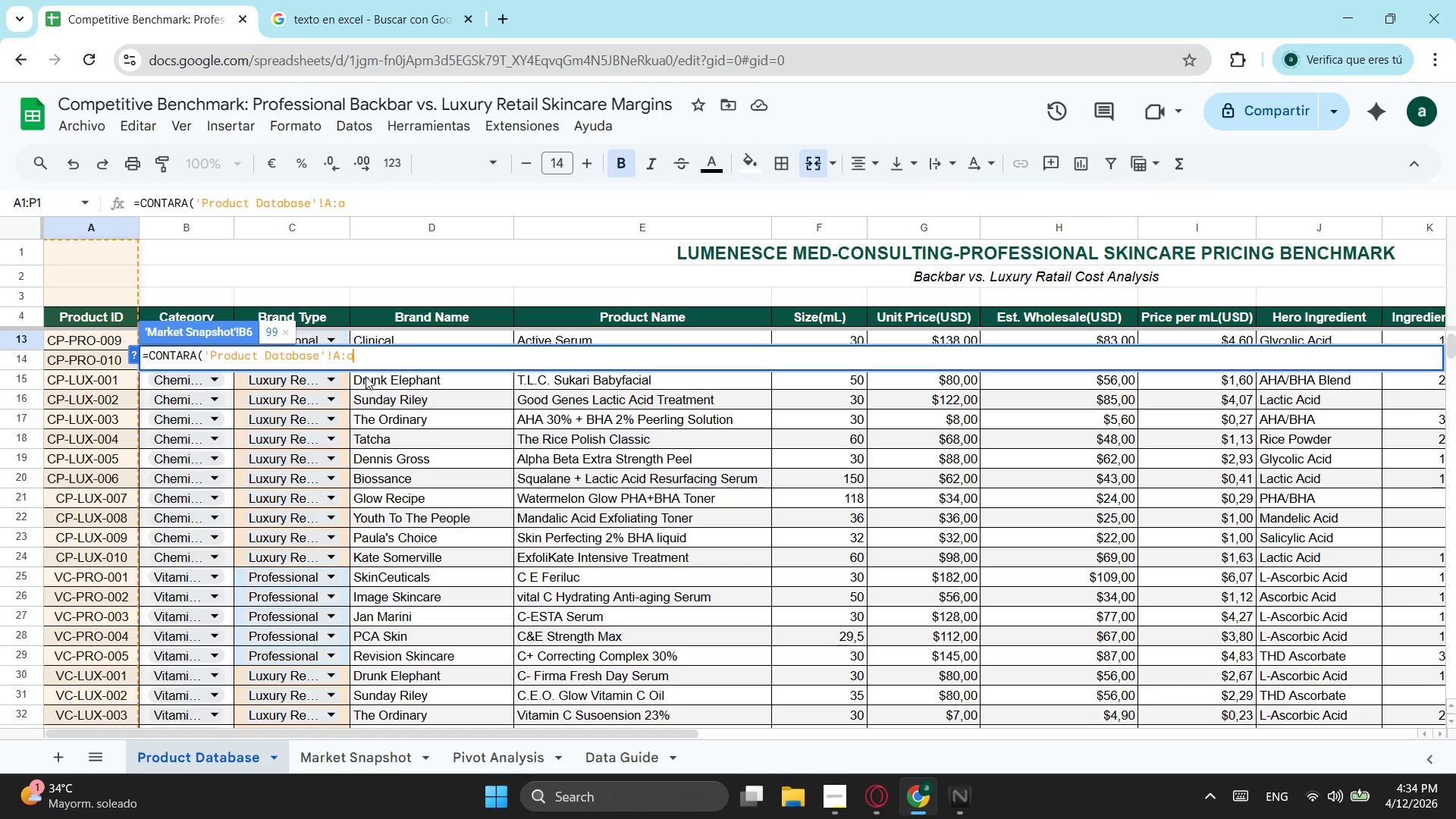 
key(Shift+0)
 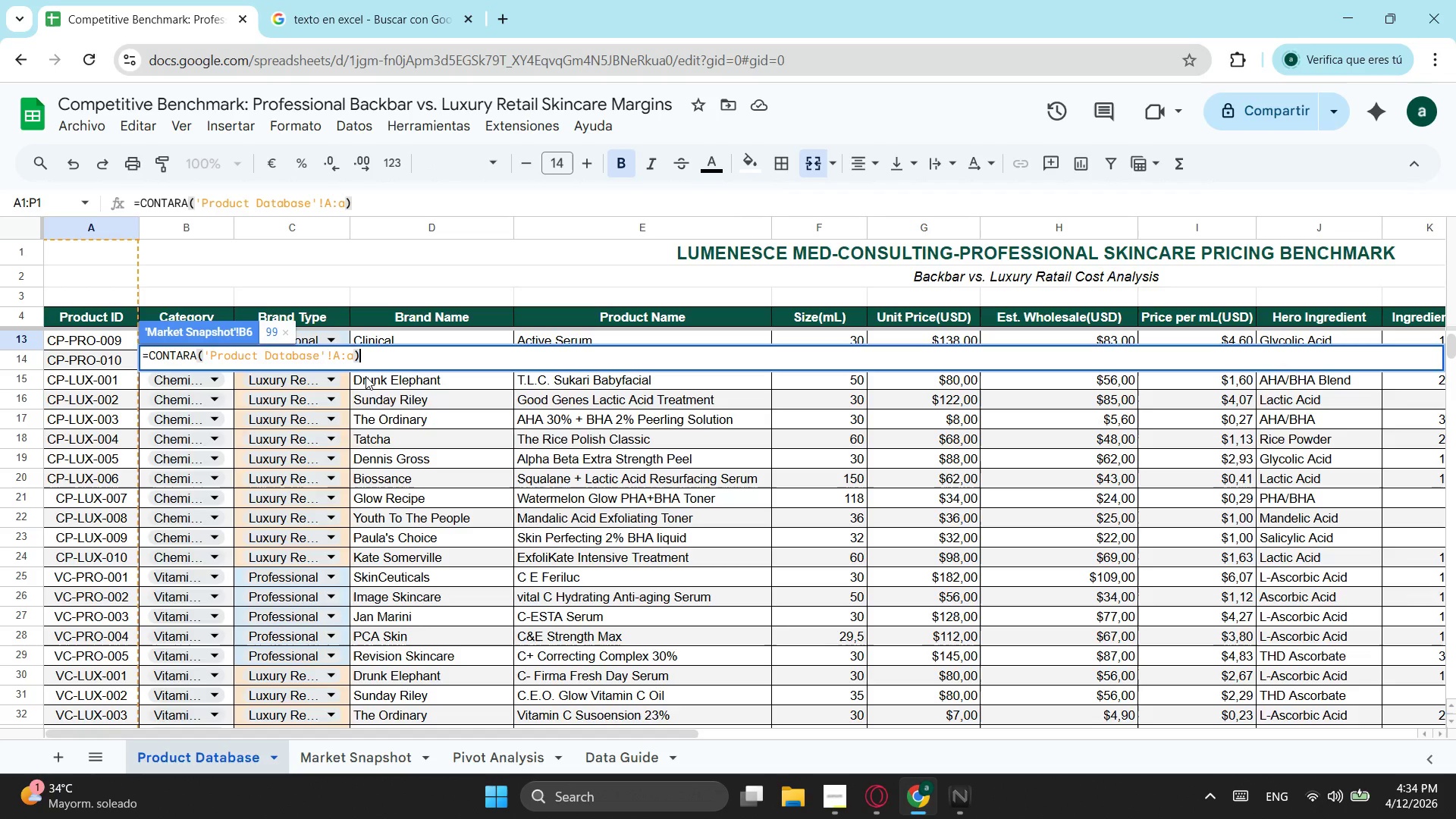 
key(Enter)
 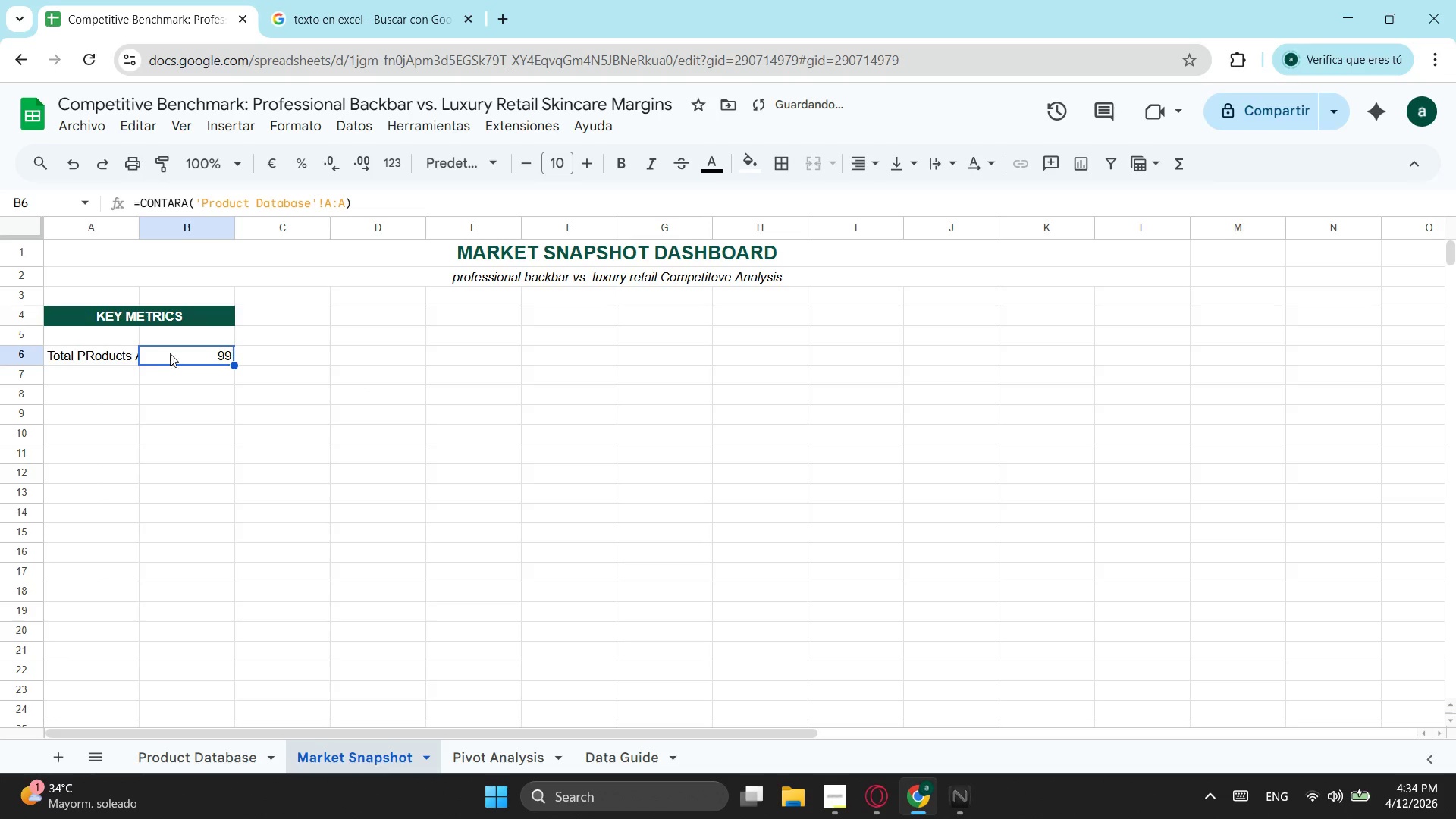 
left_click([115, 363])
 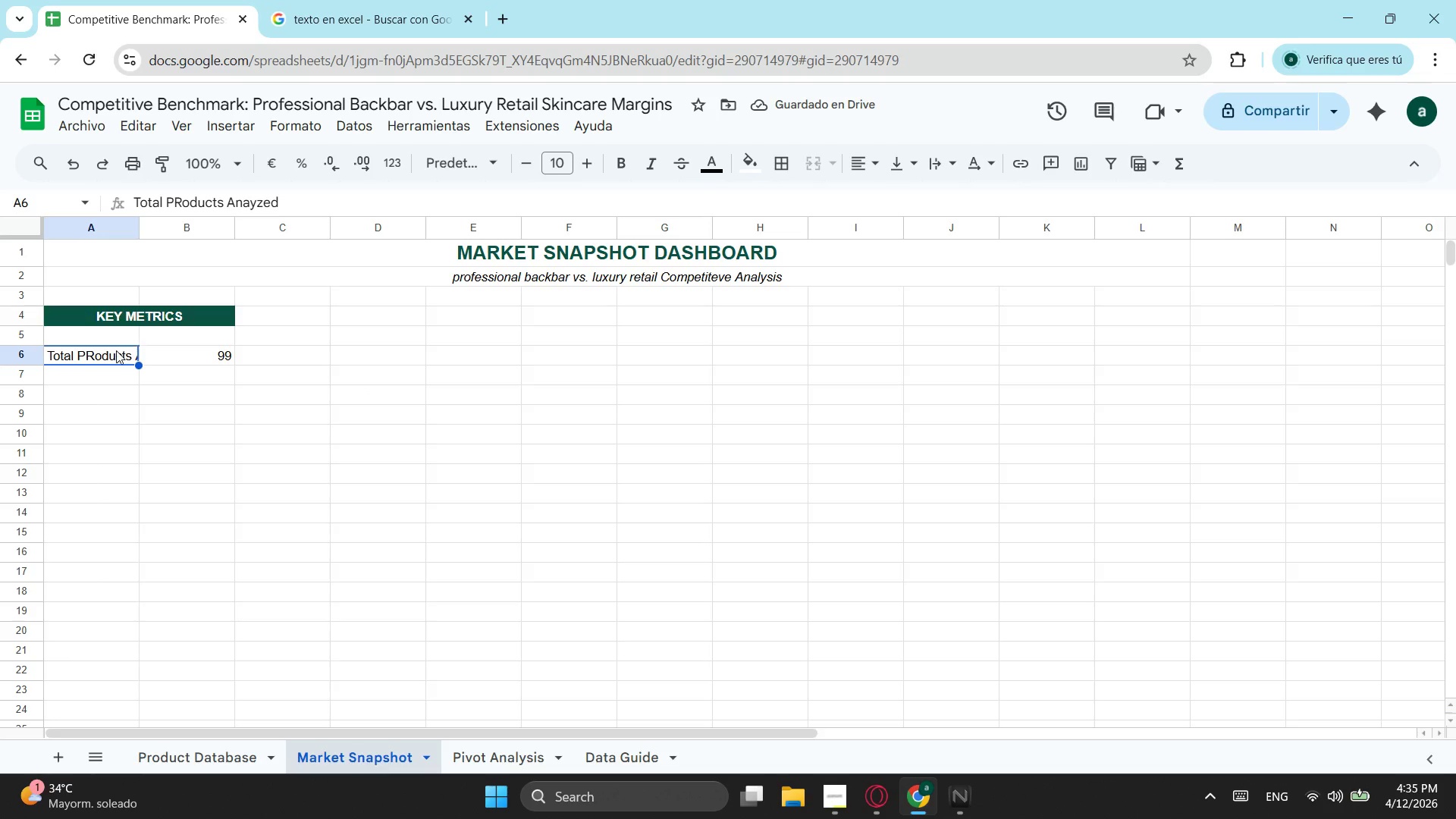 
left_click([111, 352])
 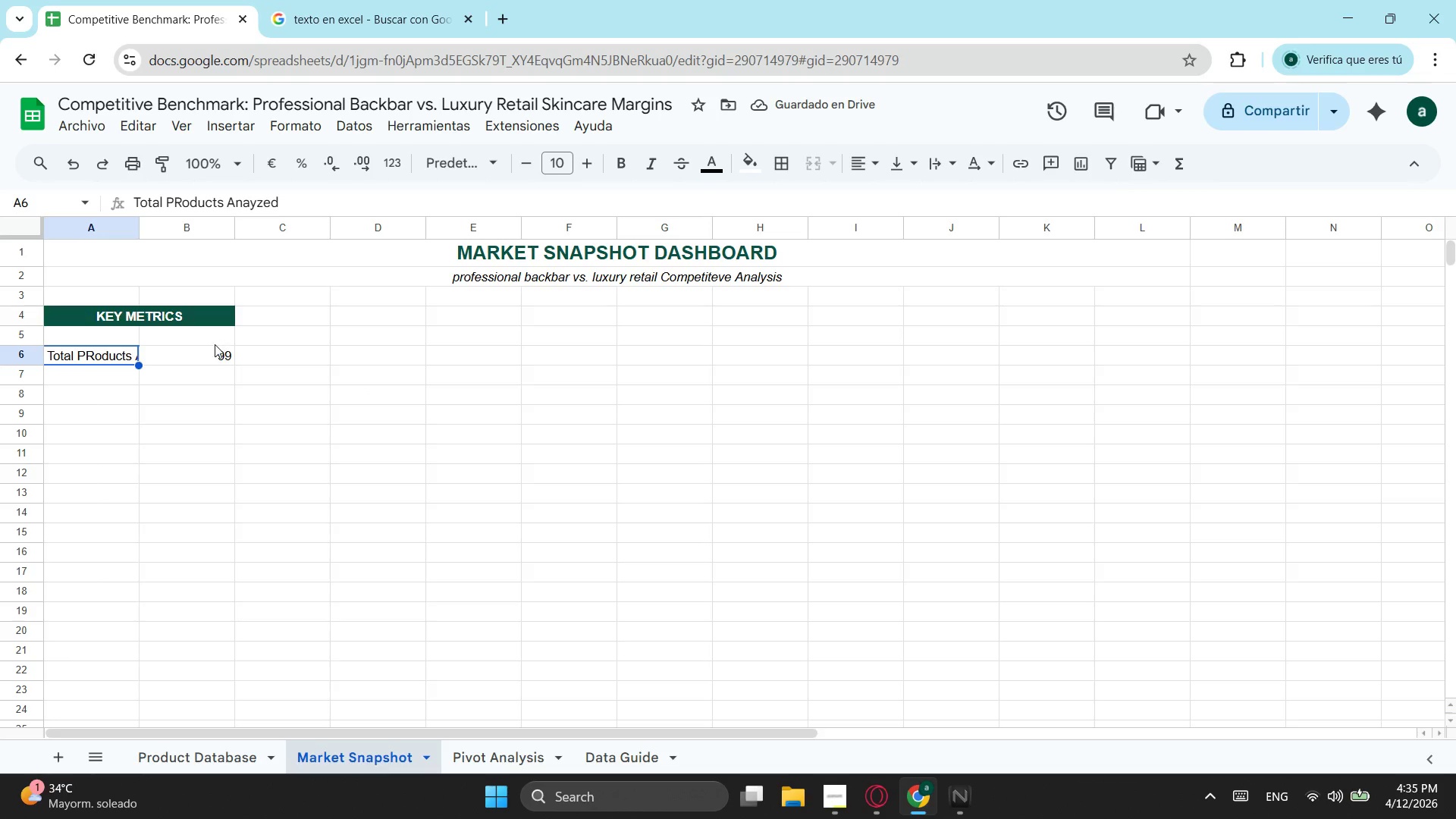 
left_click([199, 363])
 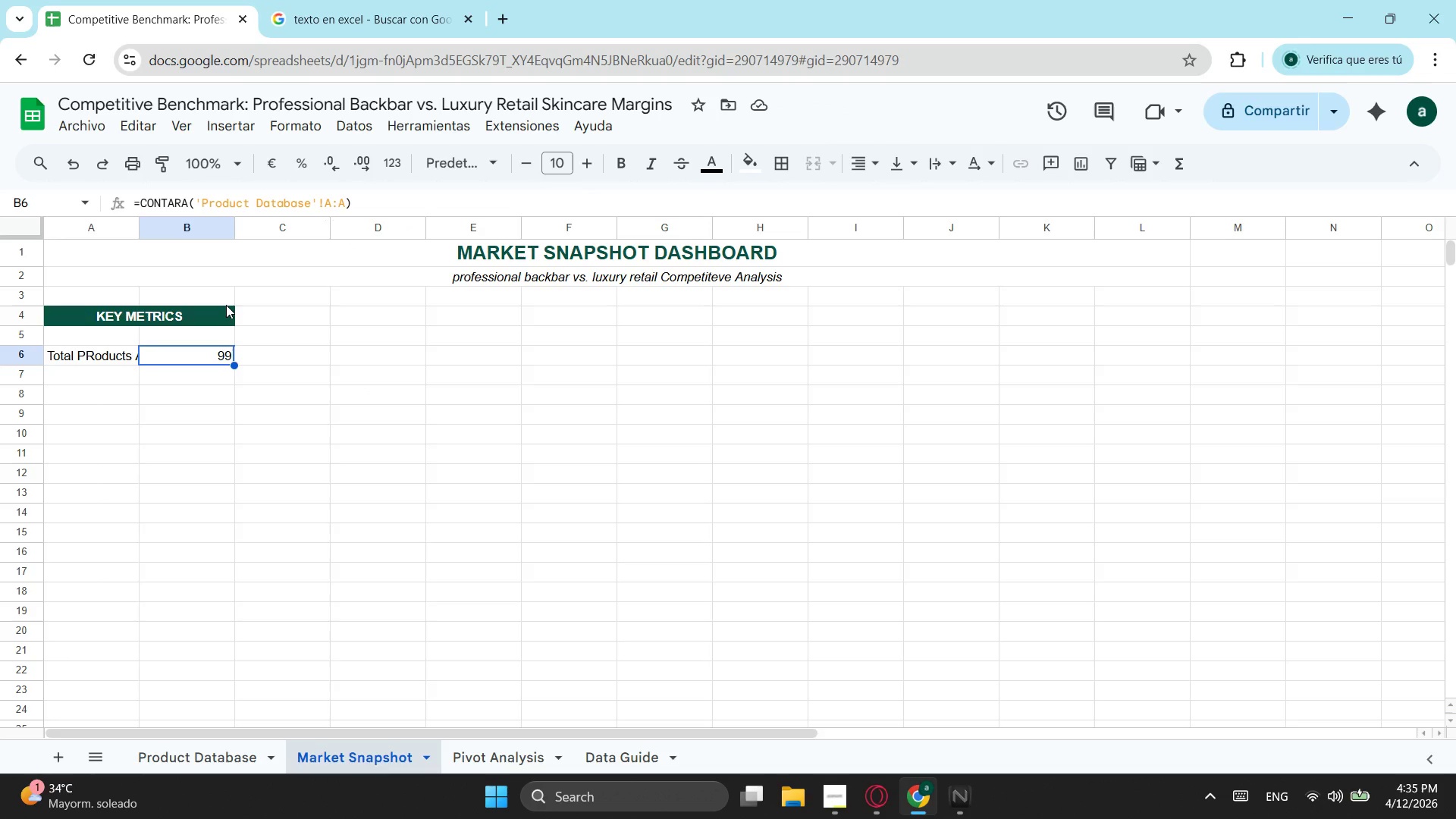 
wait(6.86)
 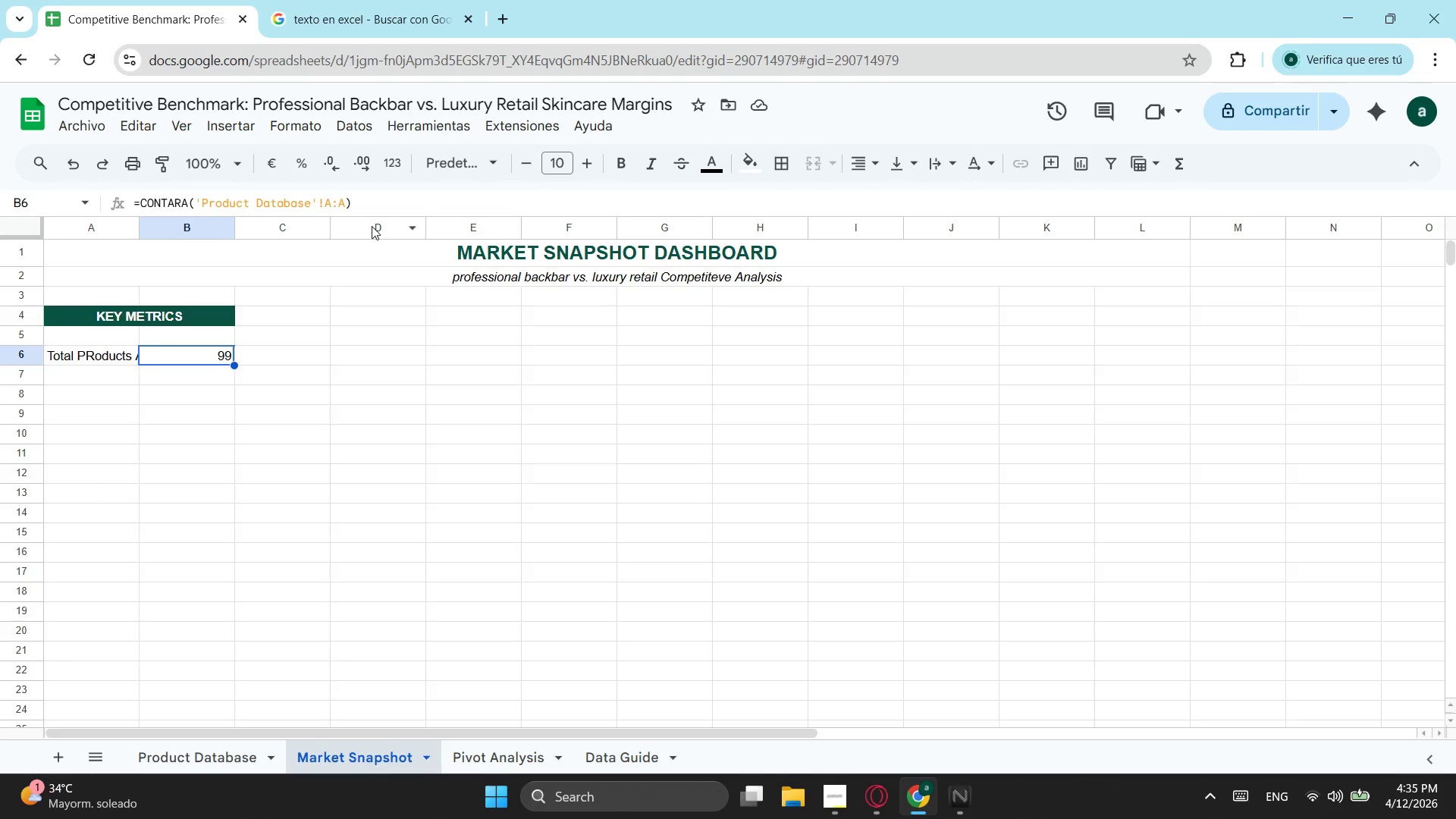 
left_click([363, 204])
 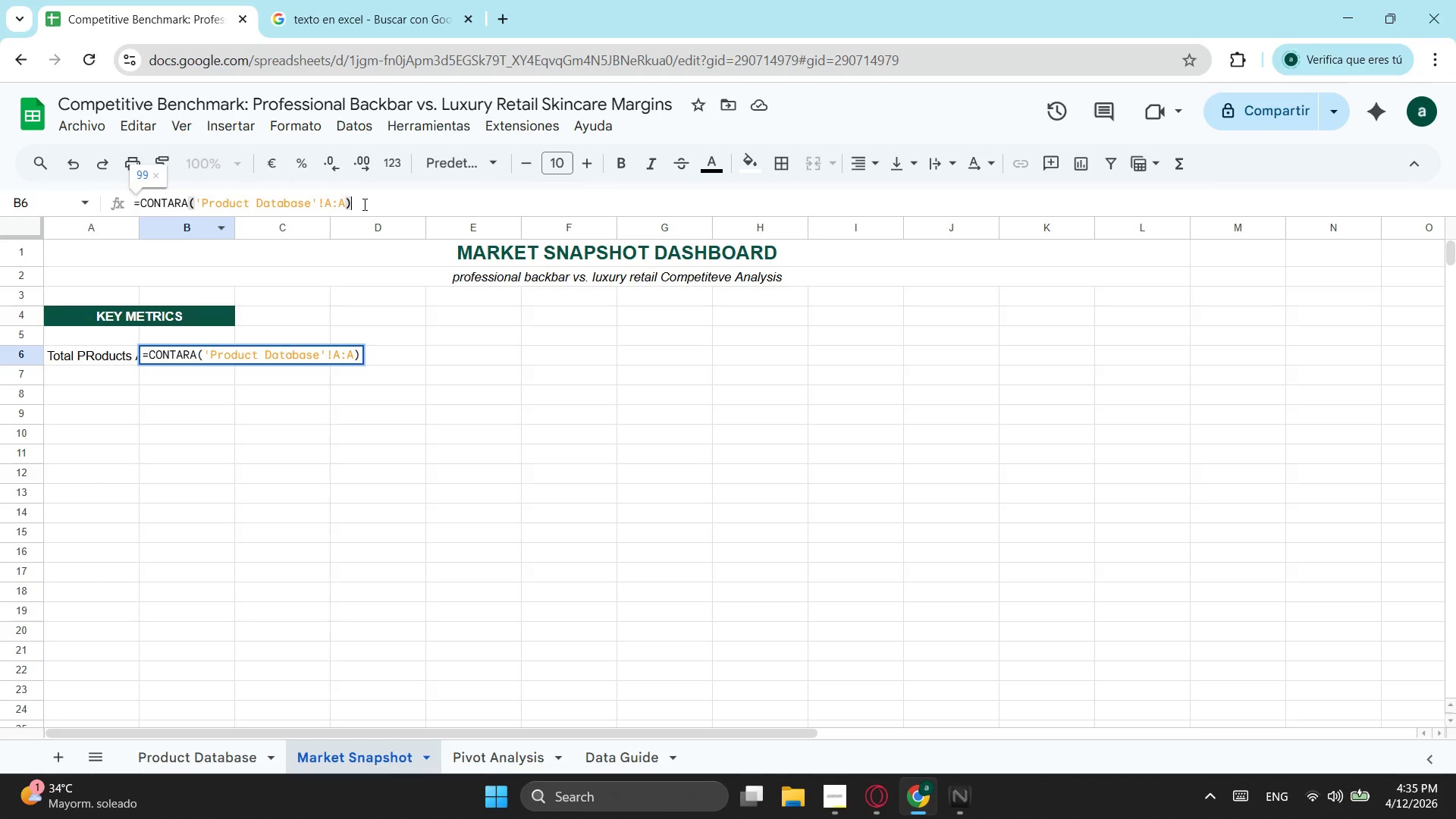 
type(-contar)
 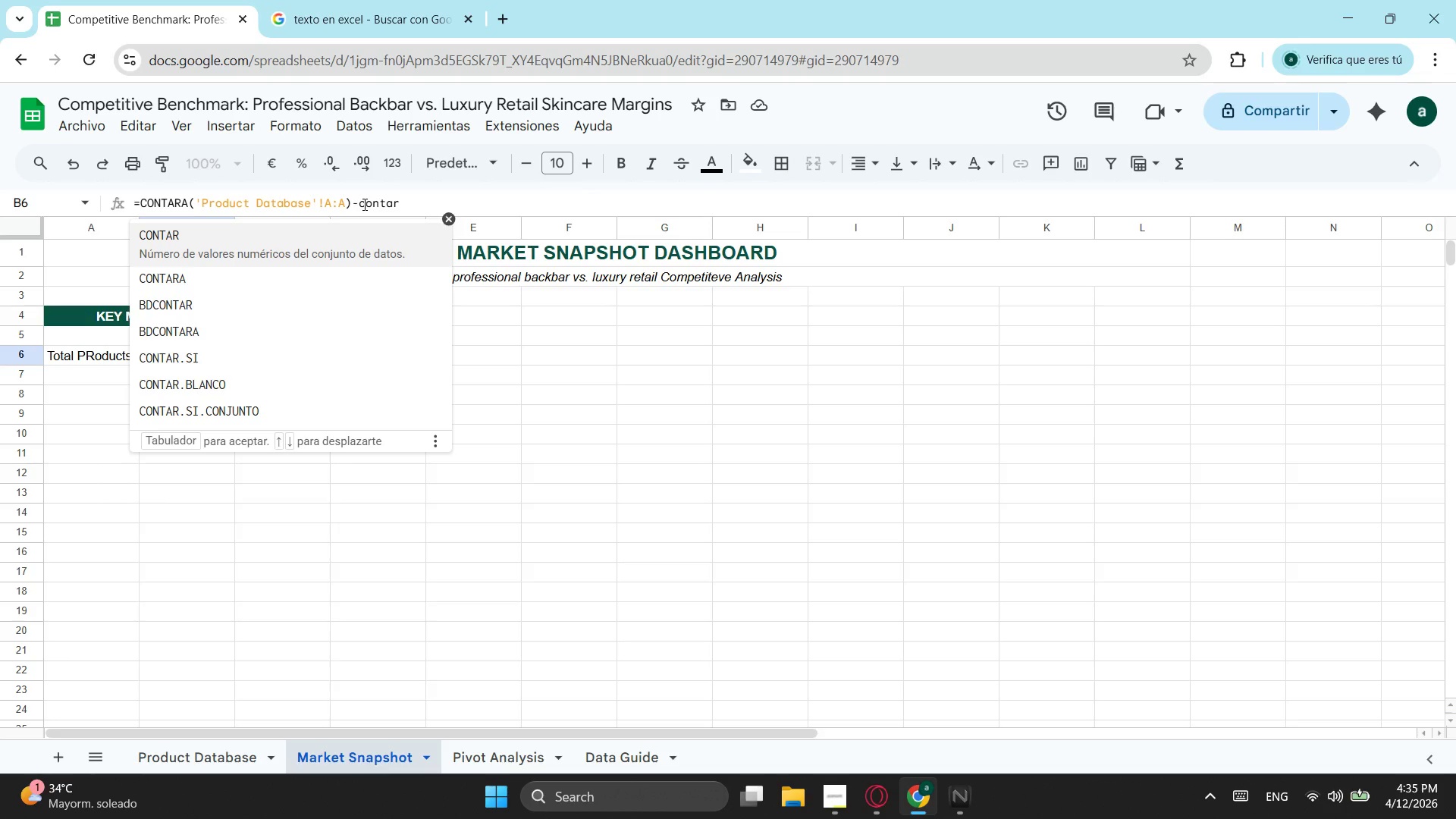 
key(ArrowDown)
 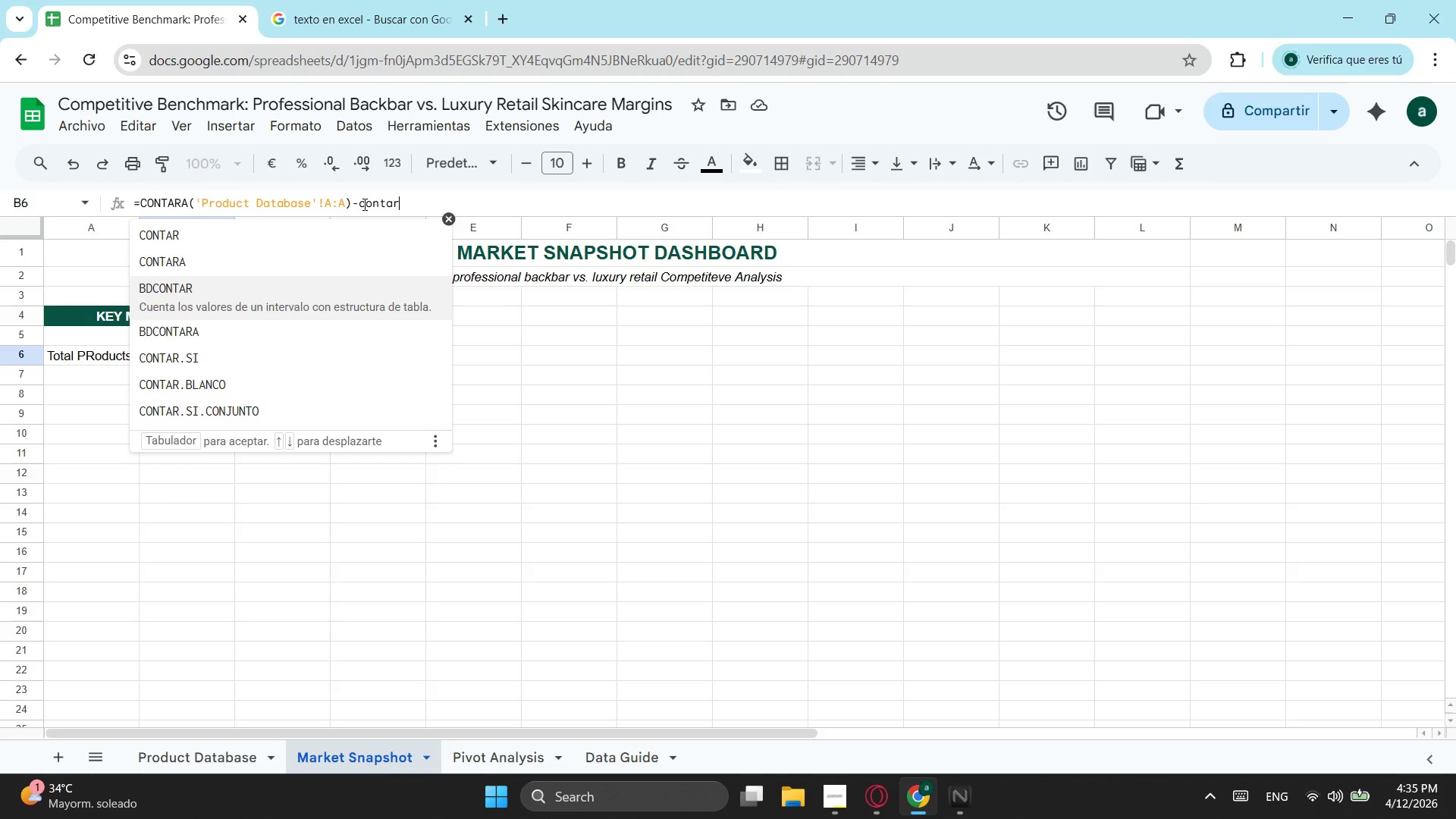 
key(ArrowDown)
 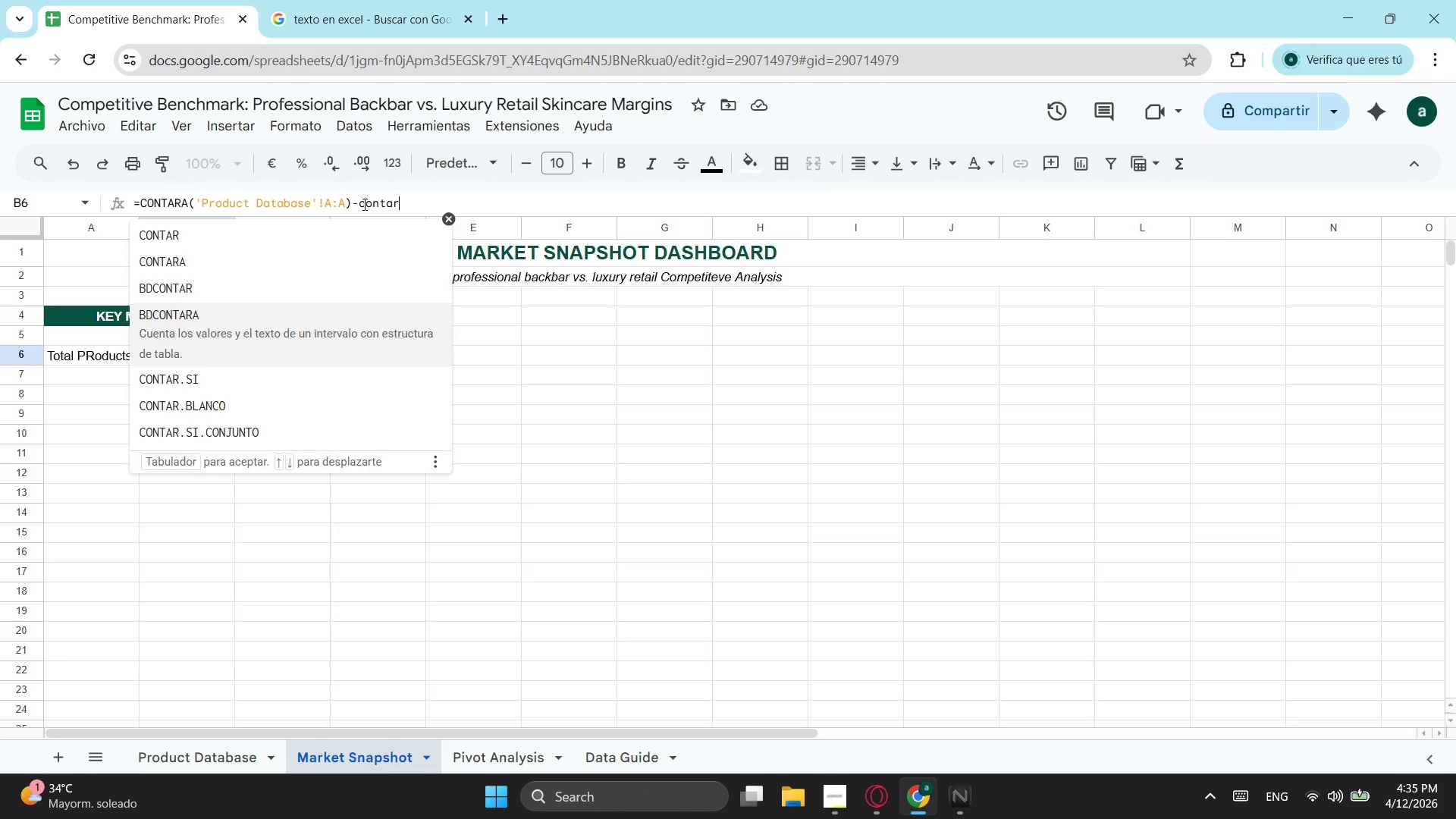 
key(ArrowDown)
 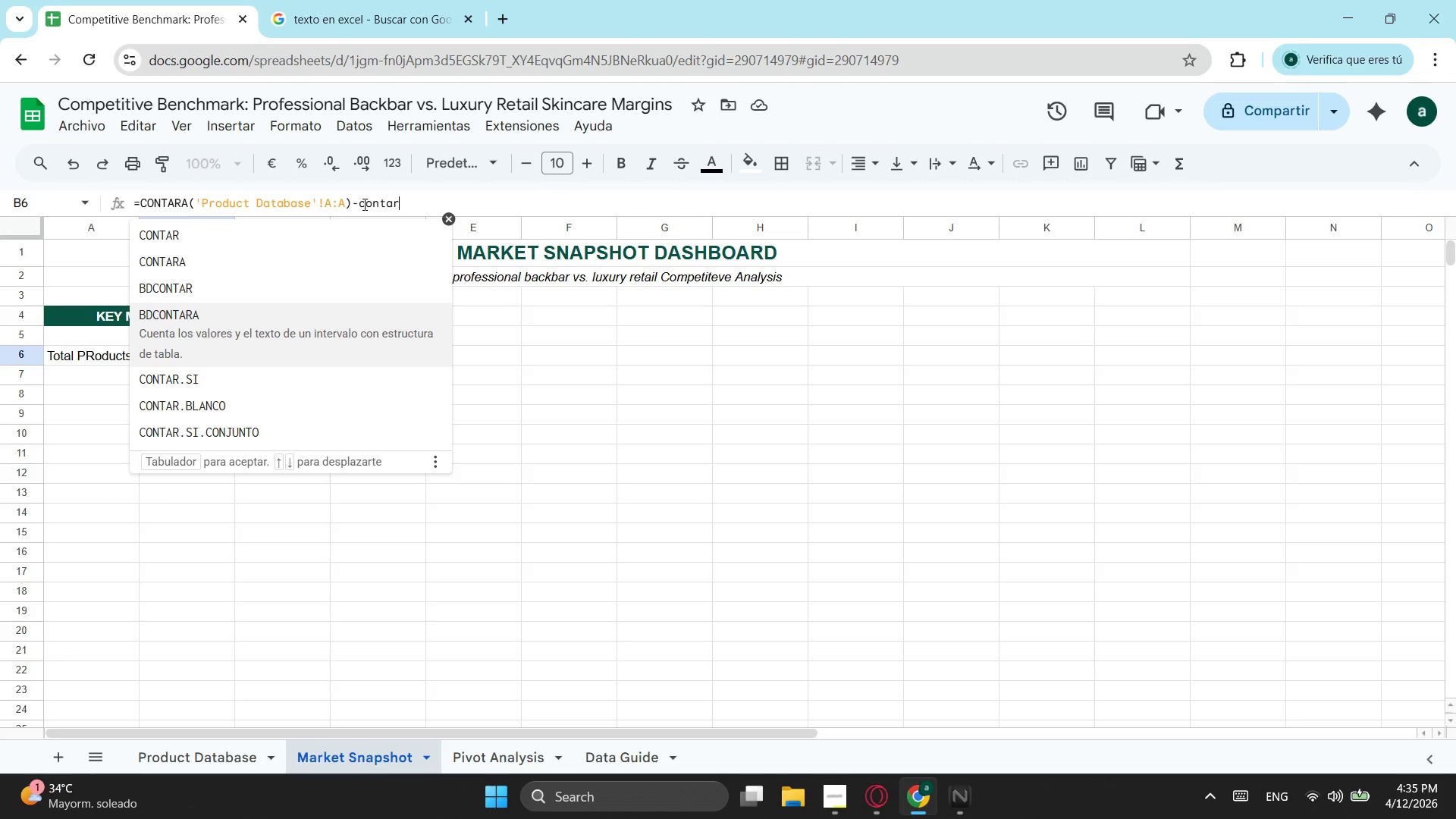 
key(ArrowDown)
 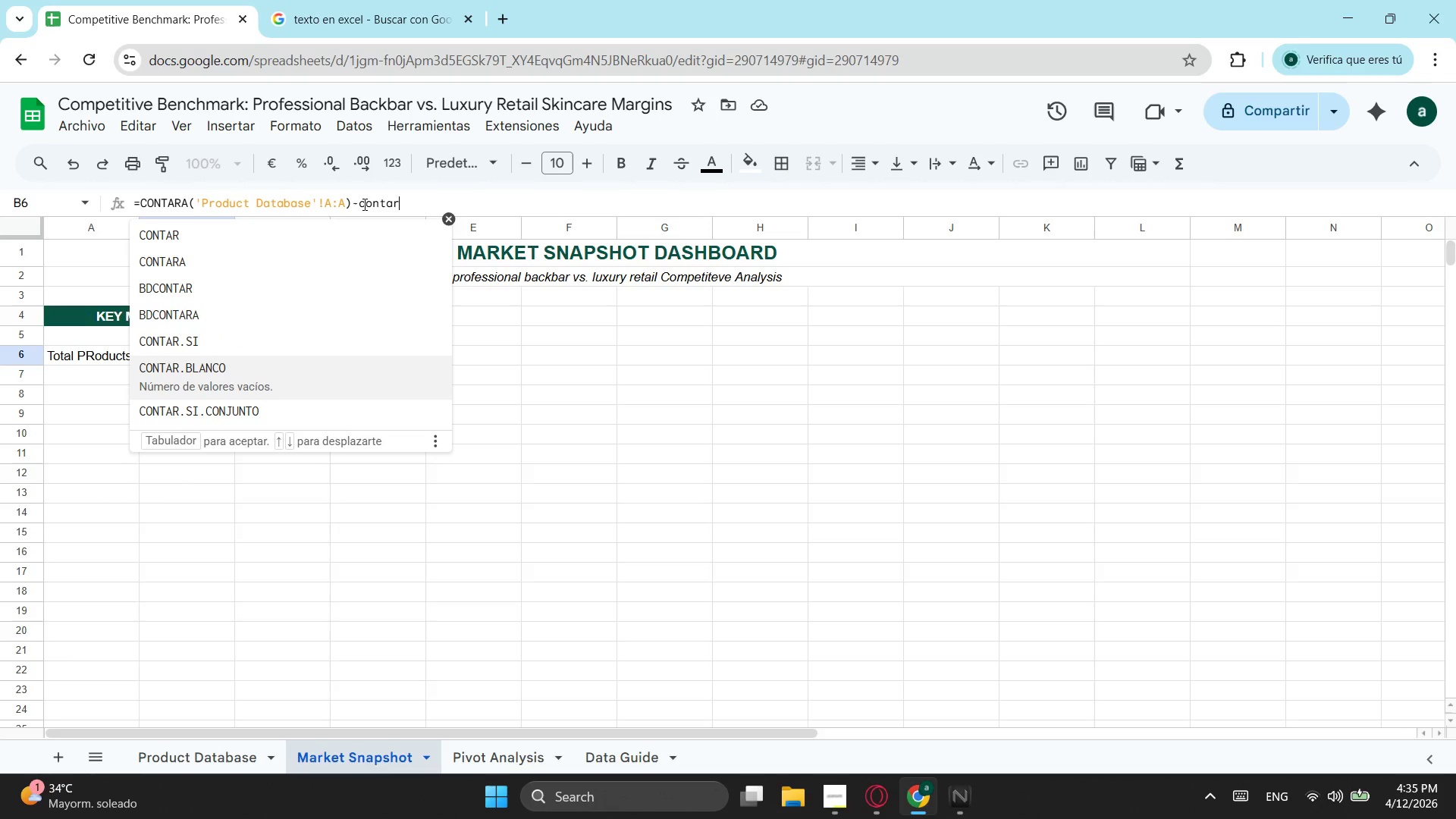 
key(ArrowDown)
 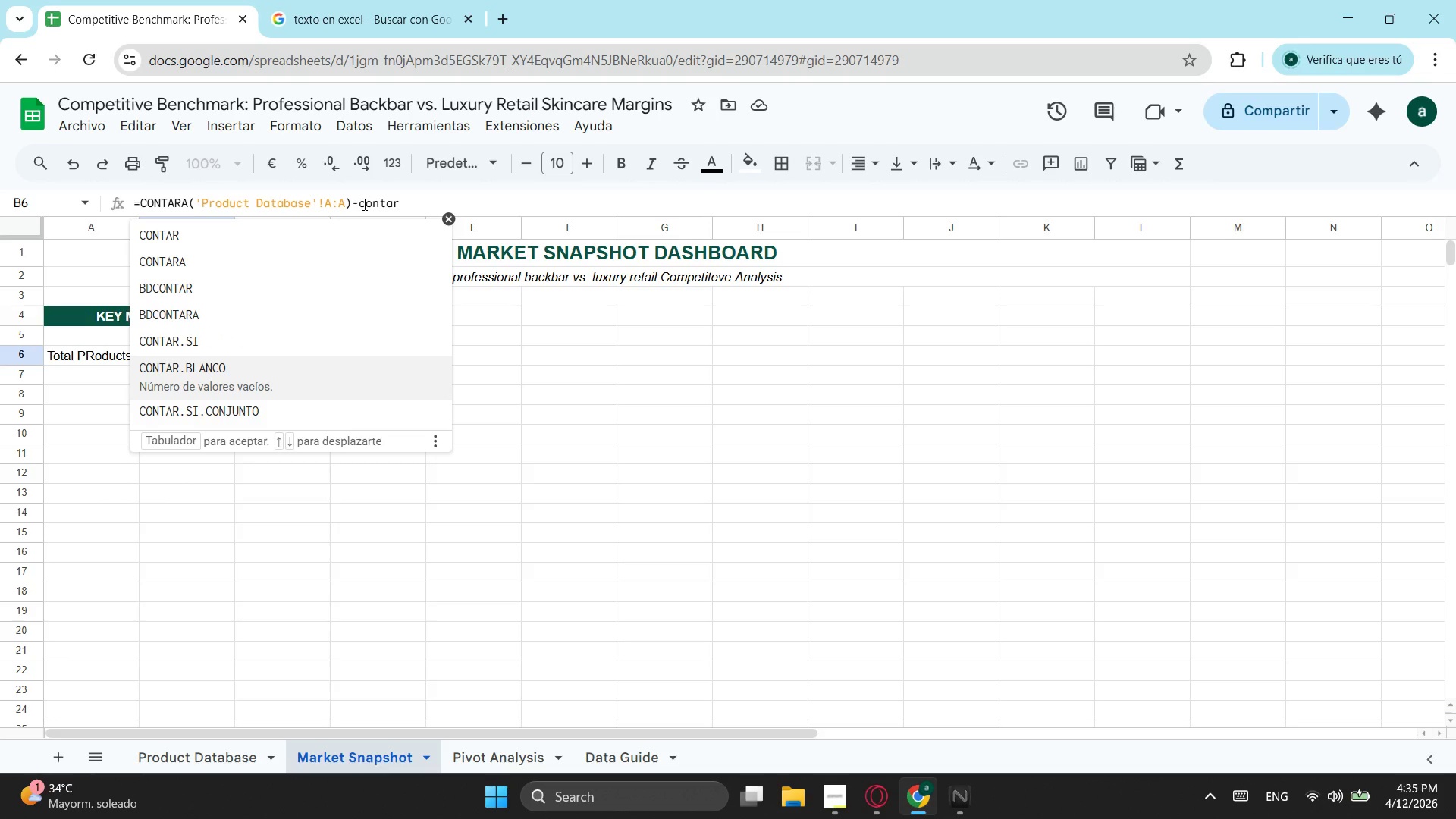 
key(Tab)
 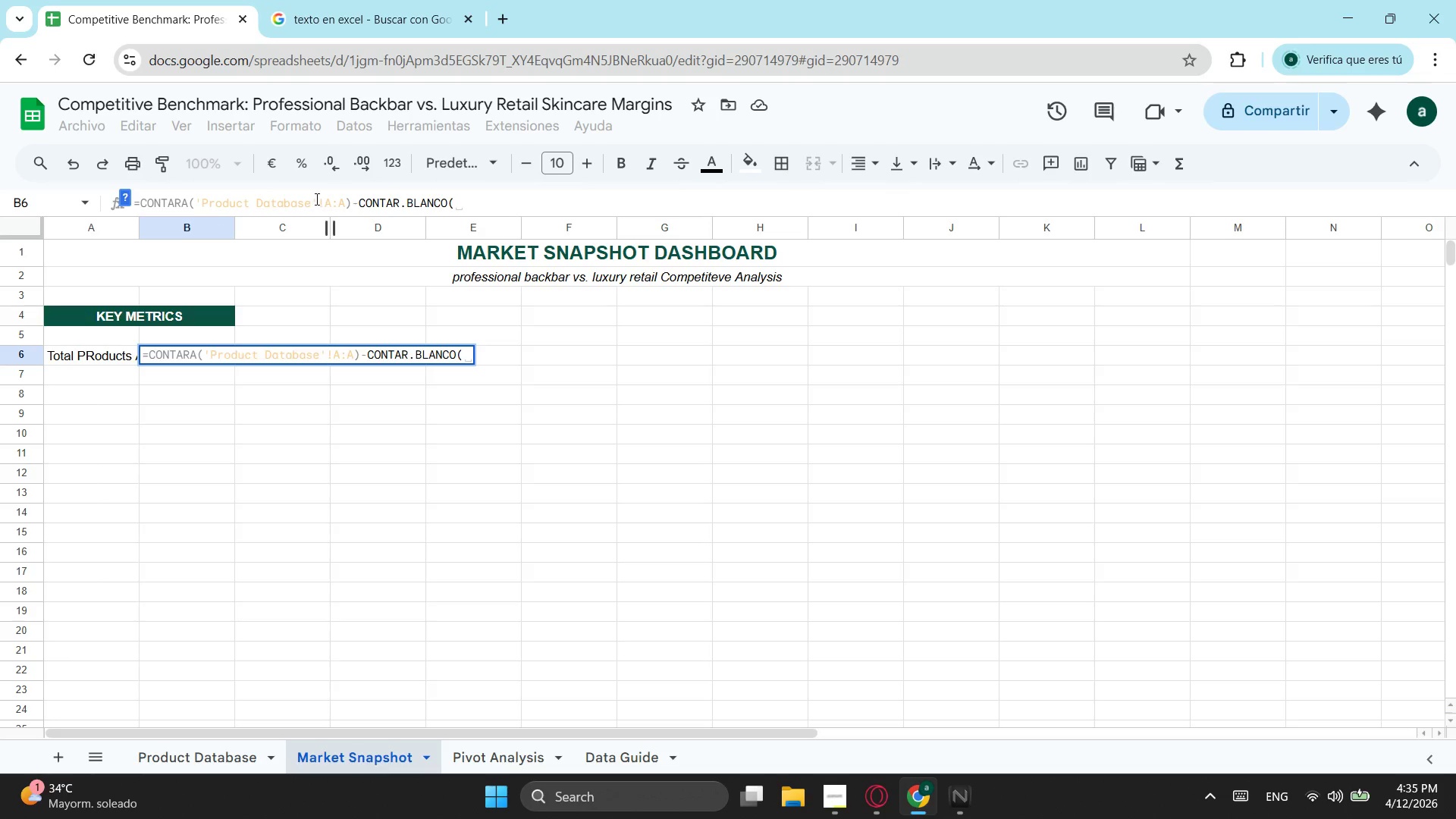 
left_click_drag(start_coordinate=[344, 204], to_coordinate=[196, 206])
 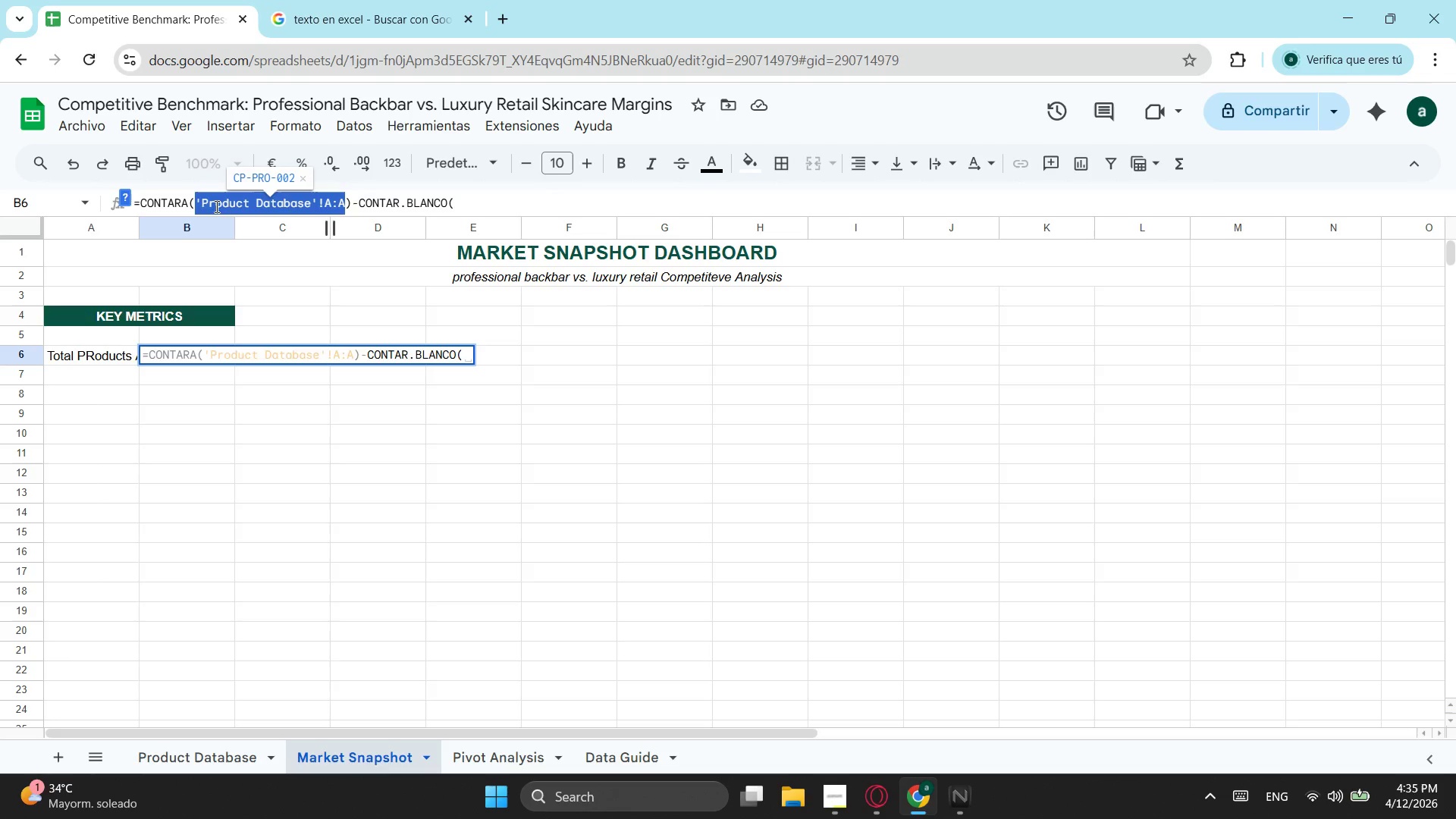 
key(Control+ControlLeft)
 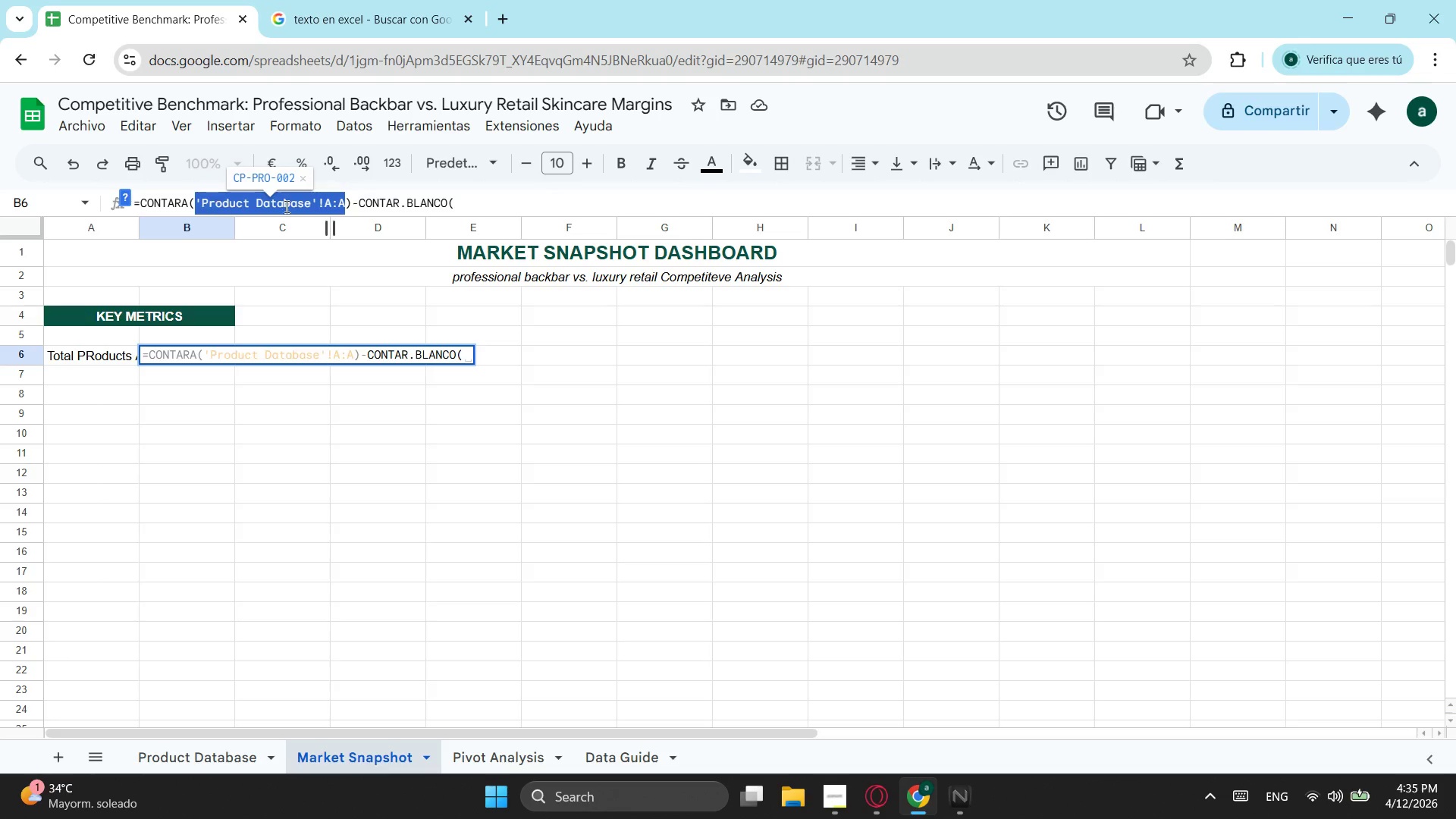 
key(Control+C)
 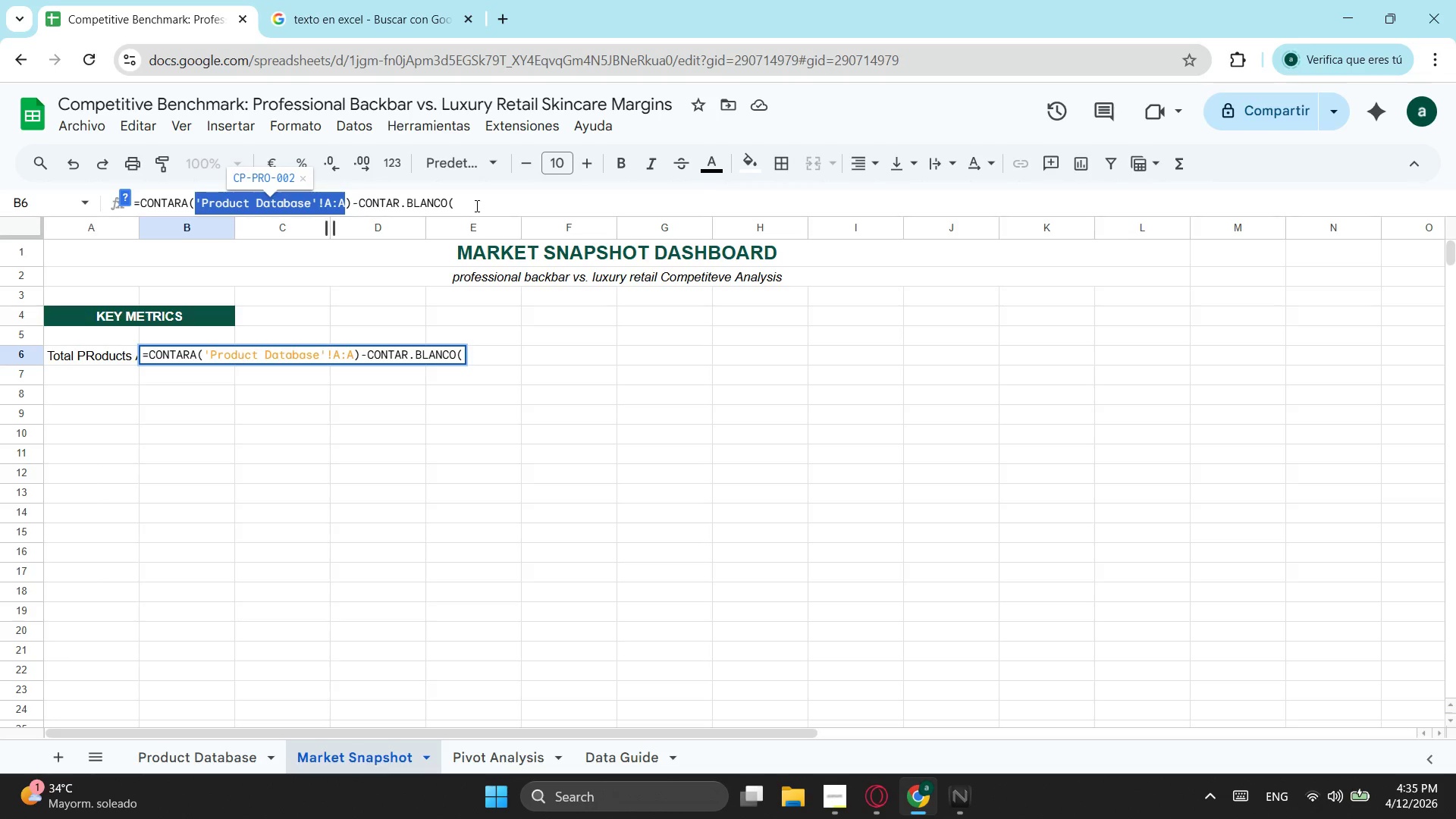 
left_click([475, 200])
 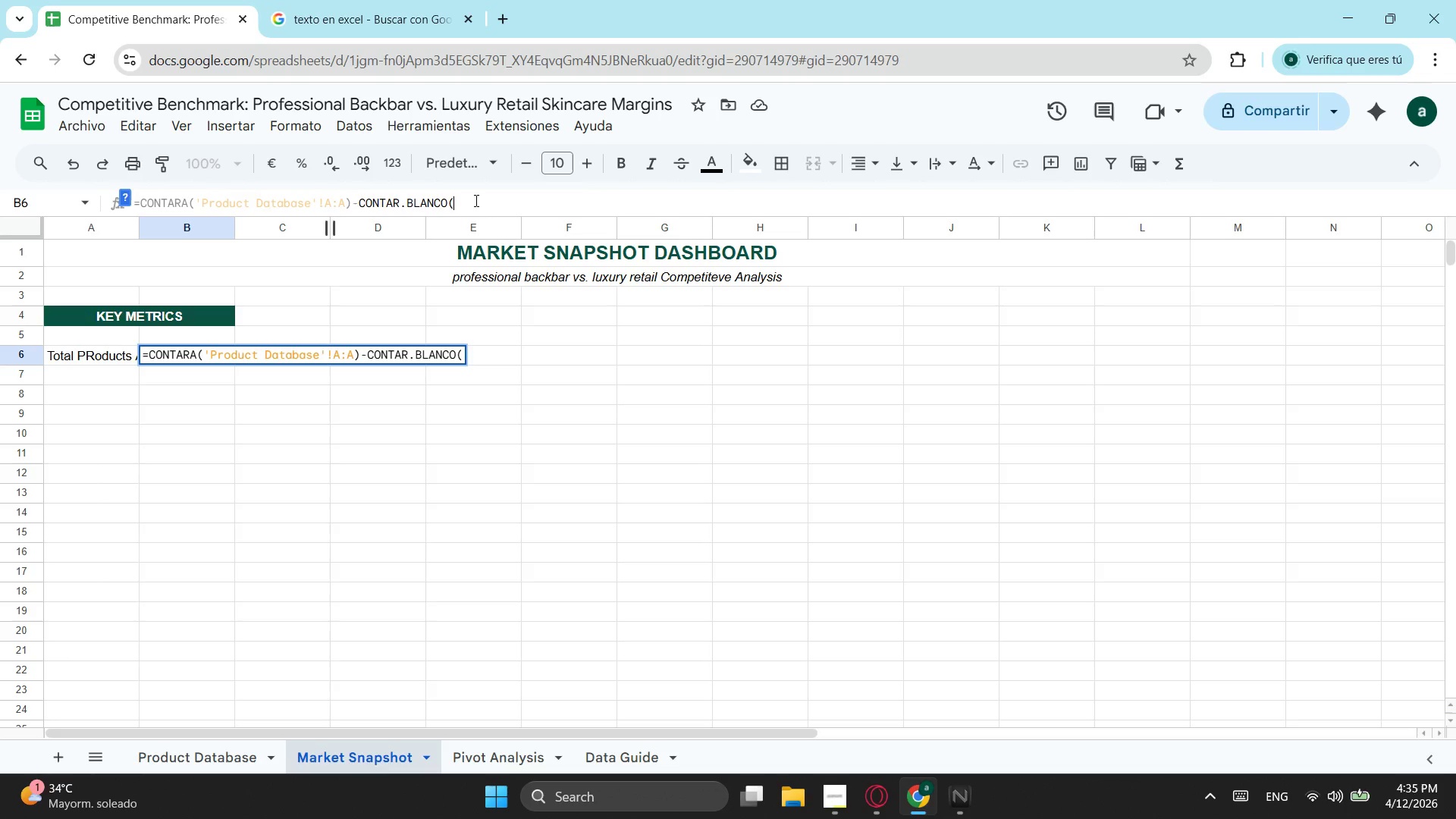 
key(Control+ControlLeft)
 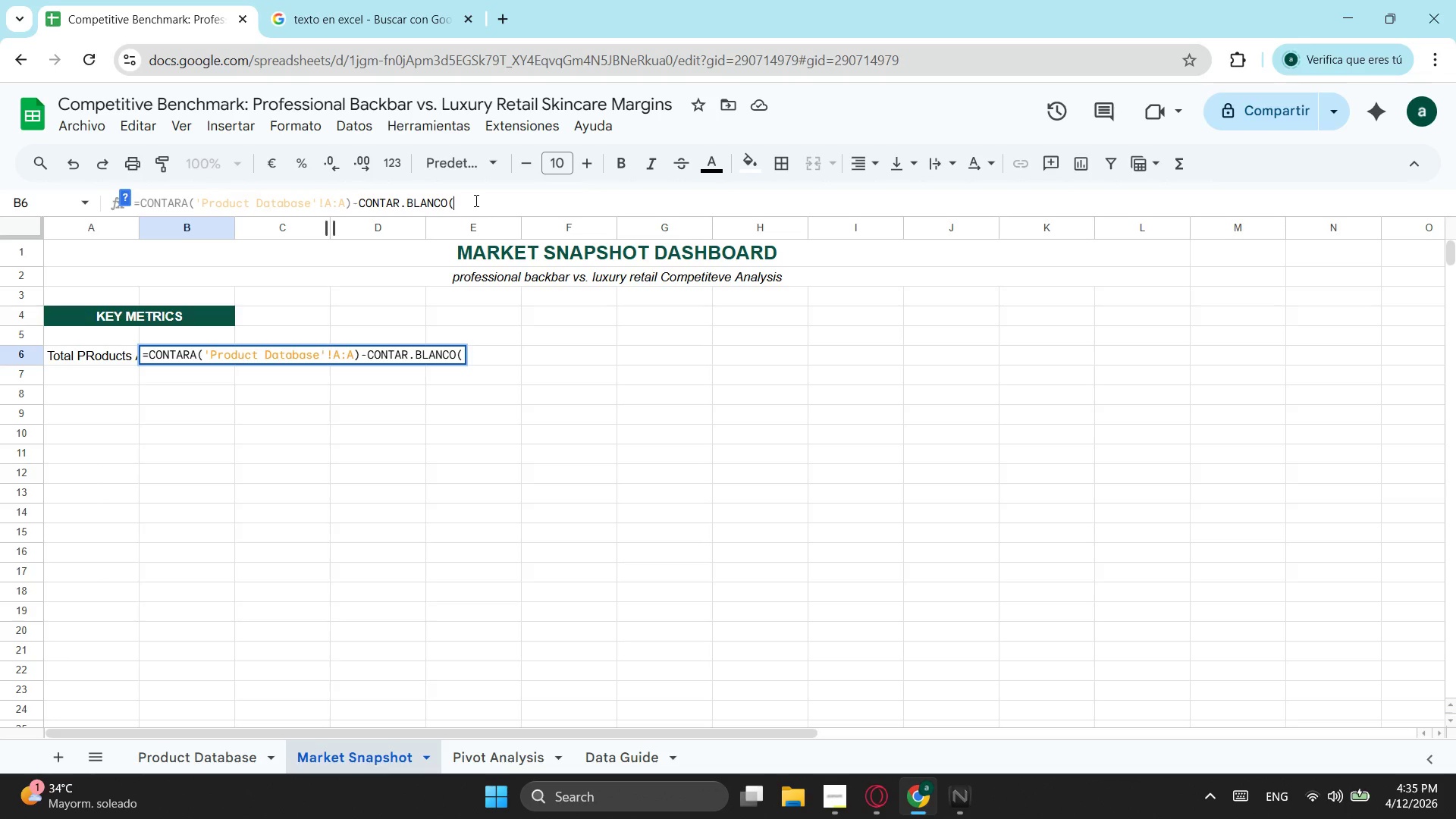 
key(Control+V)
 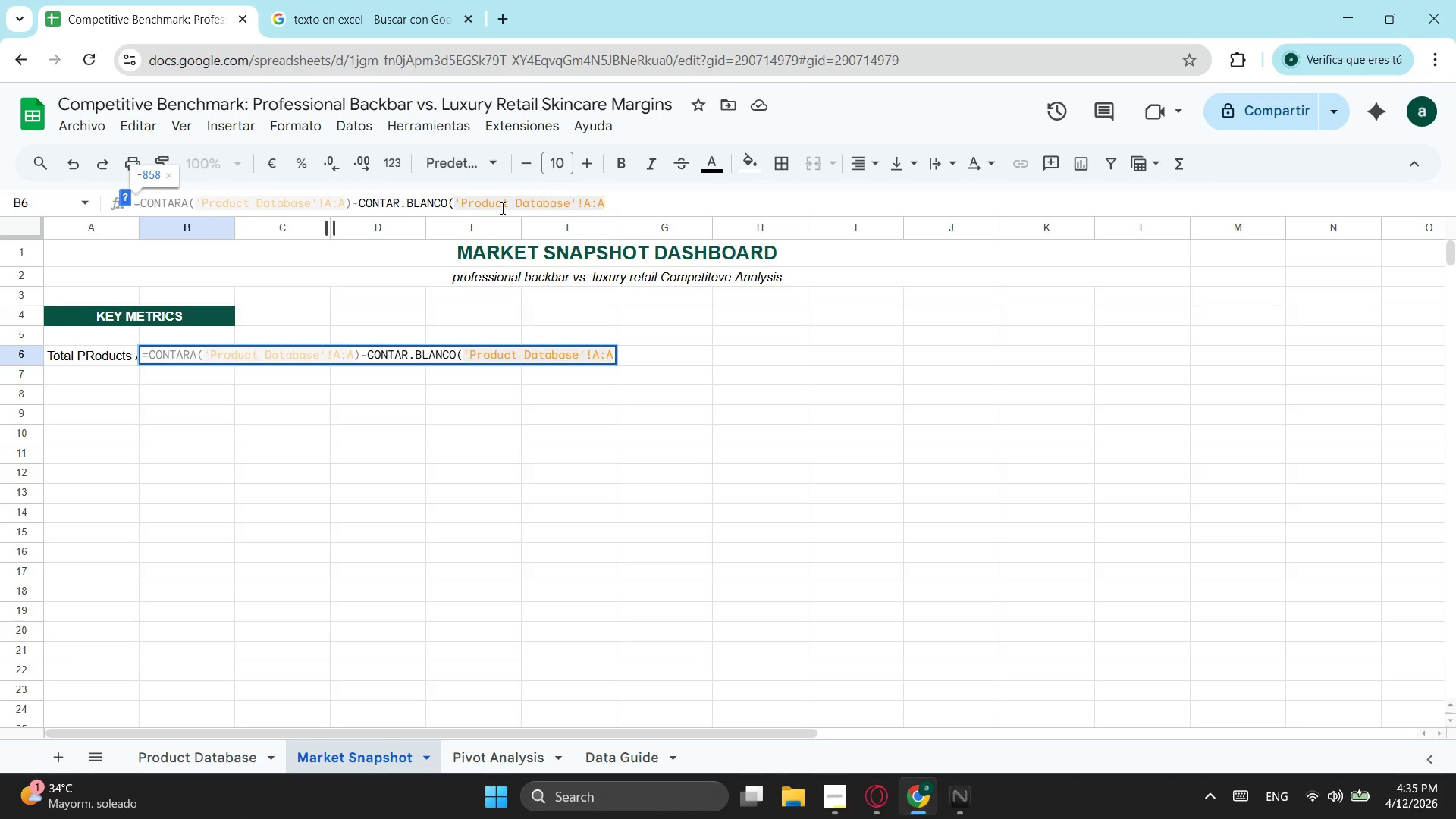 
key(Shift+0)
 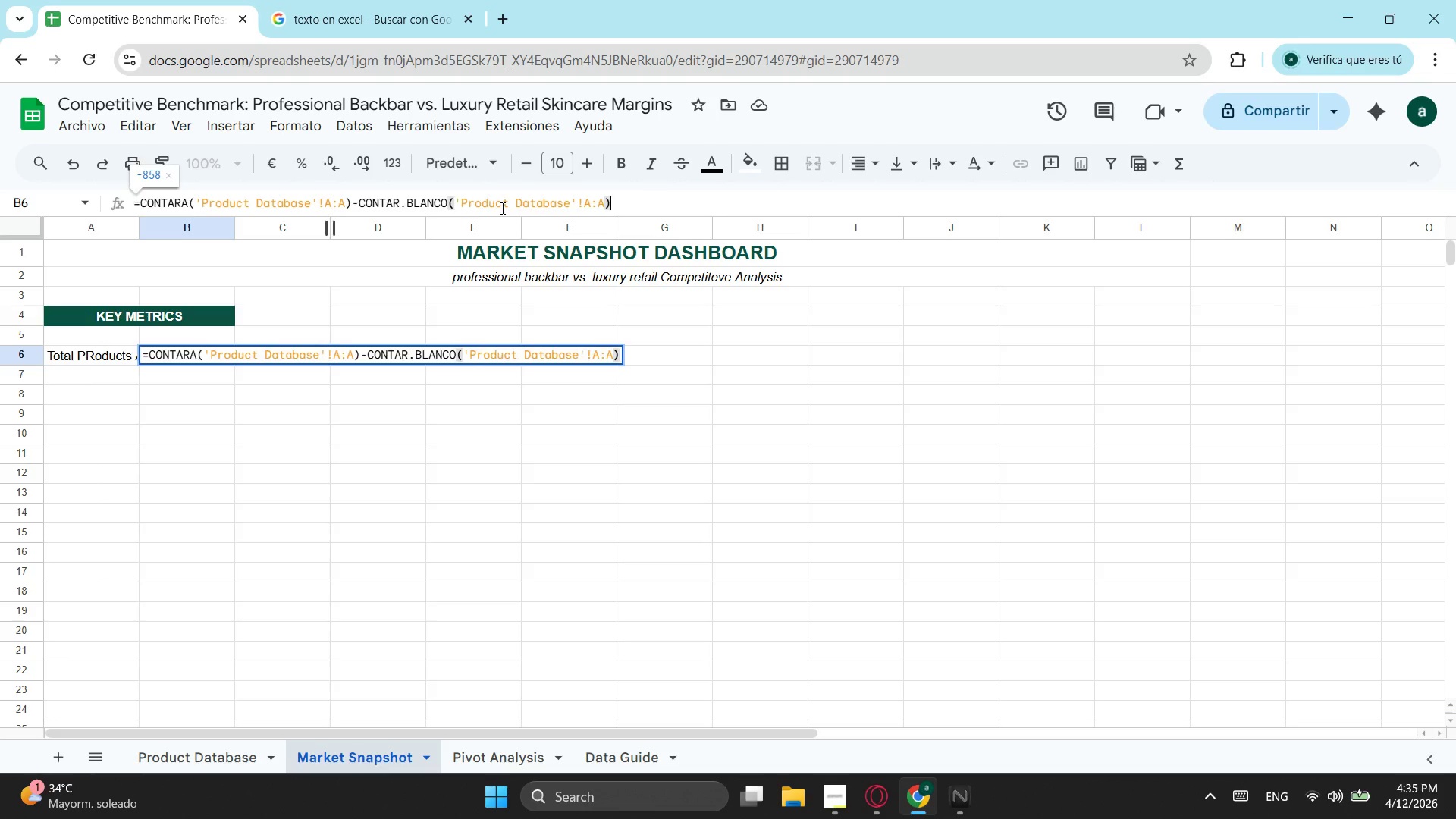 
key(Enter)
 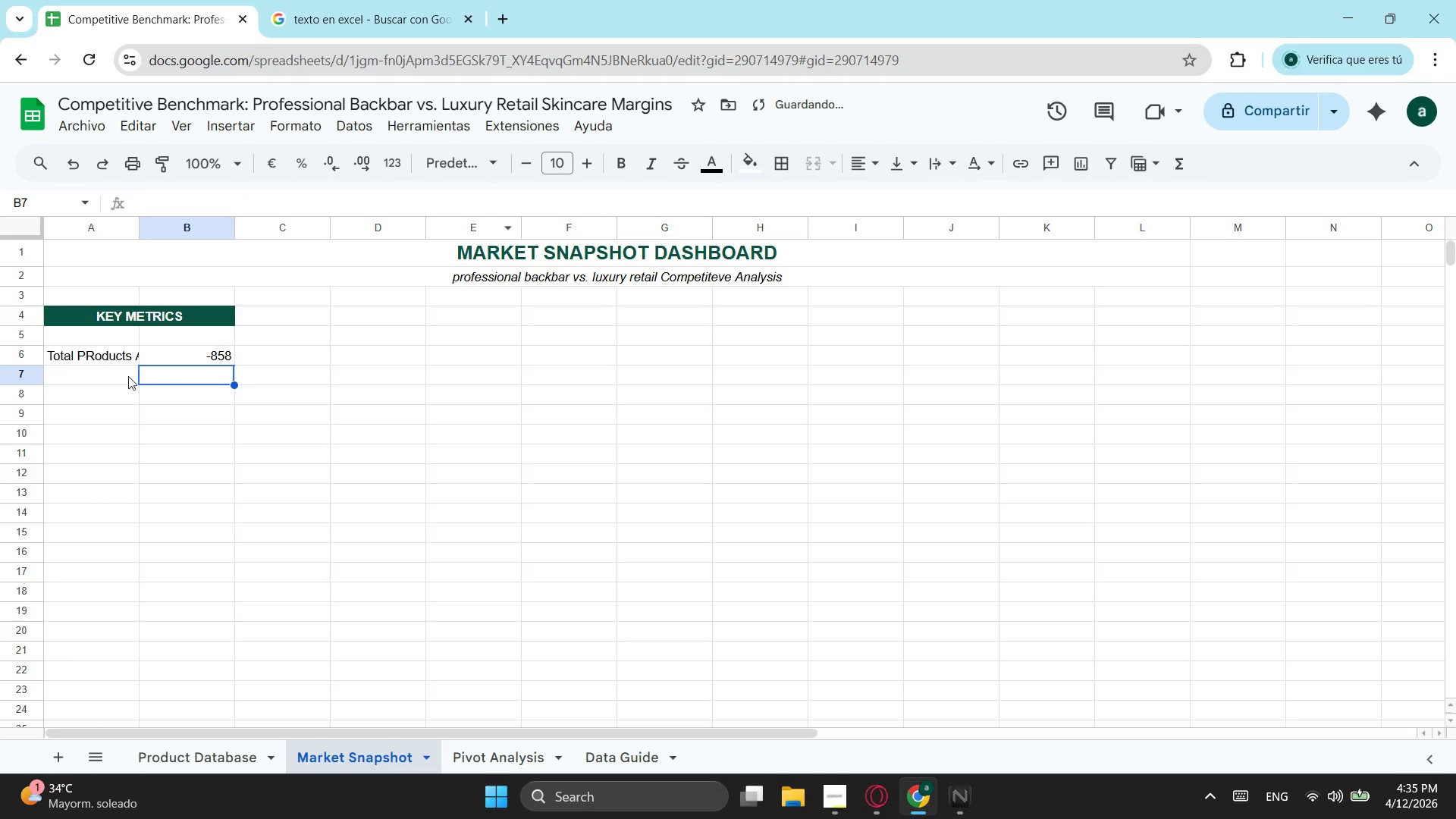 
left_click_drag(start_coordinate=[190, 342], to_coordinate=[194, 342])
 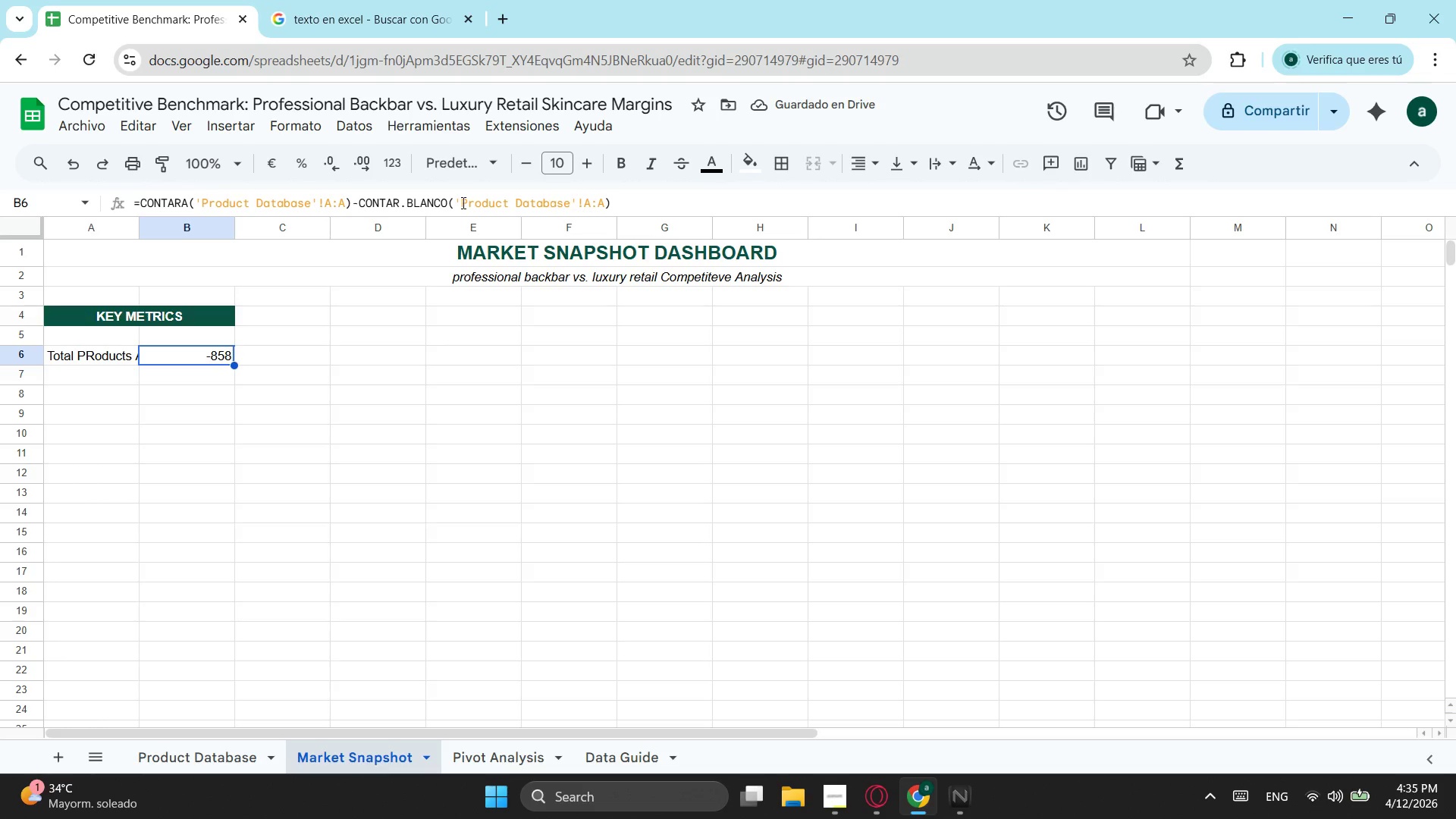 
left_click([330, 204])
 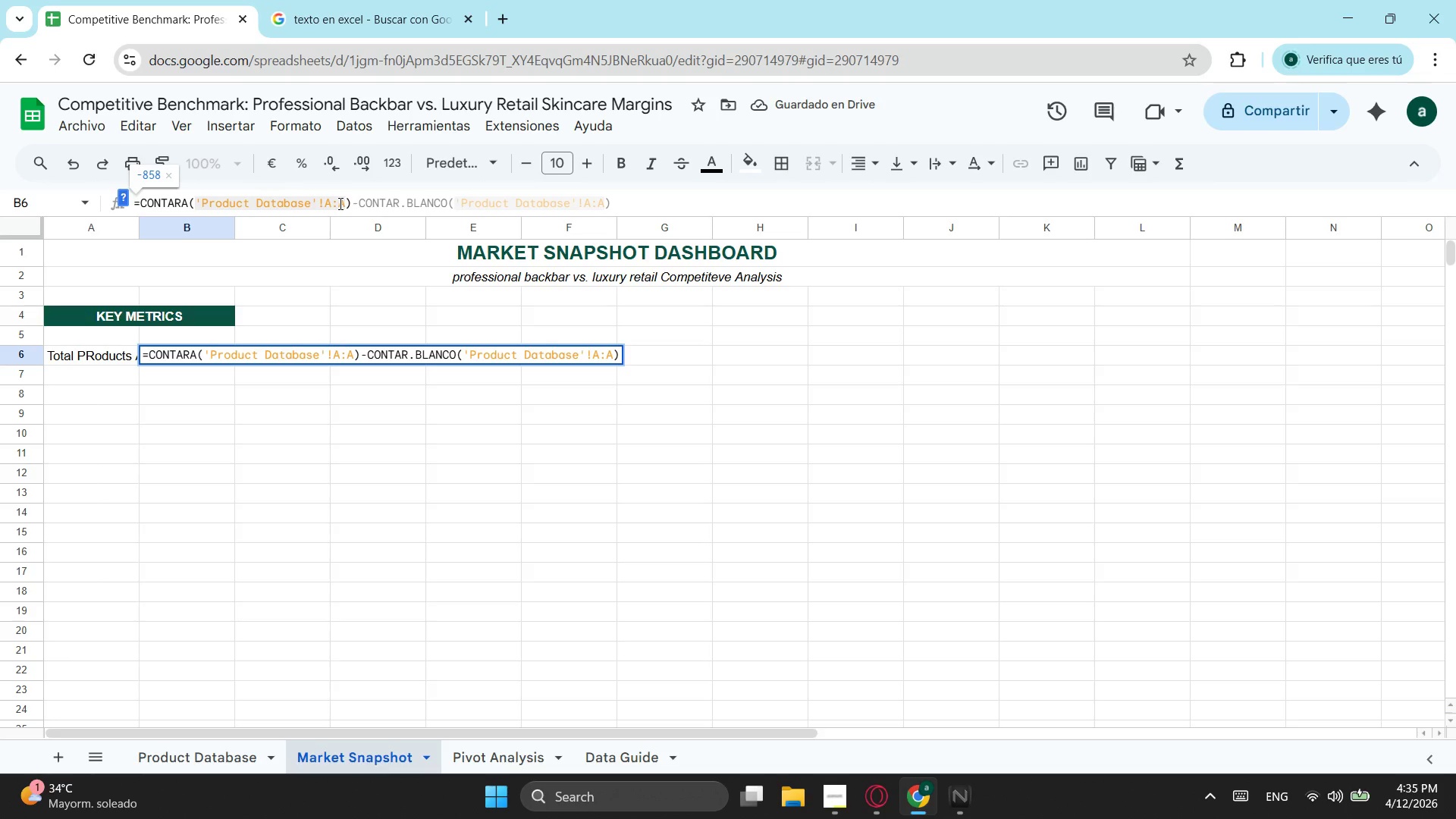 
key(1)
 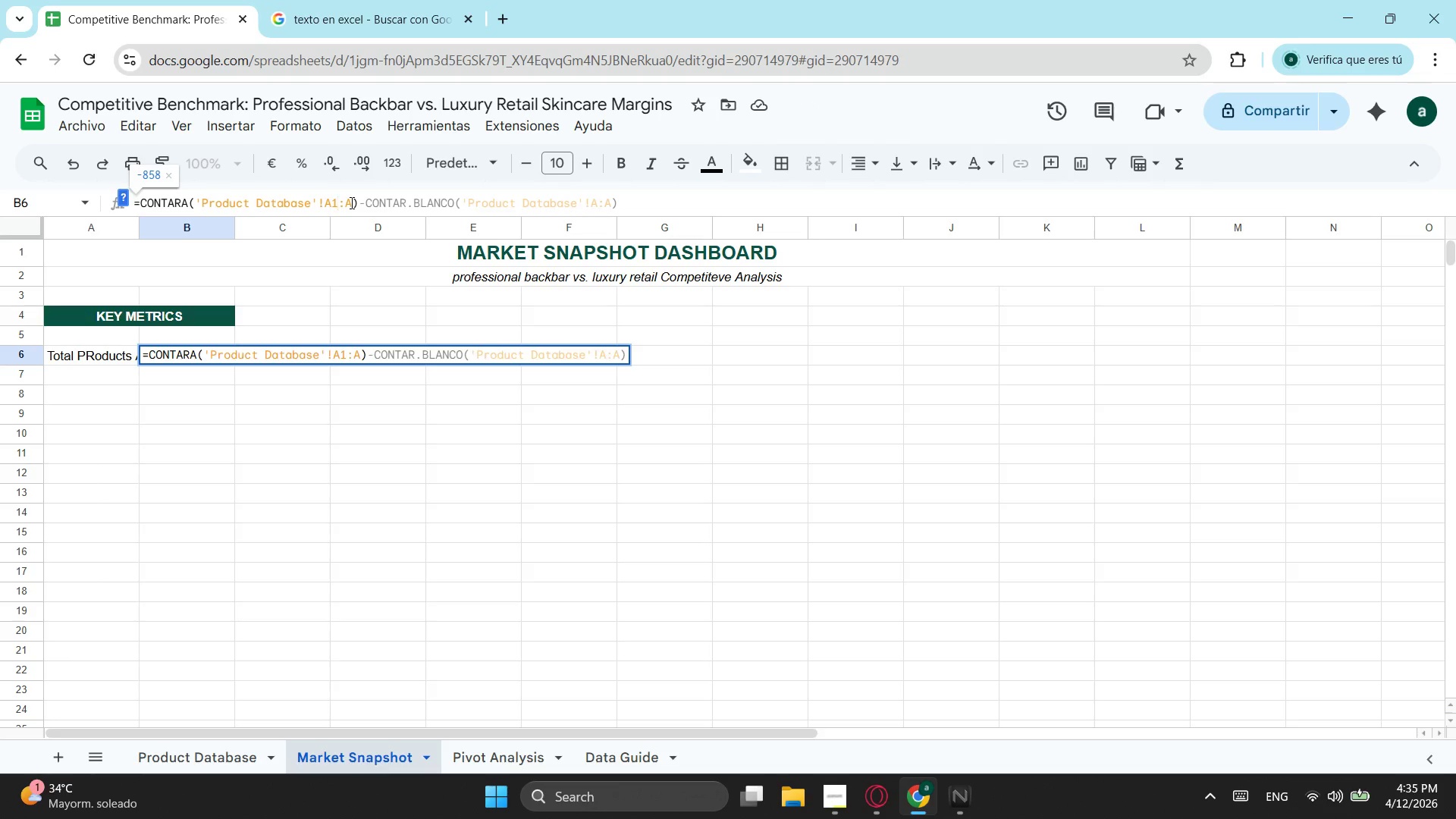 
left_click([350, 202])
 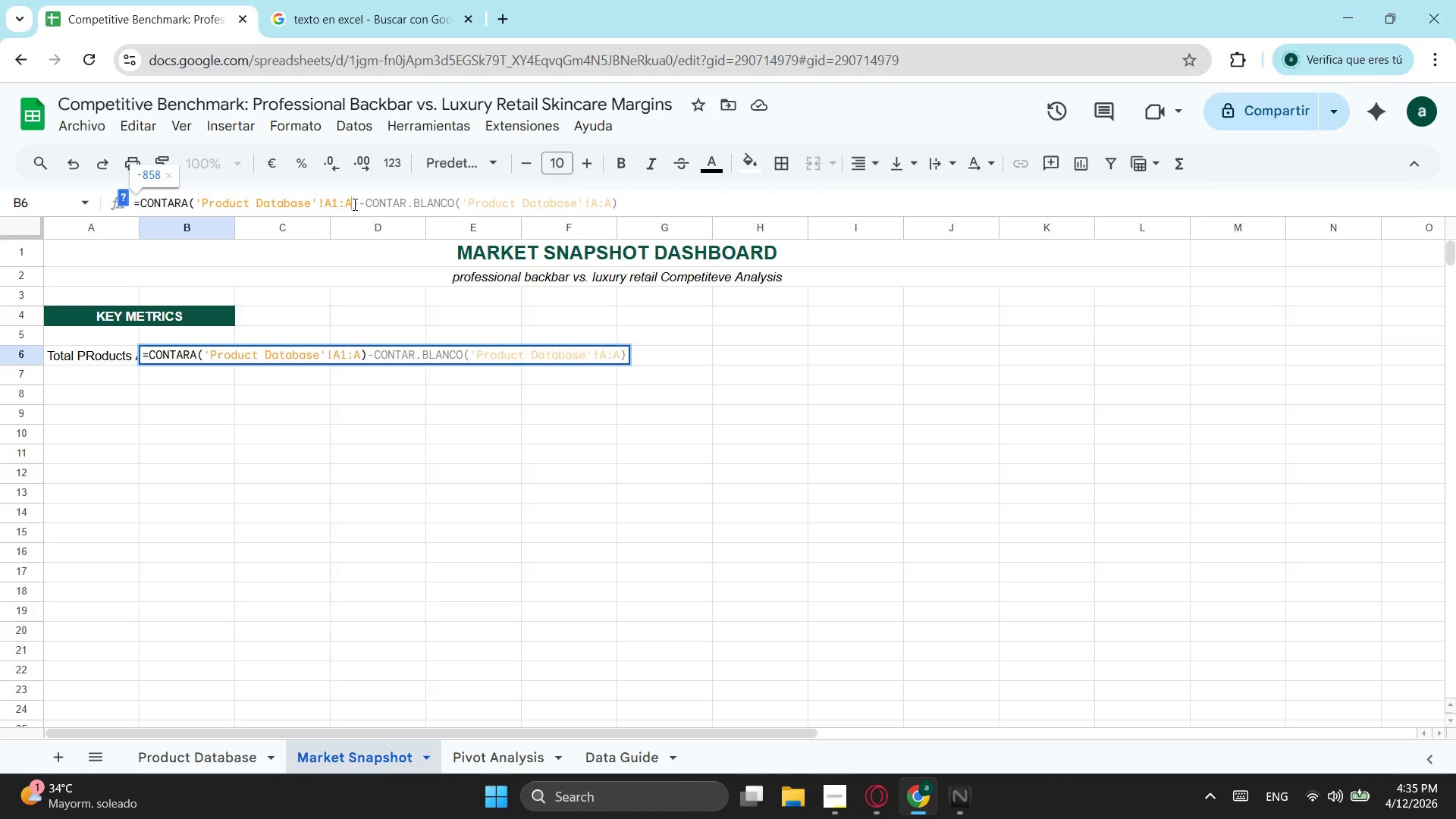 
type(100)
 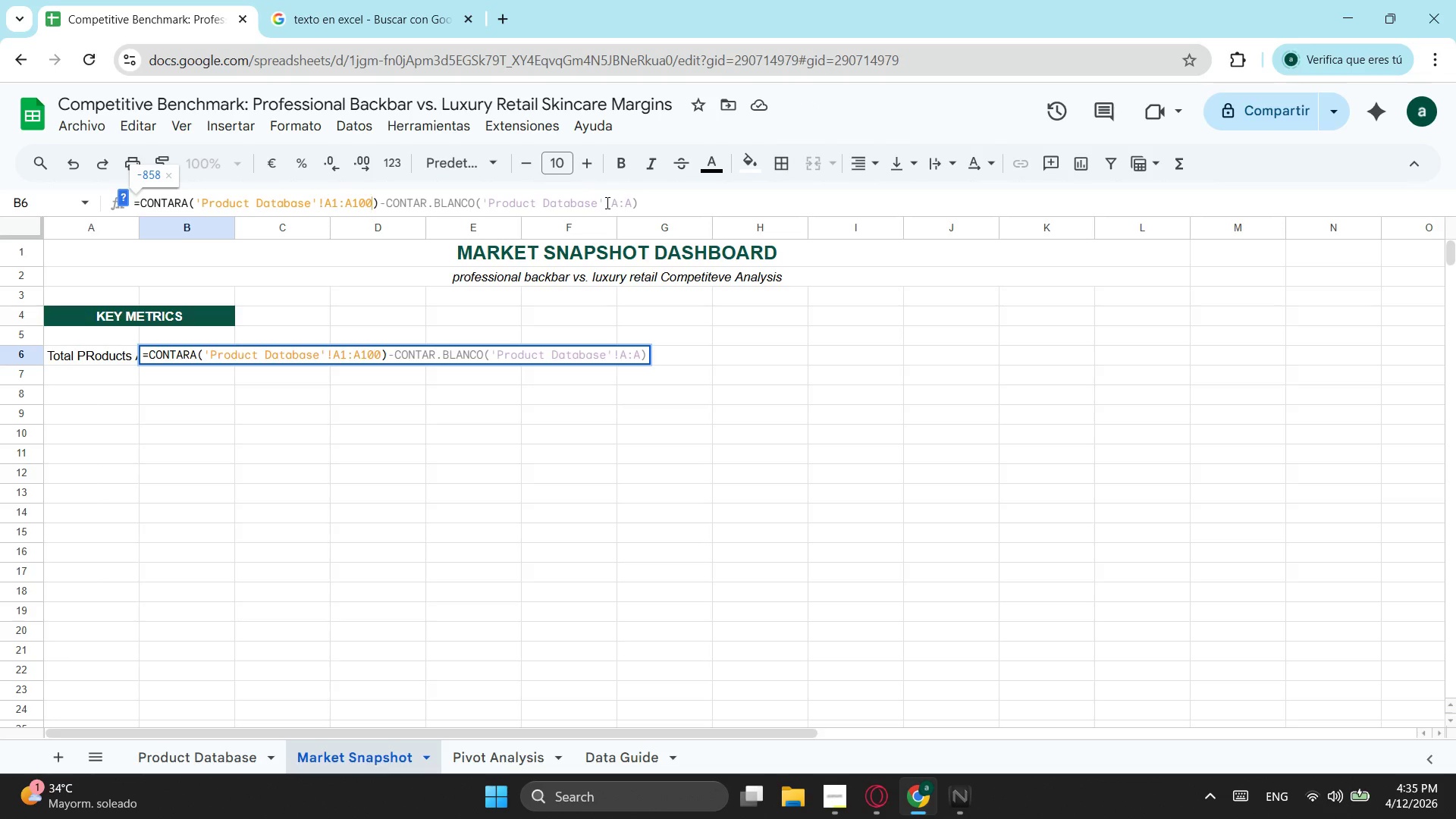 
left_click([609, 202])
 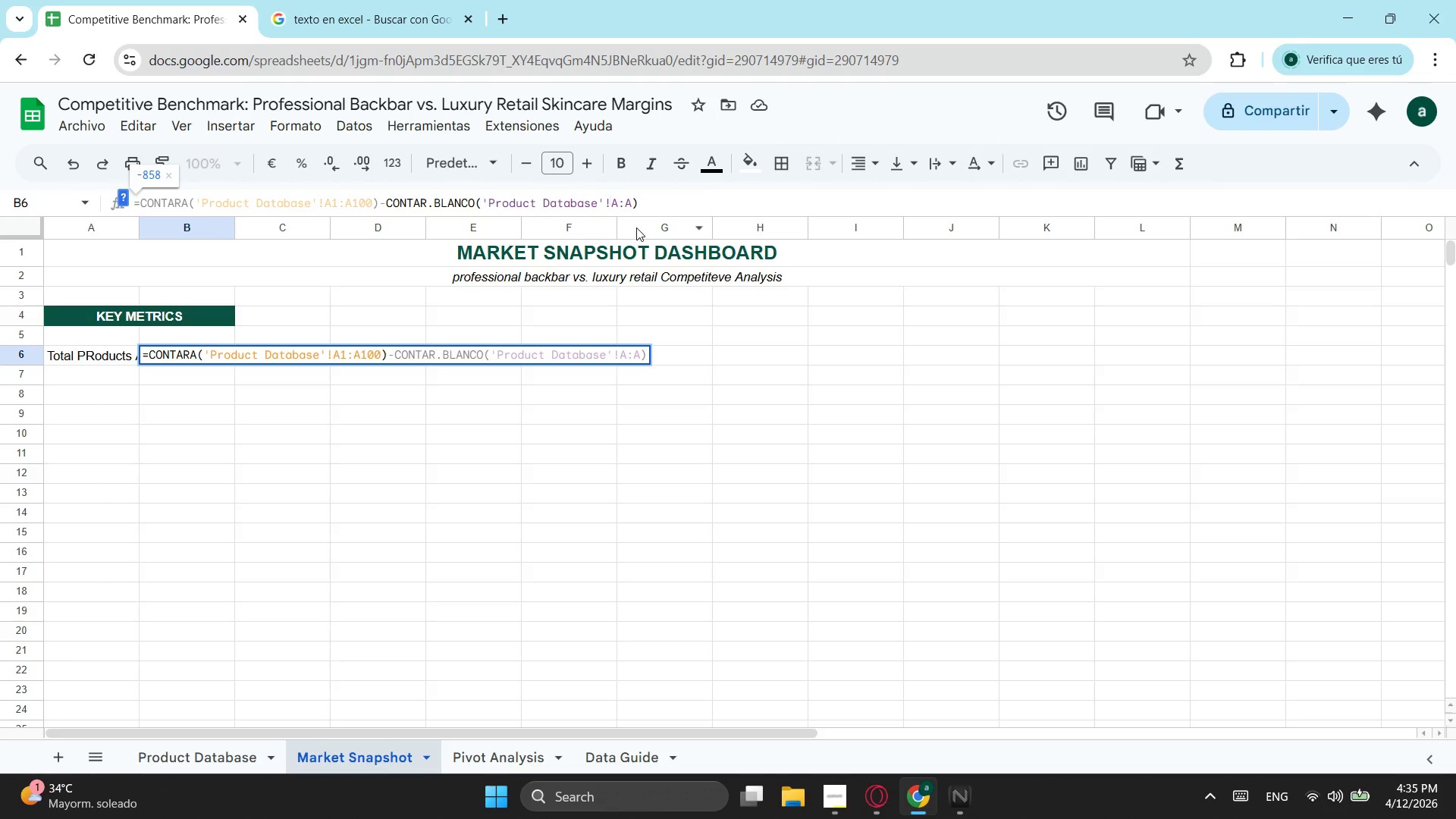 
key(ArrowRight)
 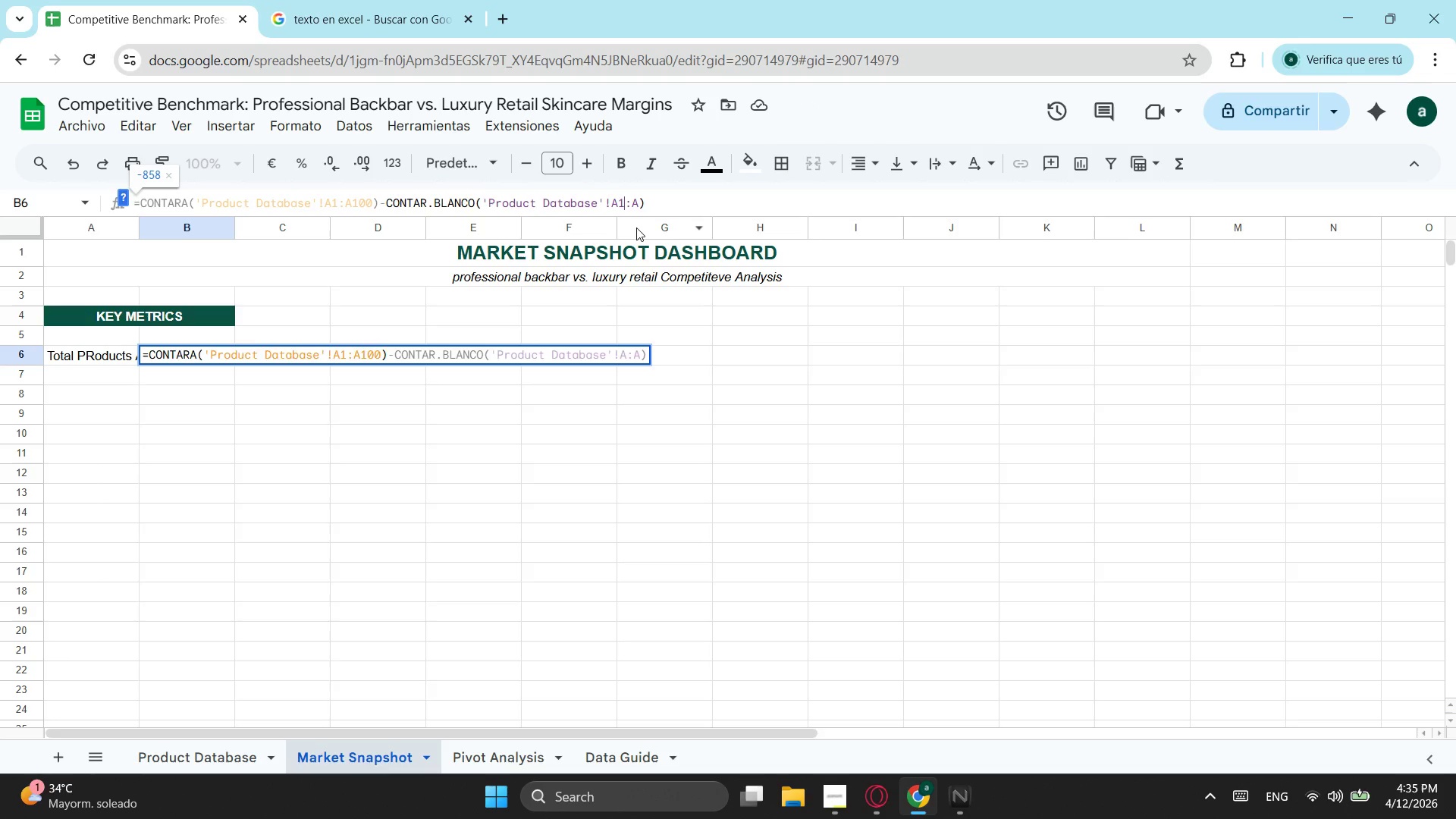 
key(1)
 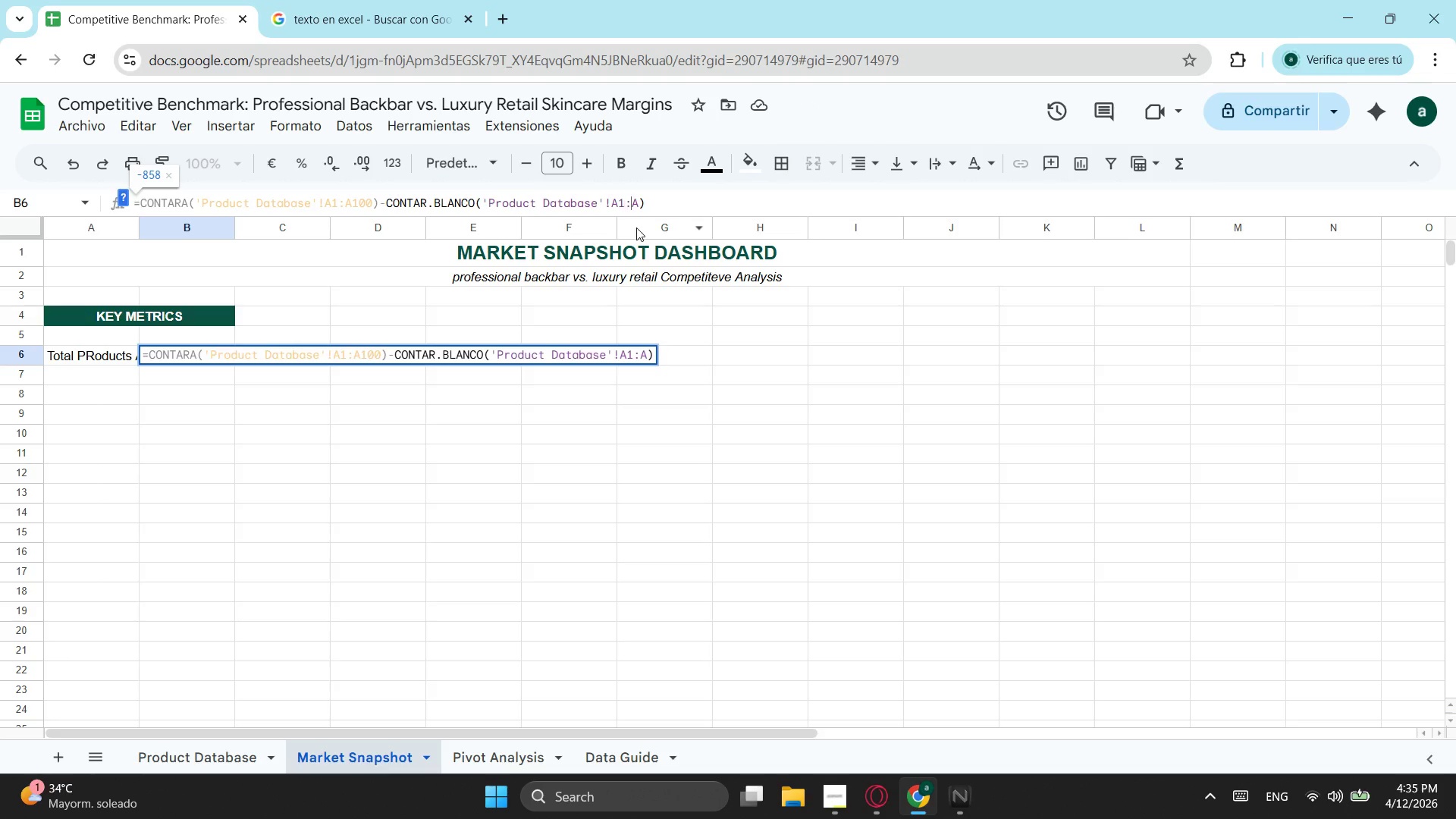 
key(ArrowRight)
 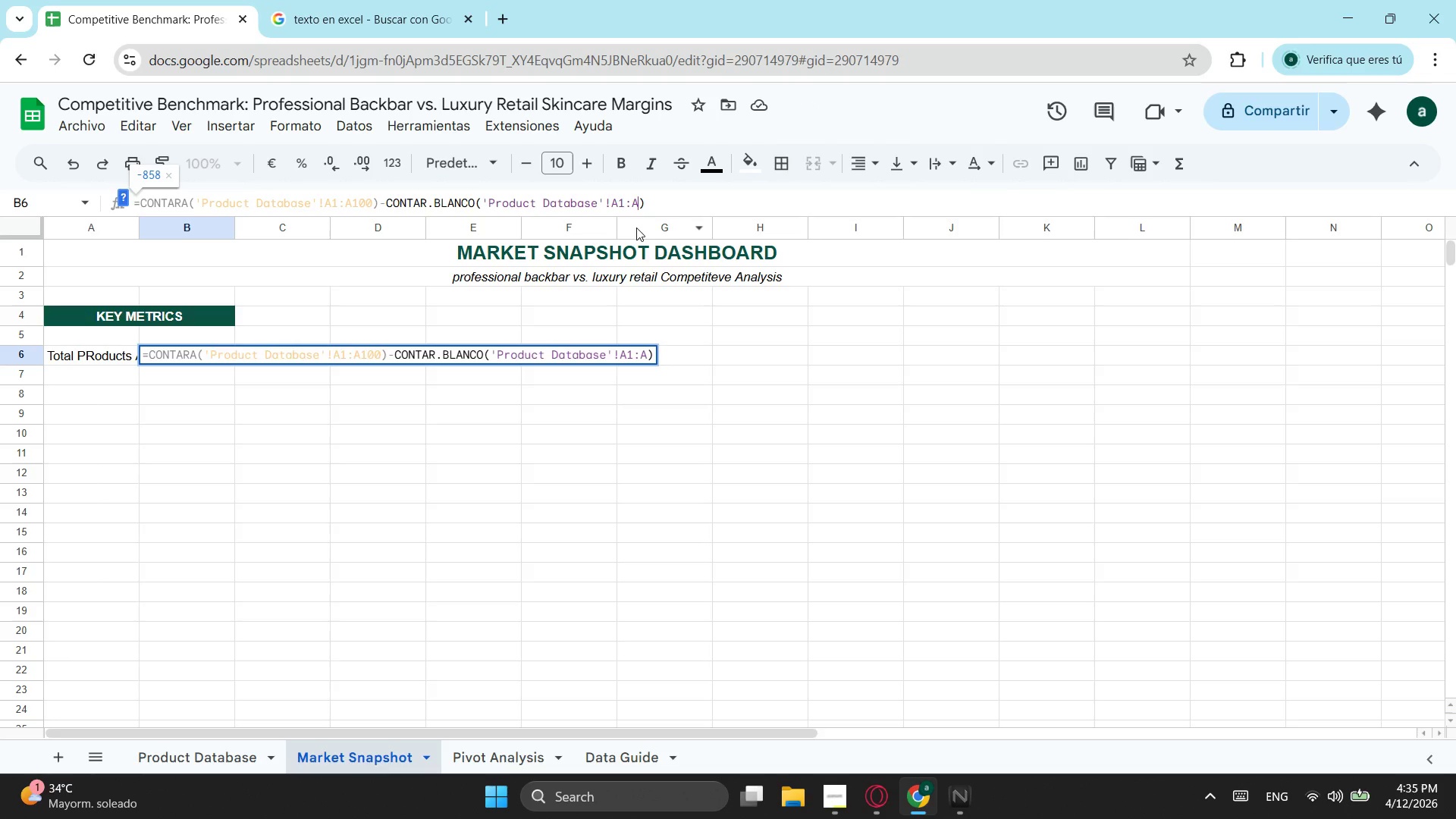 
key(ArrowRight)
 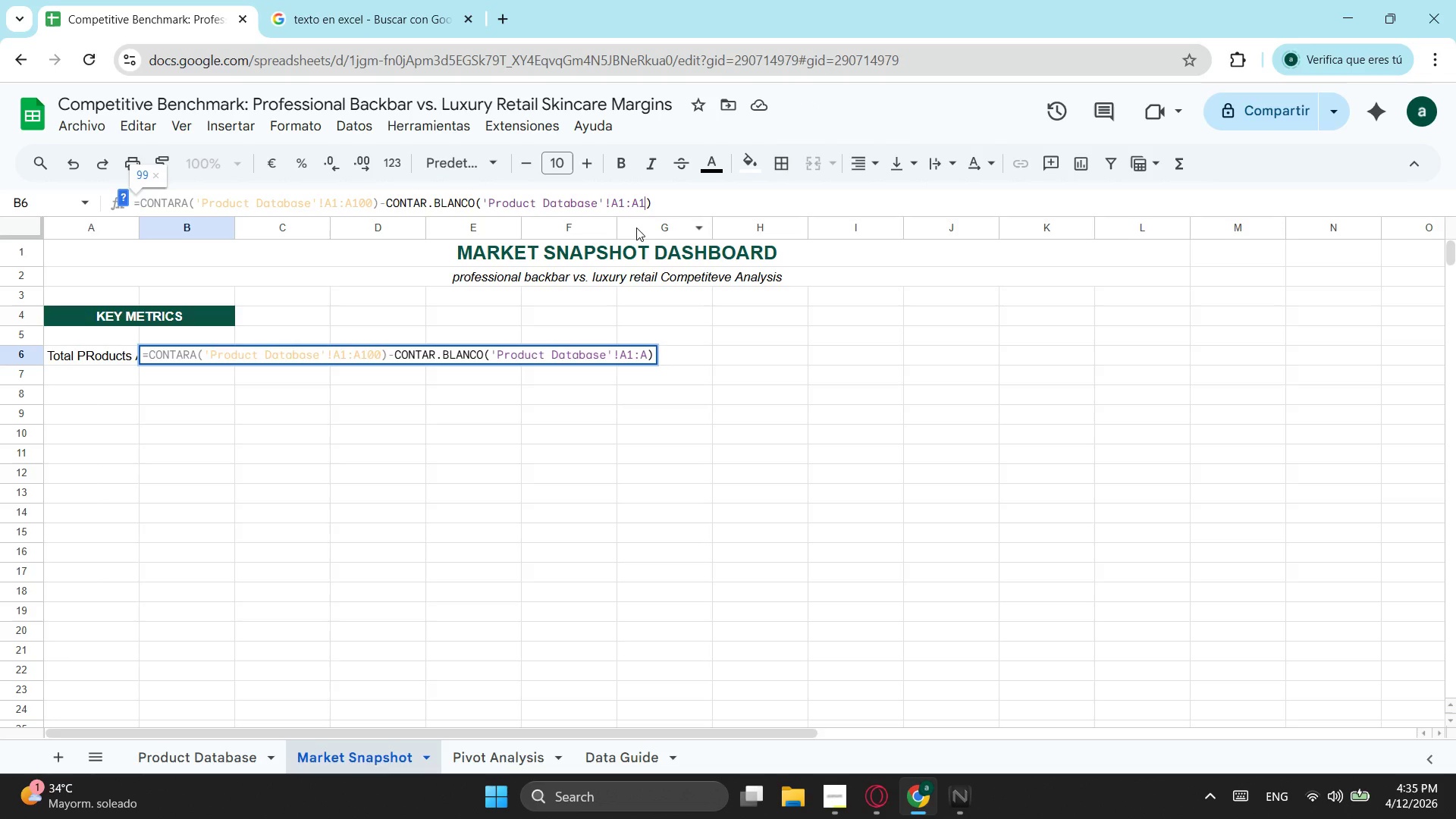 
type(100)
 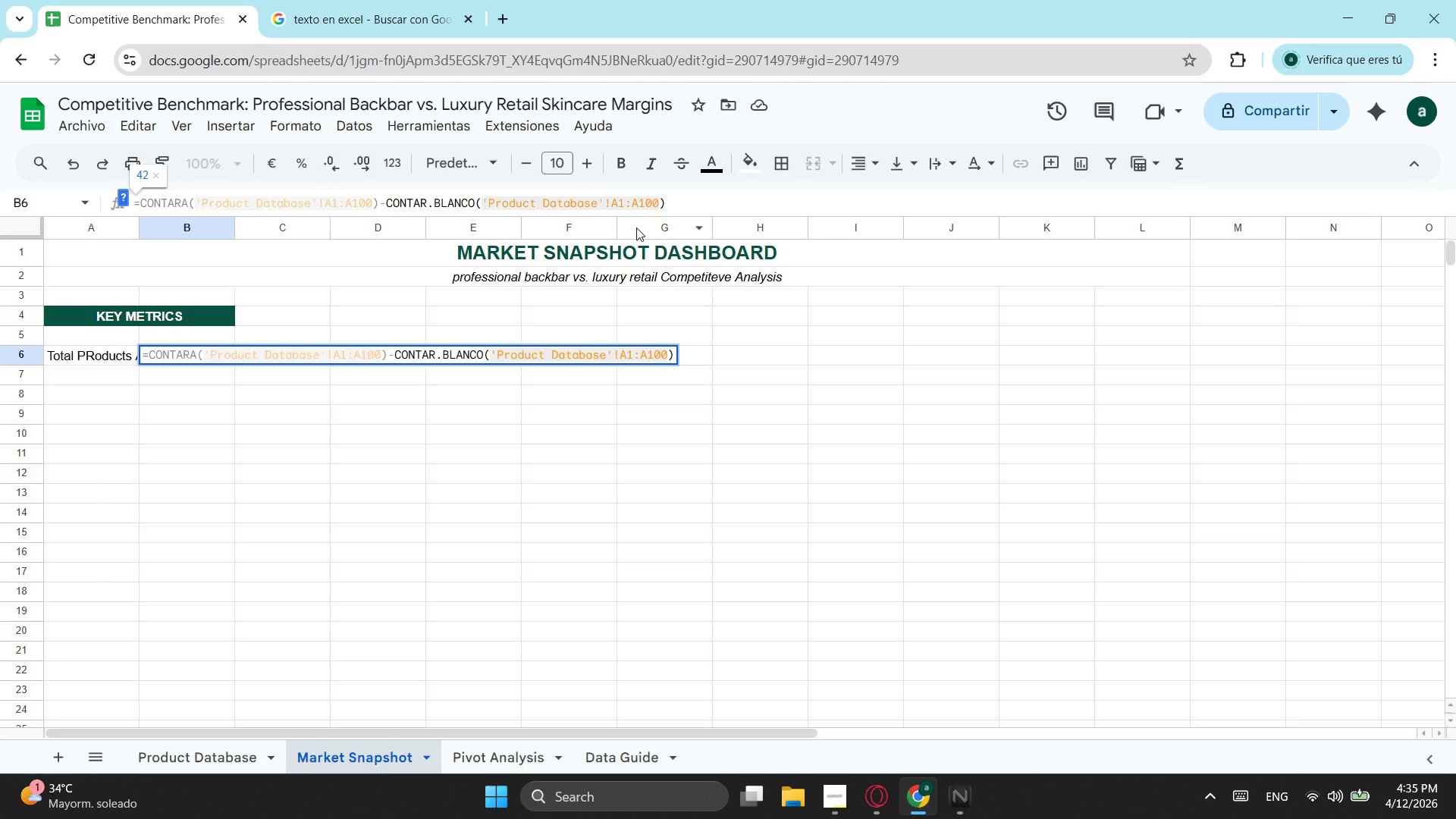 
key(Enter)
 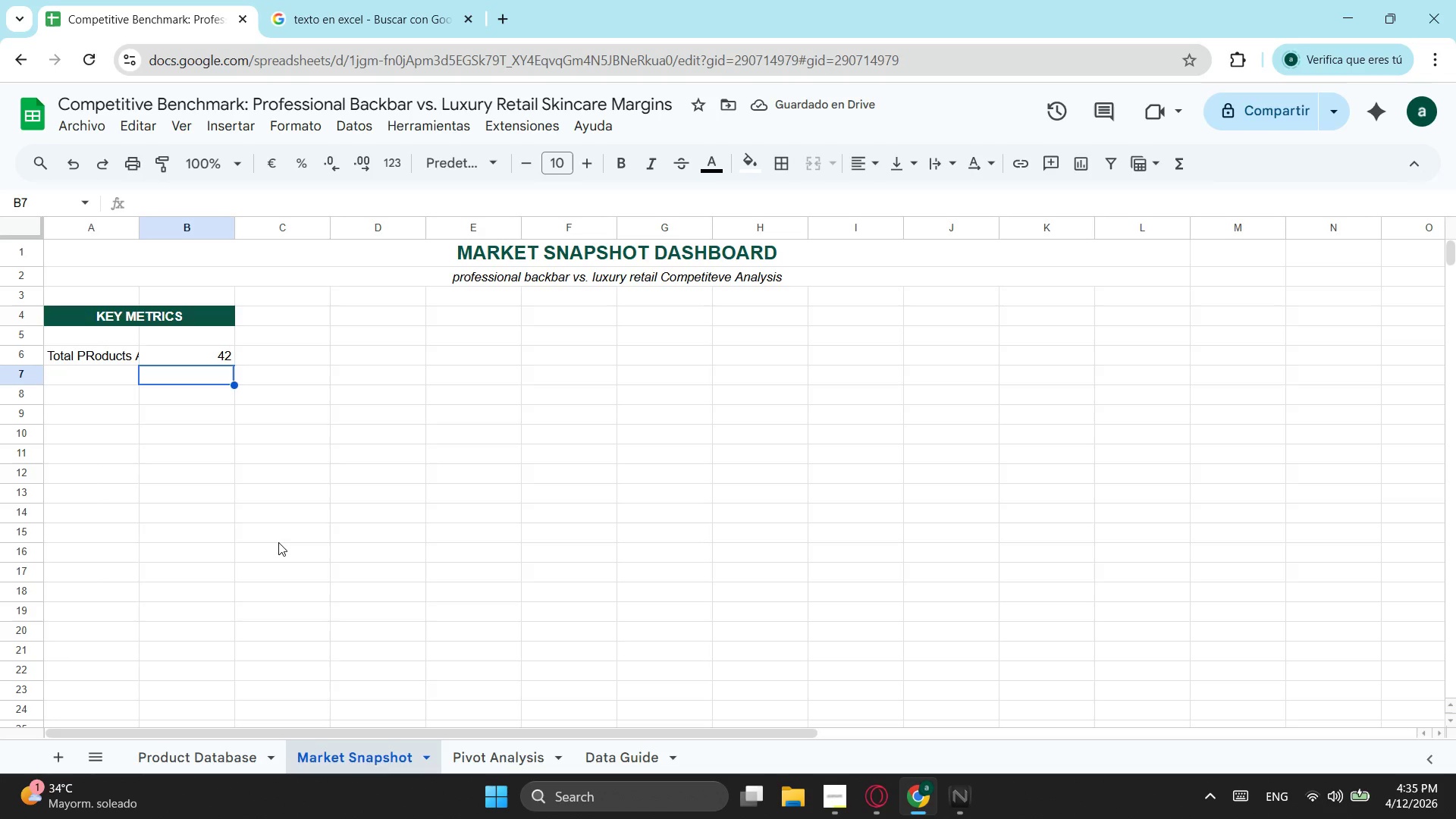 
wait(5.06)
 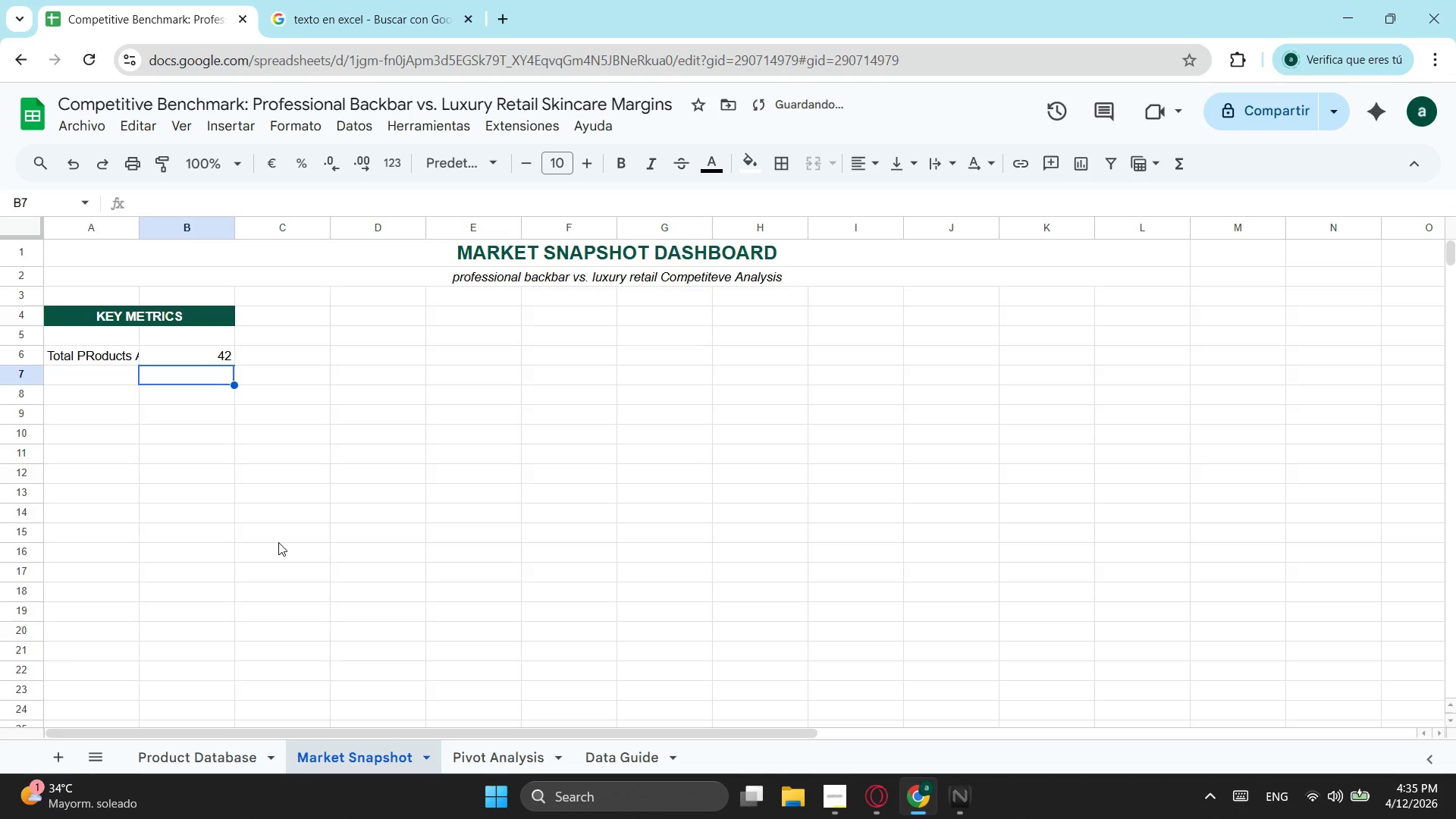 
left_click([118, 382])
 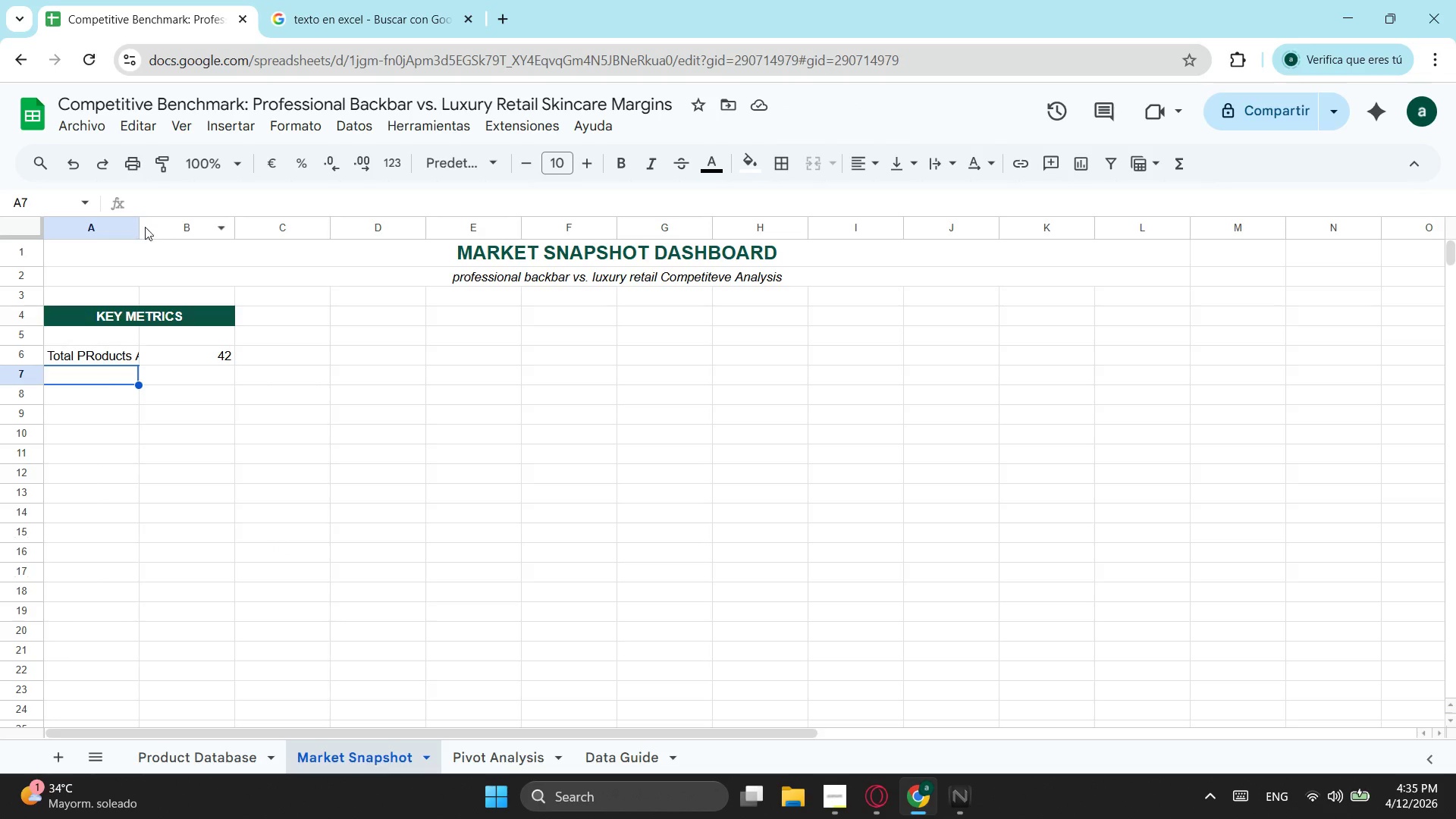 
left_click_drag(start_coordinate=[136, 224], to_coordinate=[243, 231])
 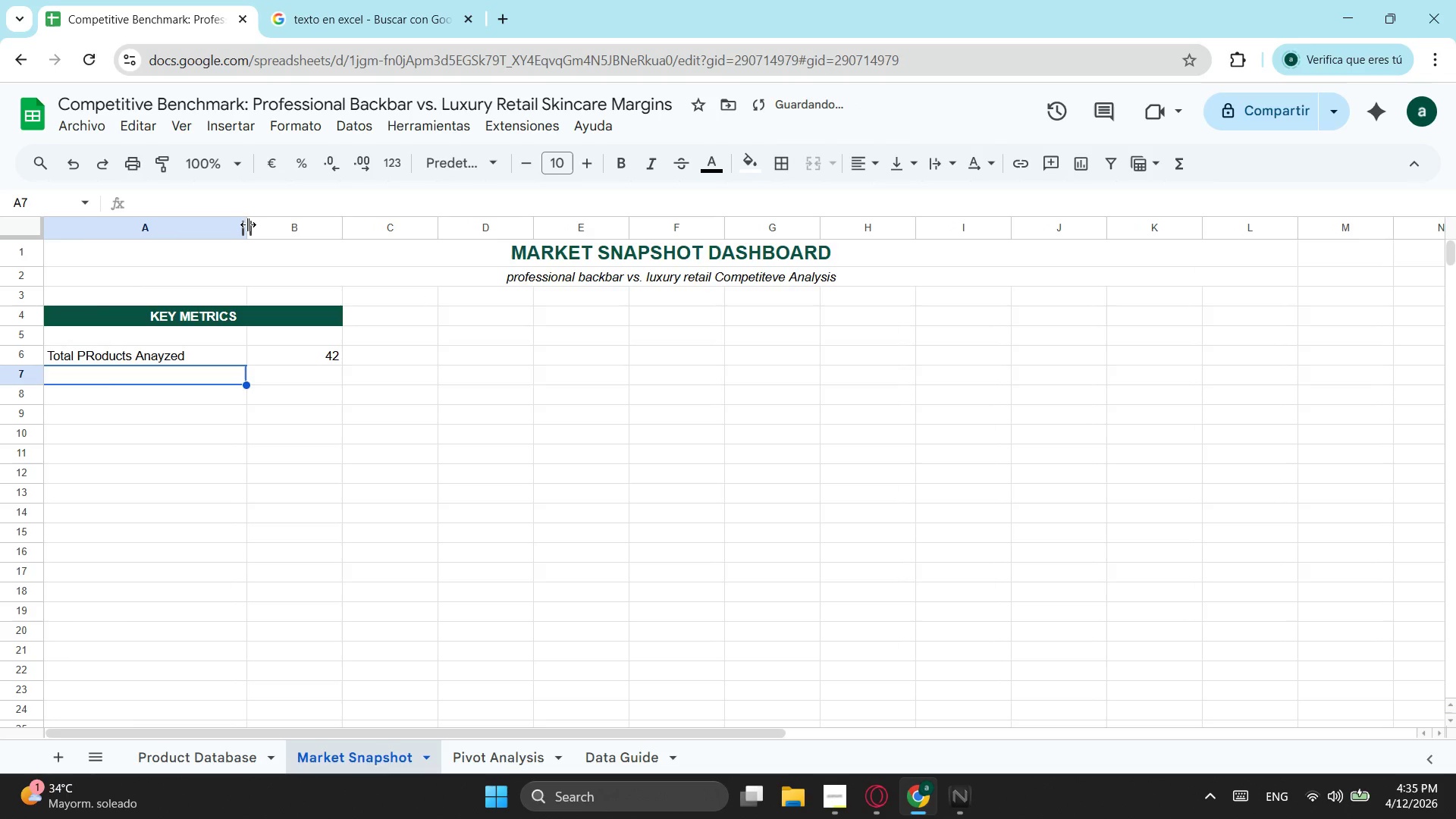 
left_click_drag(start_coordinate=[248, 224], to_coordinate=[193, 220])
 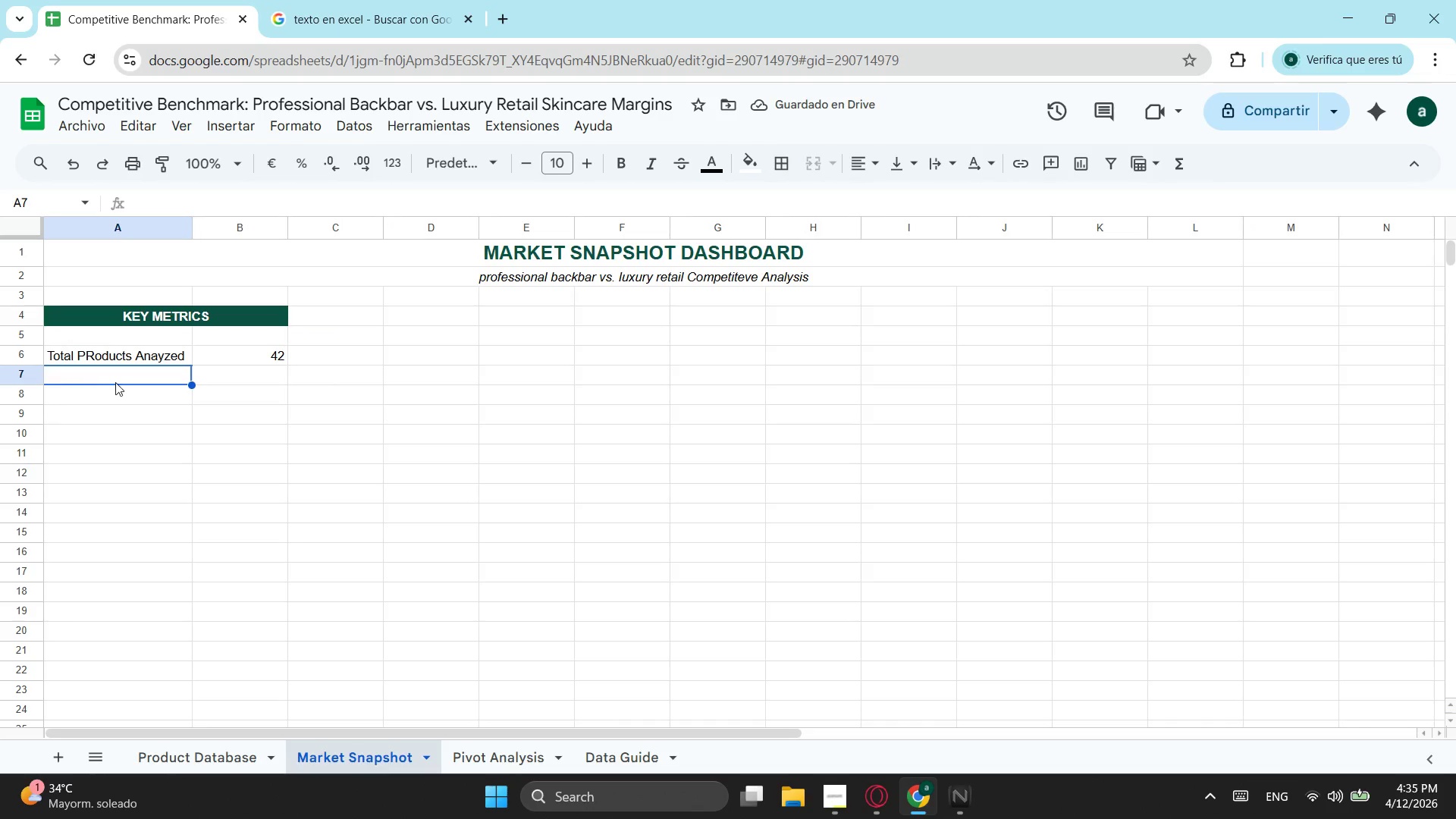 
wait(5.48)
 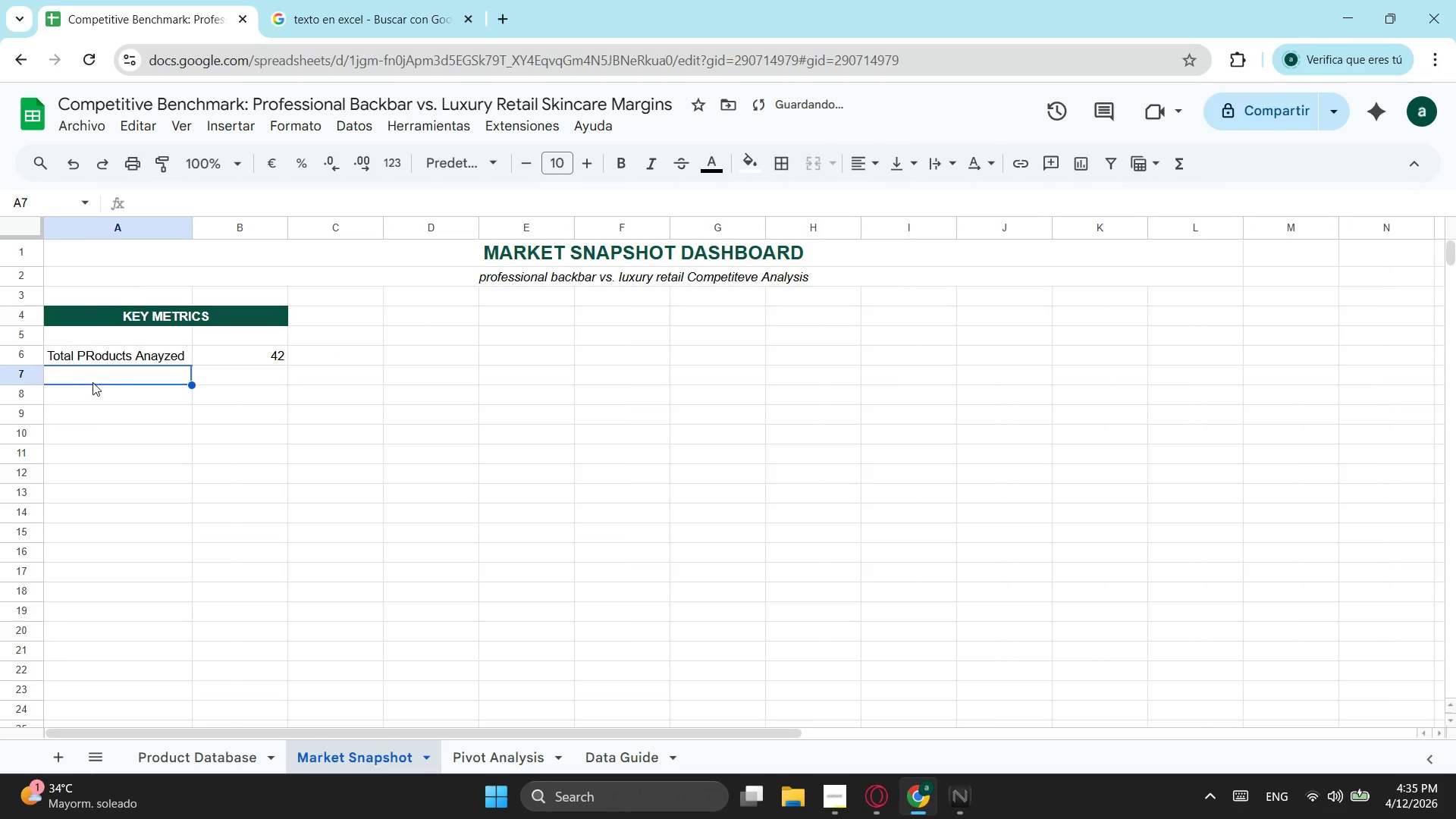 
type(Professional Products)
 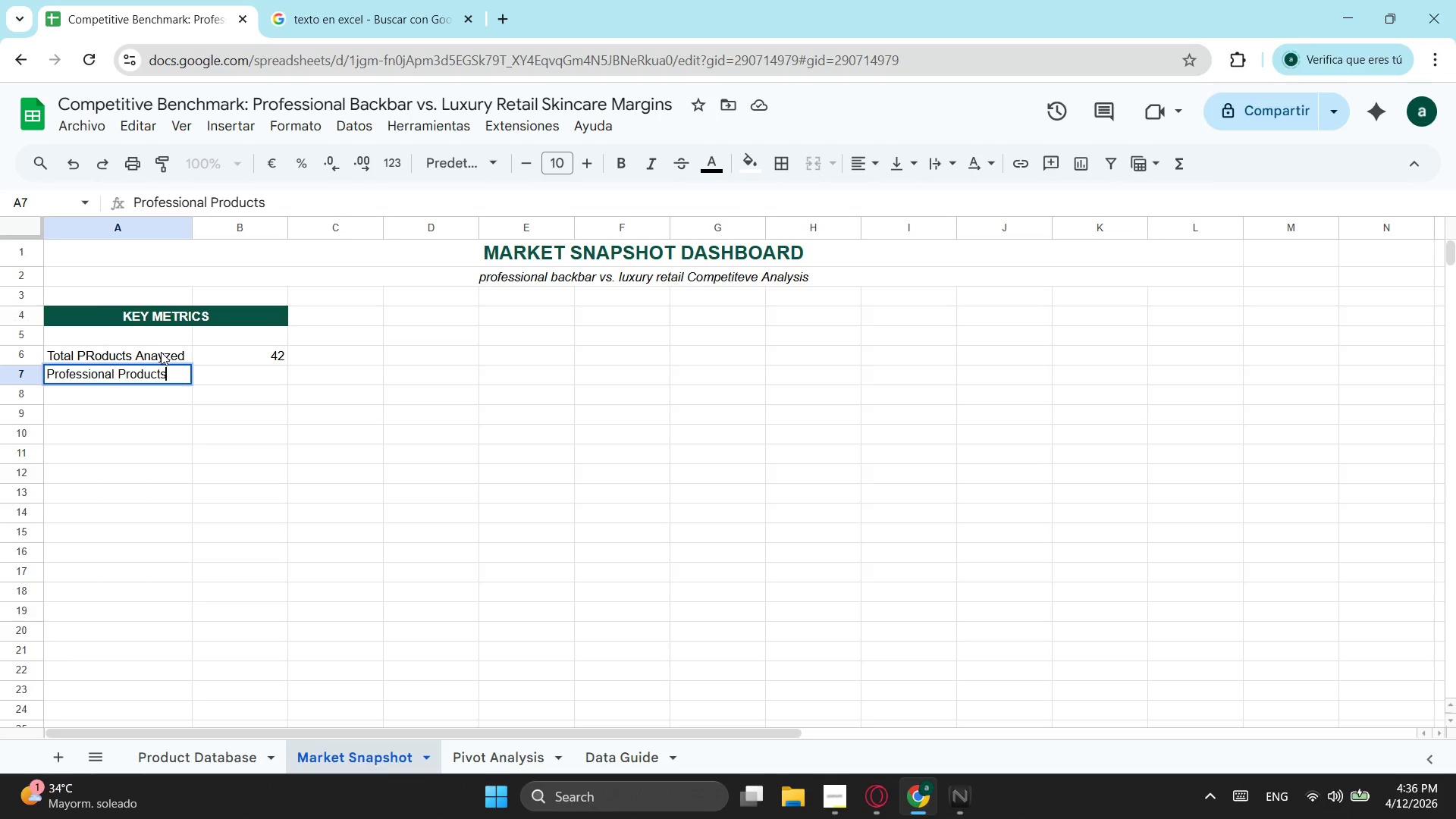 
left_click([184, 203])
 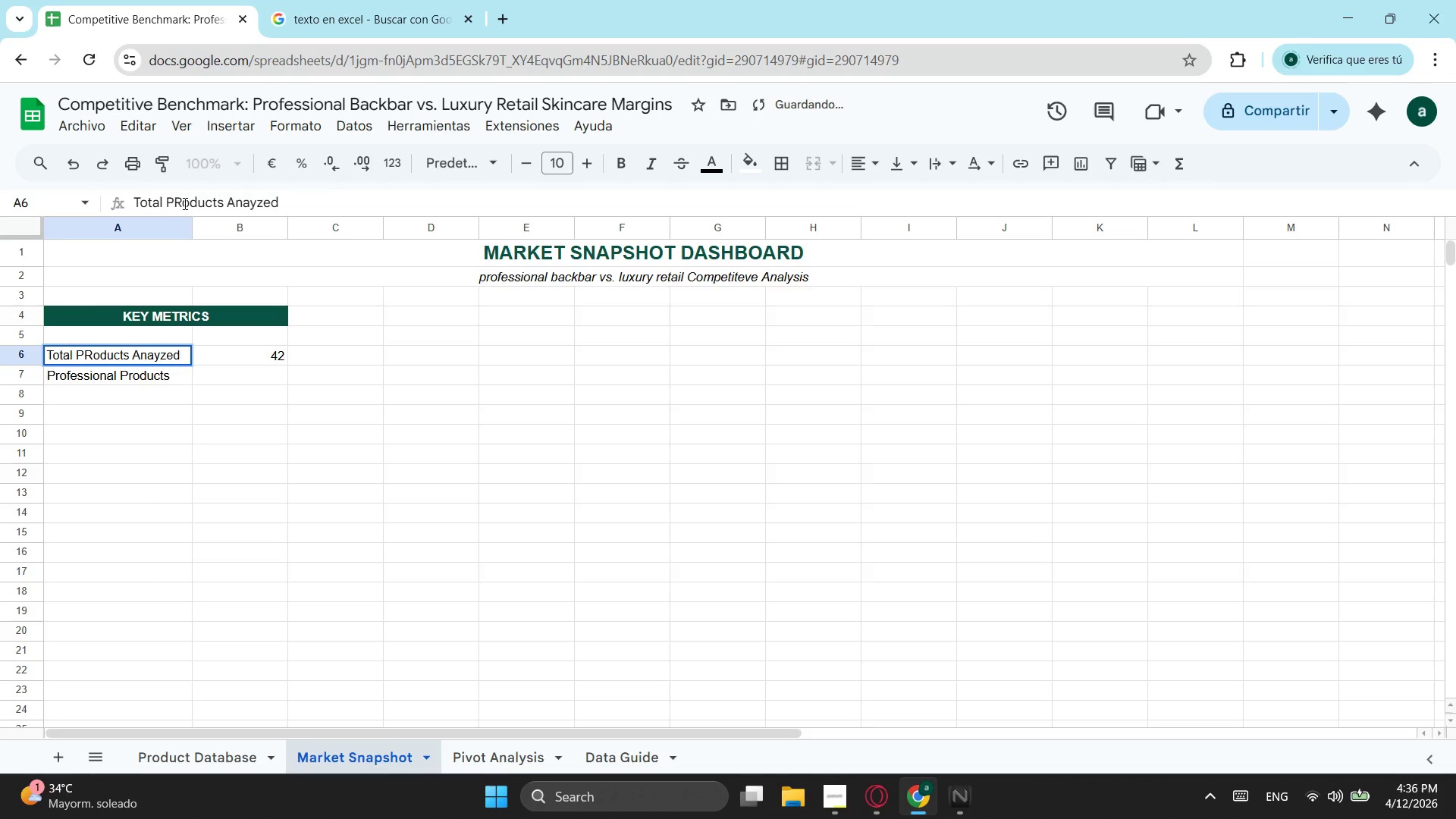 
key(Backspace)
 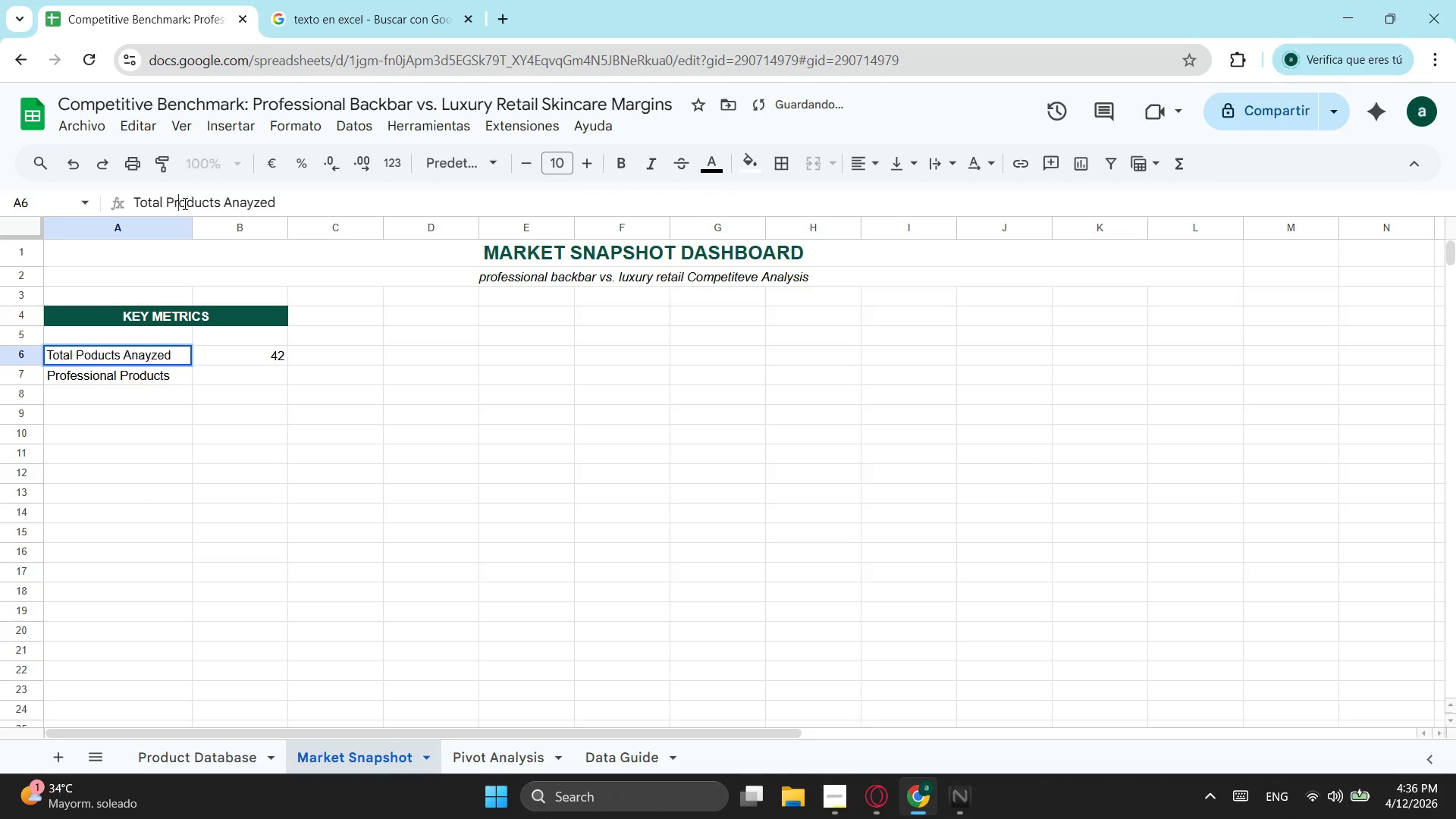 
key(R)
 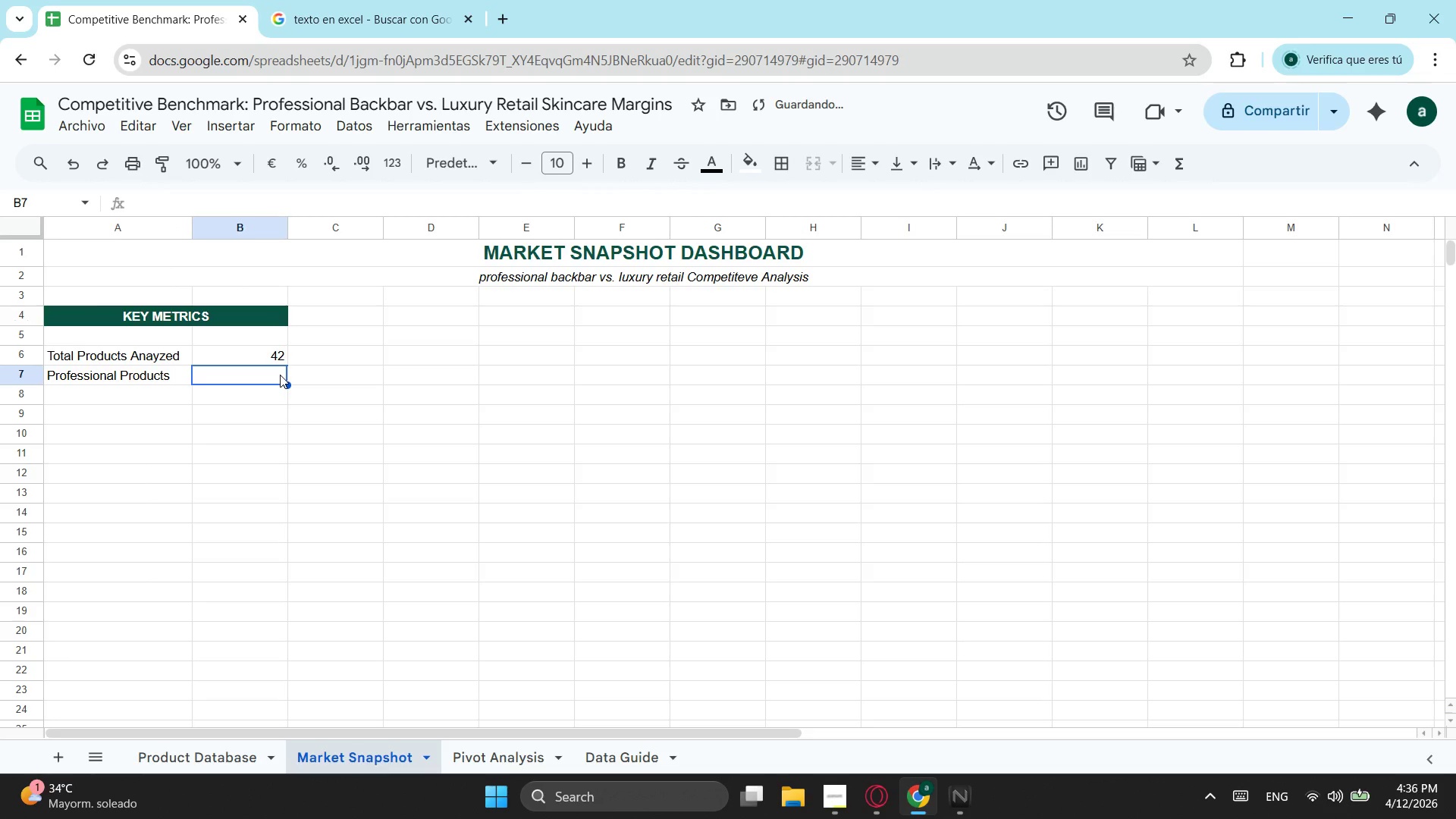 
type(=cons)
key(Backspace)
key(Backspace)
type(ntar)
 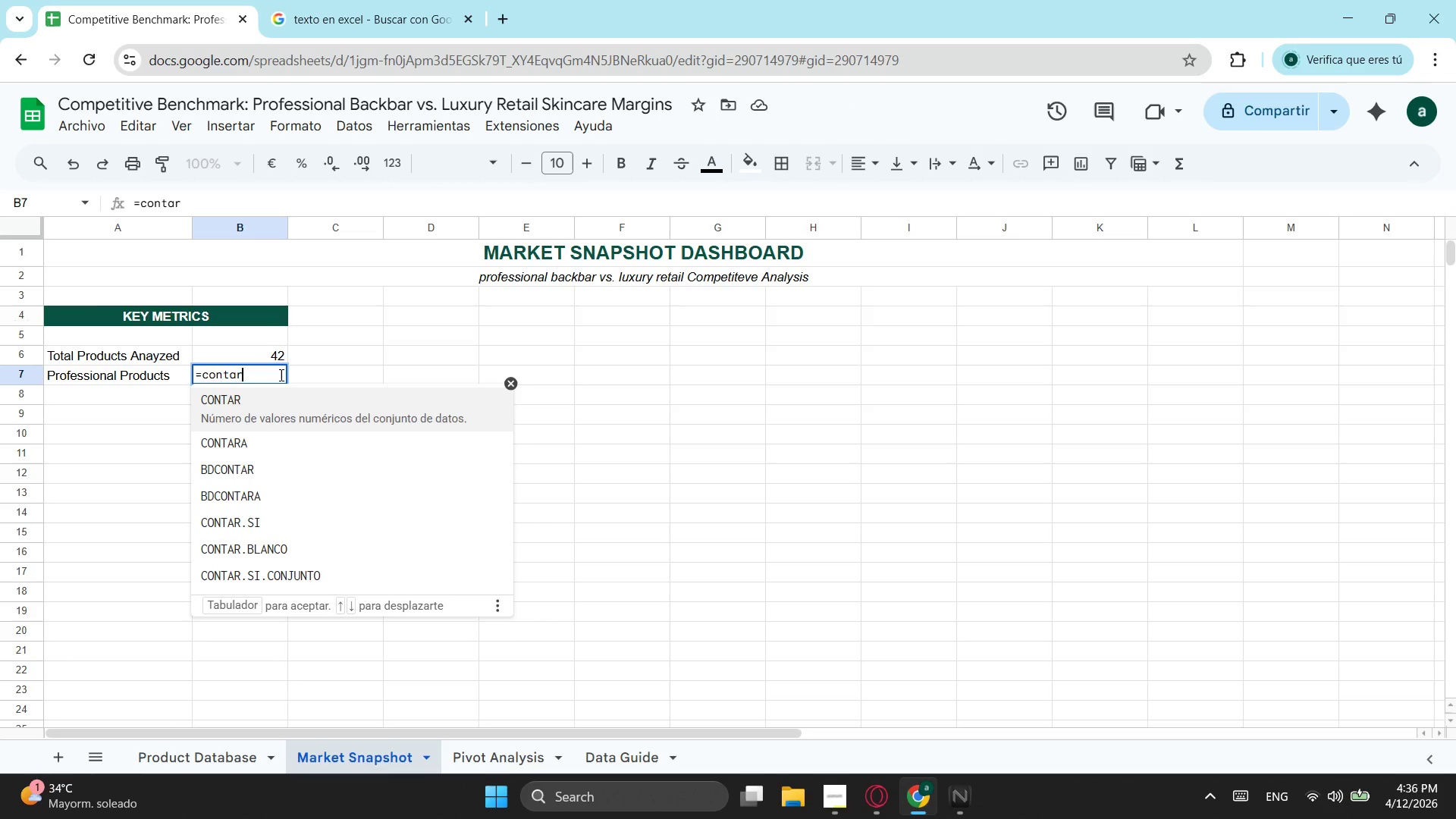 
key(ArrowDown)
 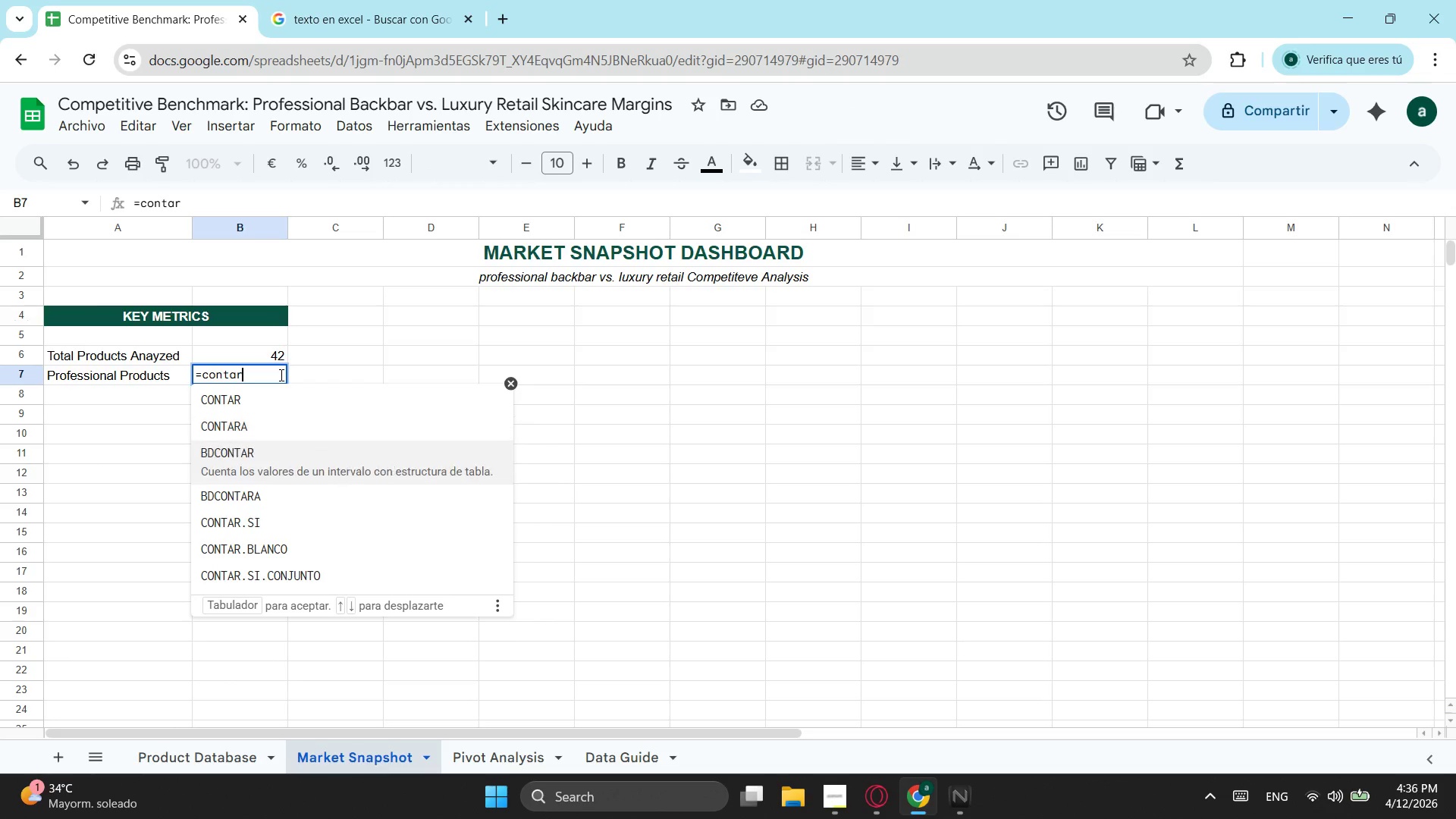 
key(ArrowDown)
 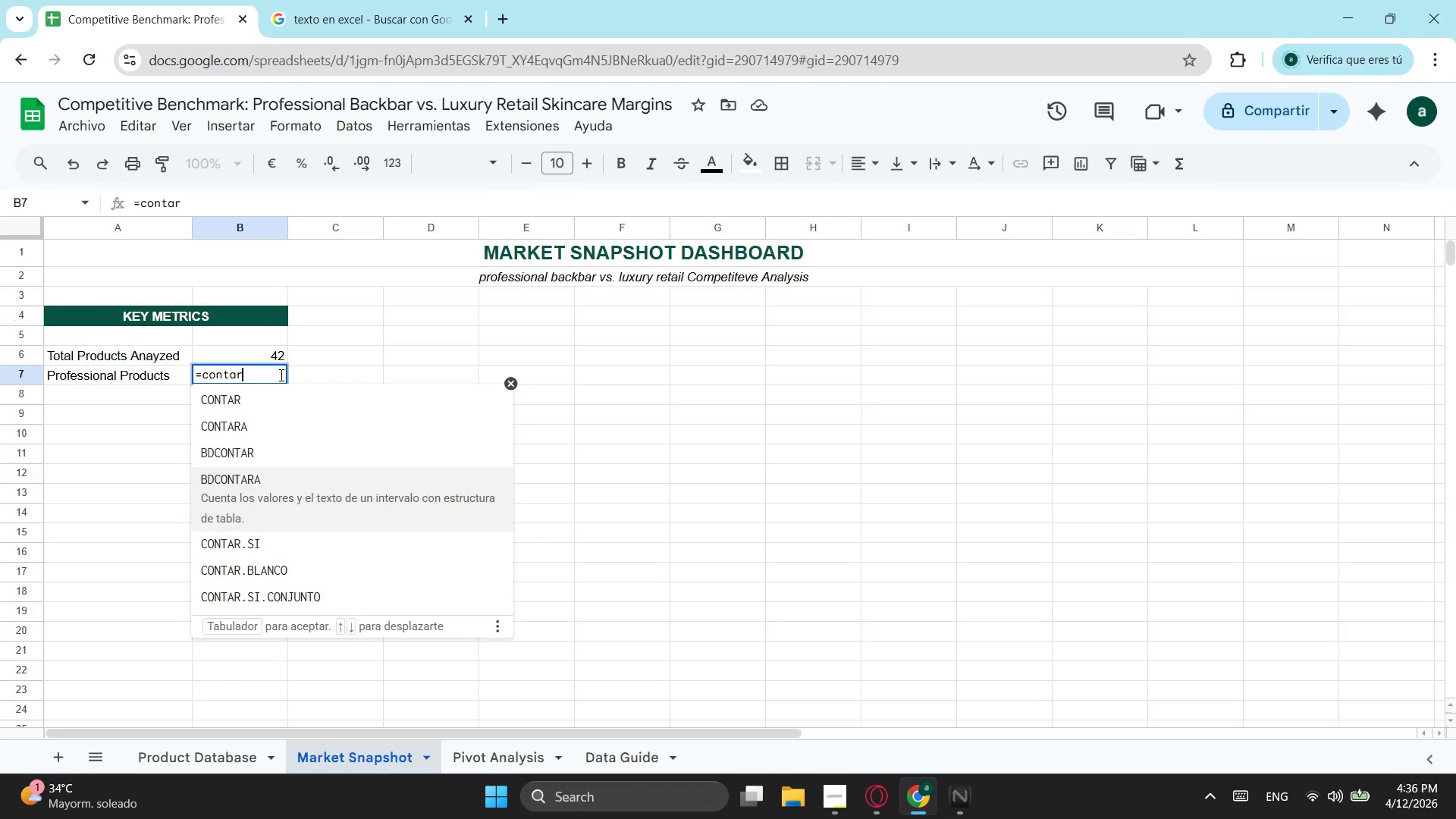 
key(ArrowDown)
 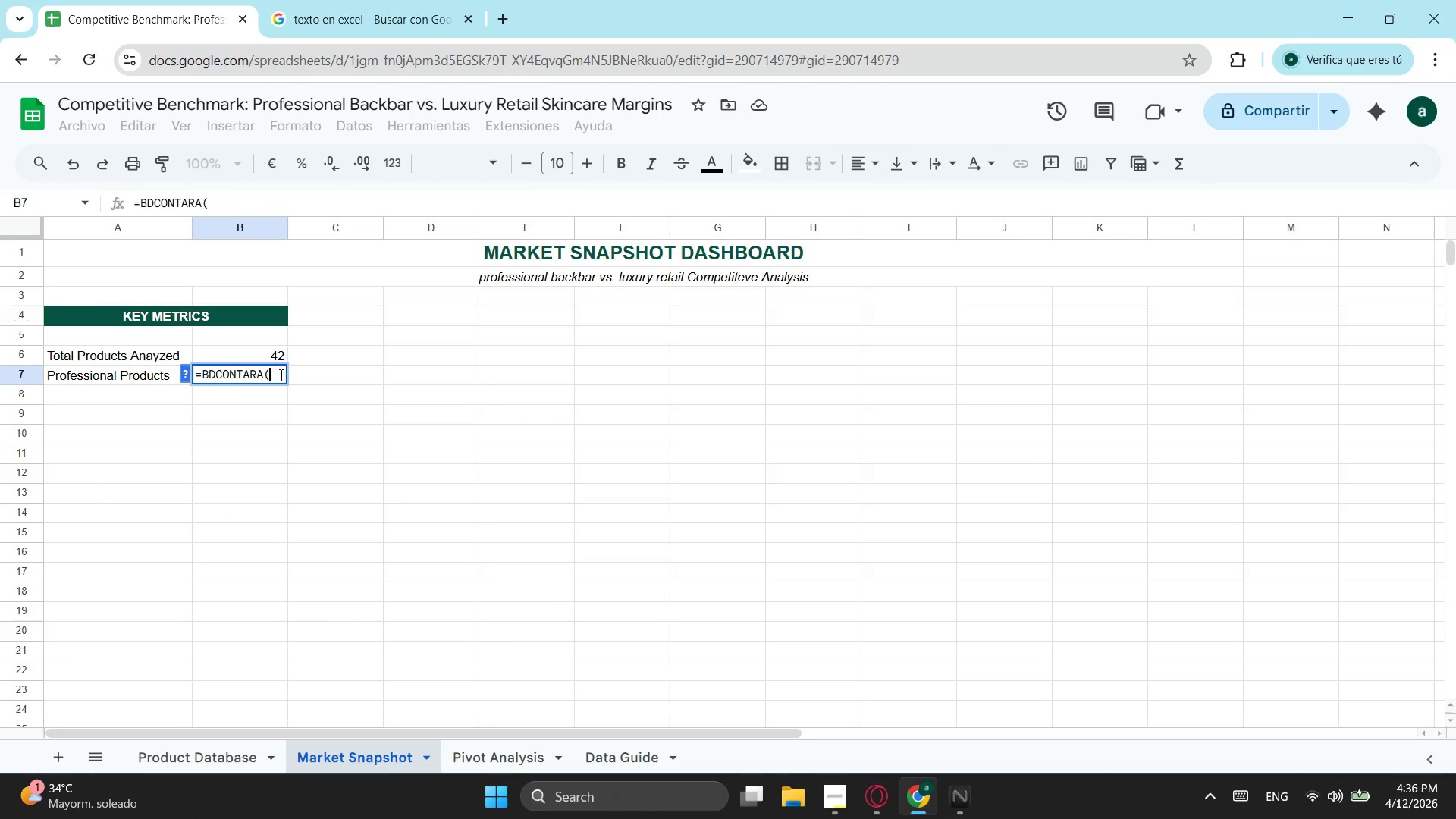 
key(Tab)
key(Backspace)
key(Backspace)
key(Backspace)
key(Backspace)
key(Backspace)
key(Backspace)
key(Backspace)
key(Backspace)
key(Backspace)
key(Backspace)
type(contar.s)
key(Tab)
 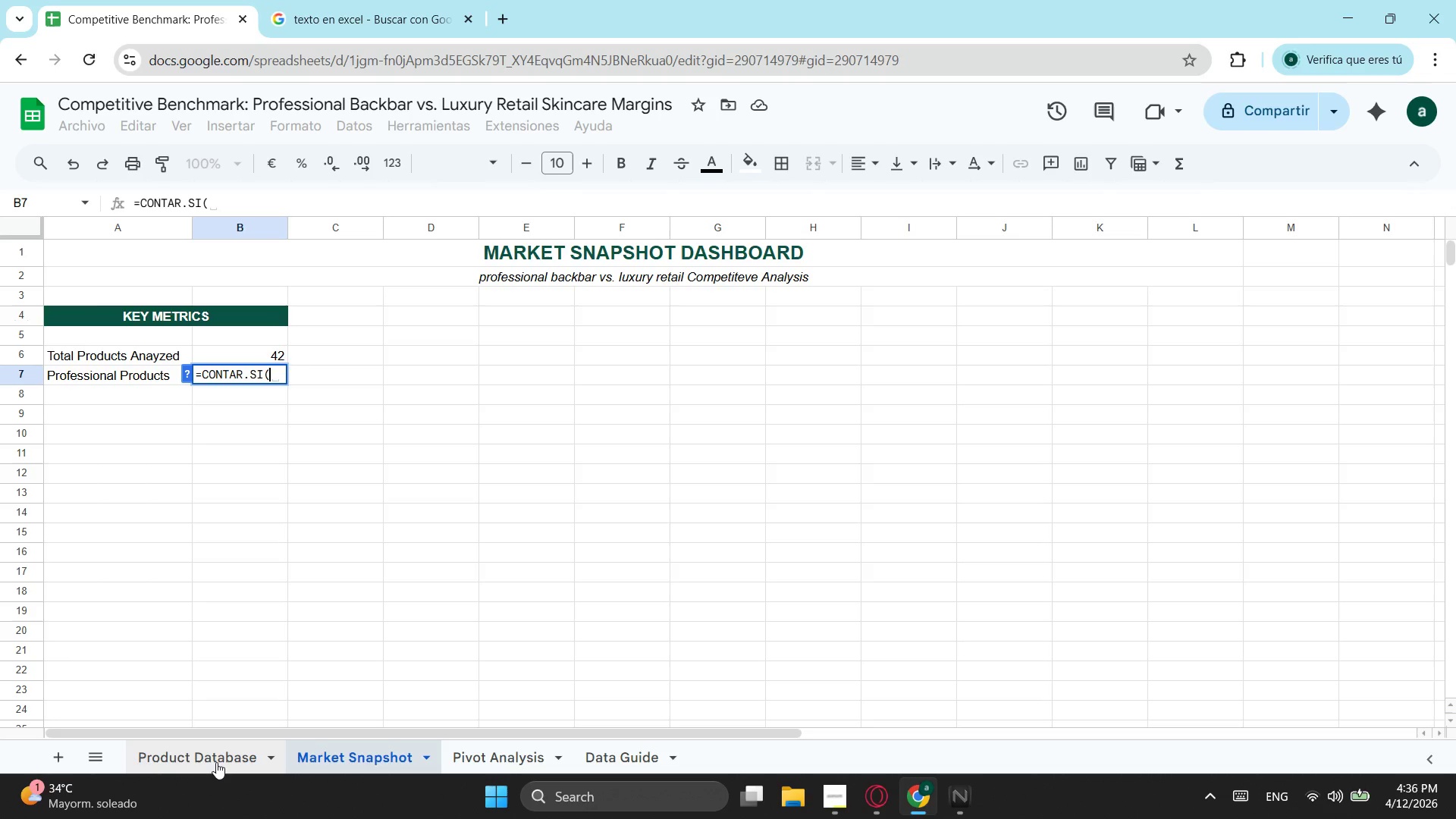 
wait(5.7)
 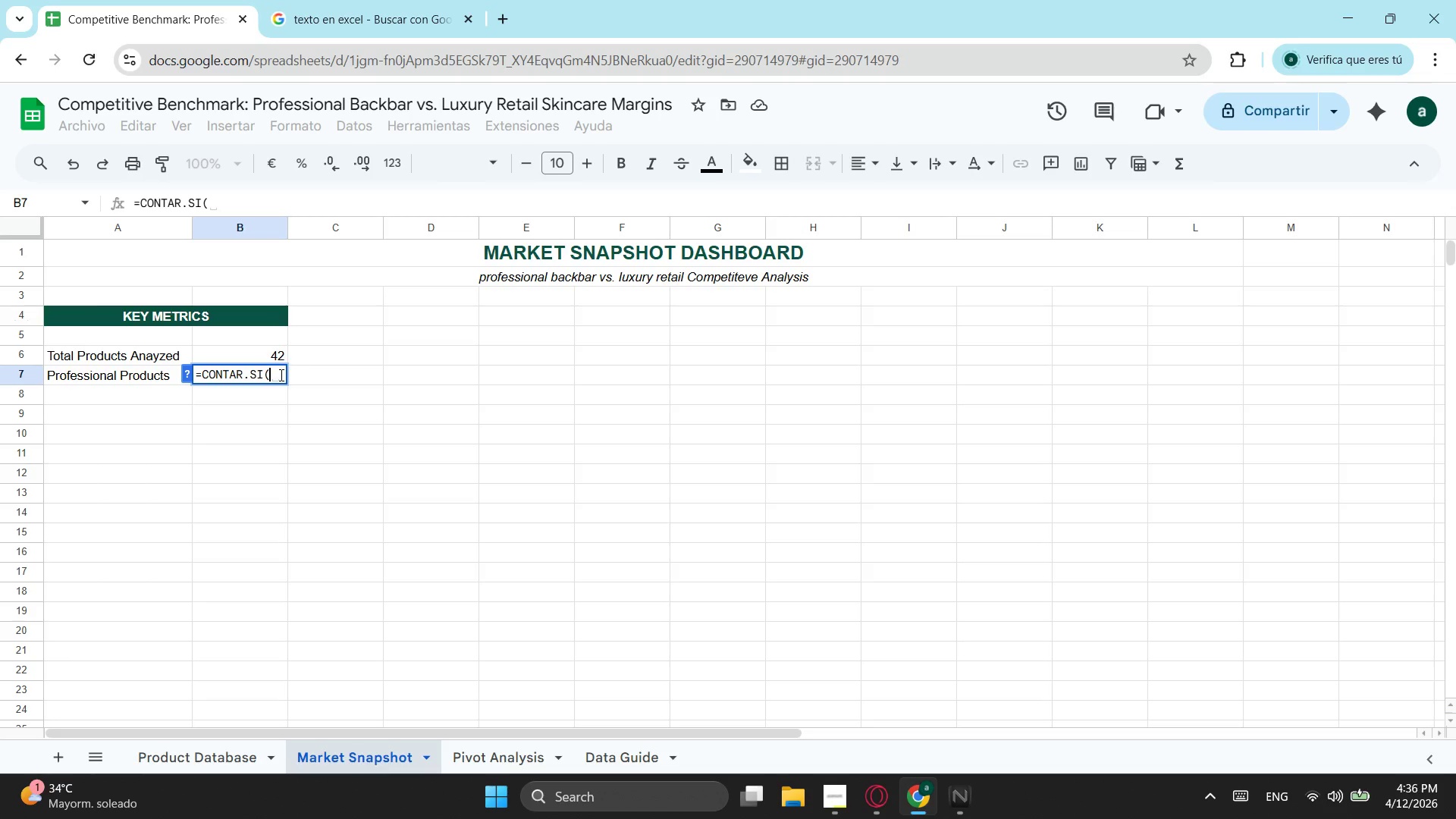 
left_click([212, 762])
 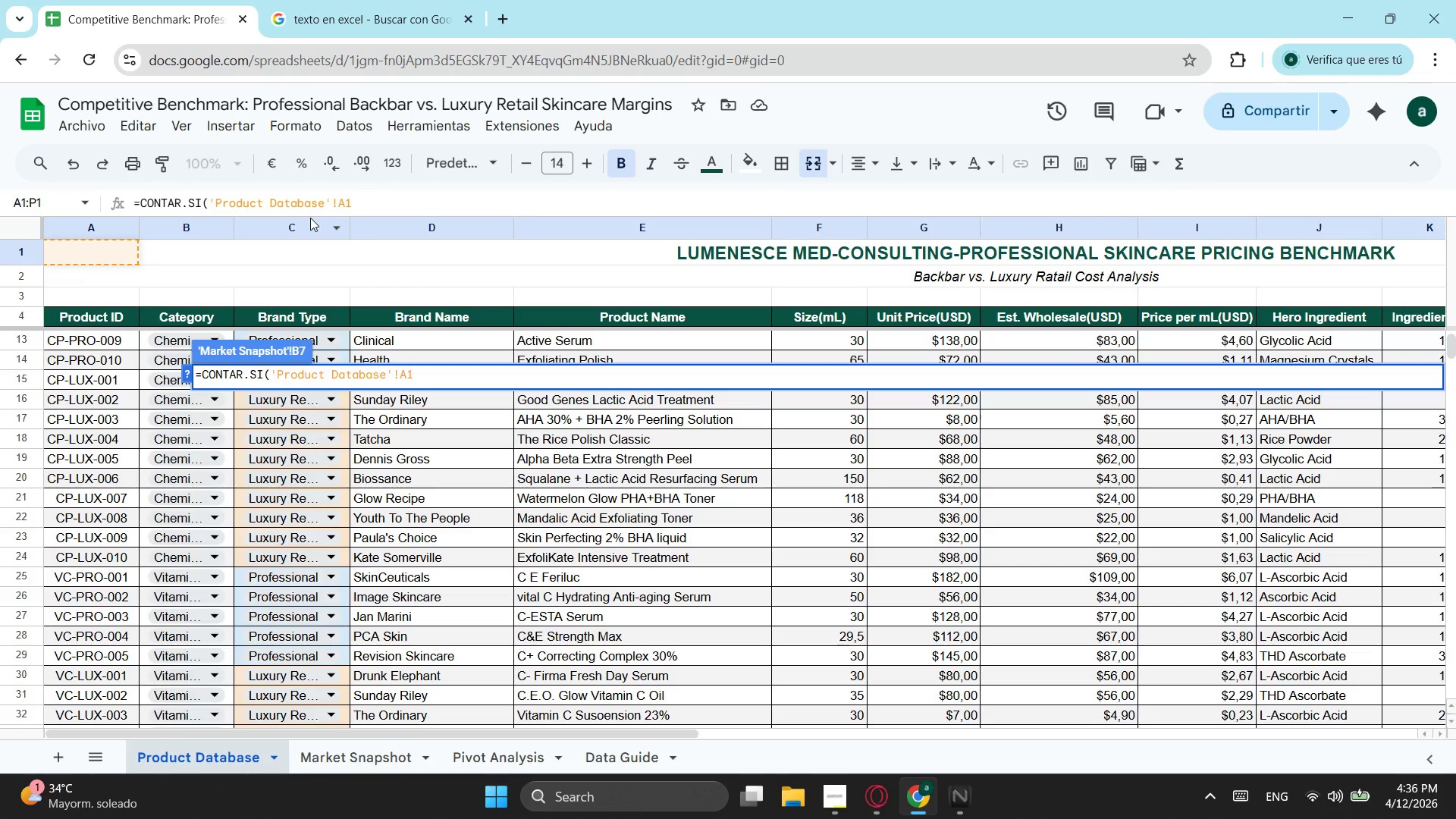 
left_click([309, 230])
 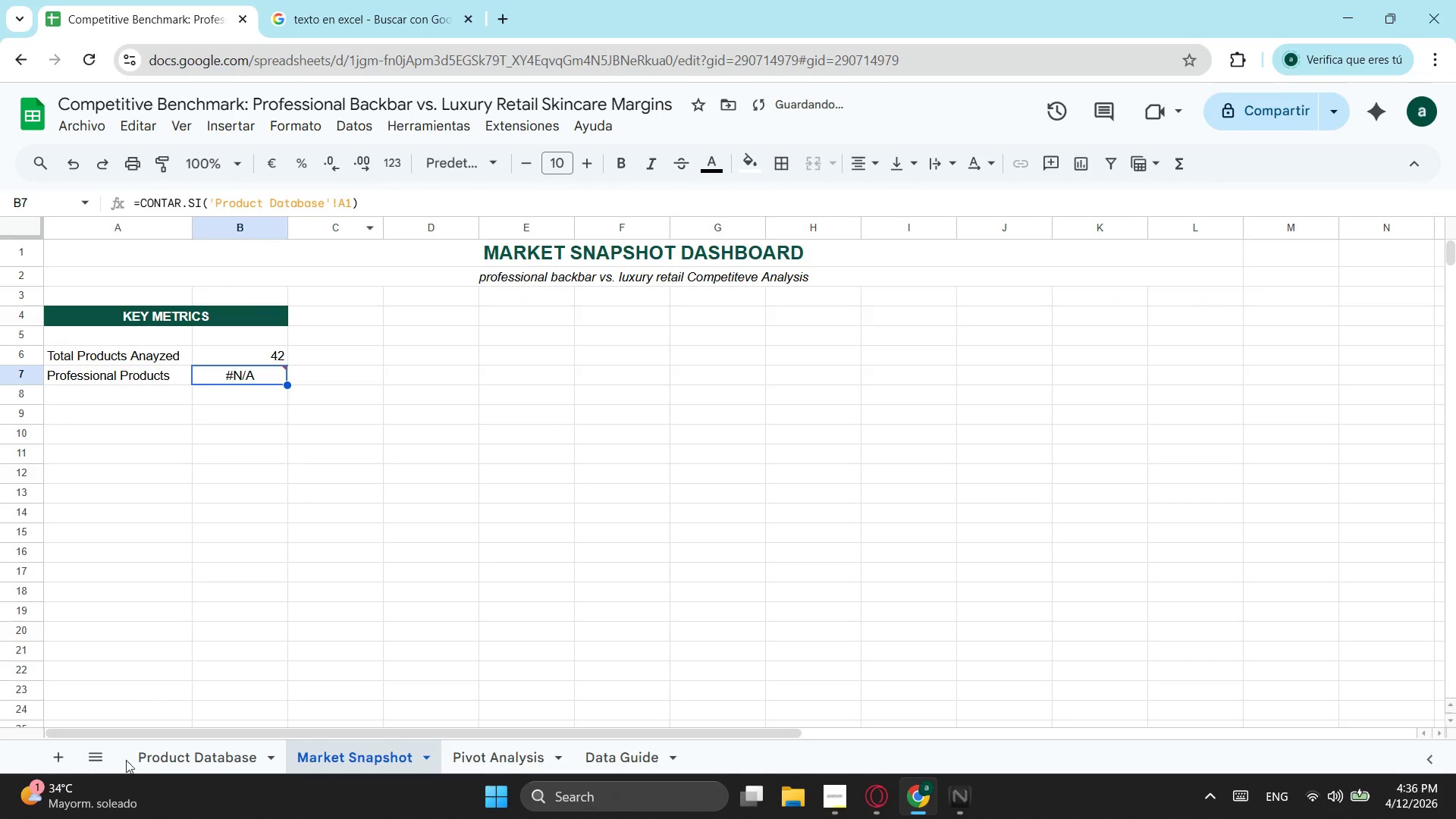 
left_click([148, 758])
 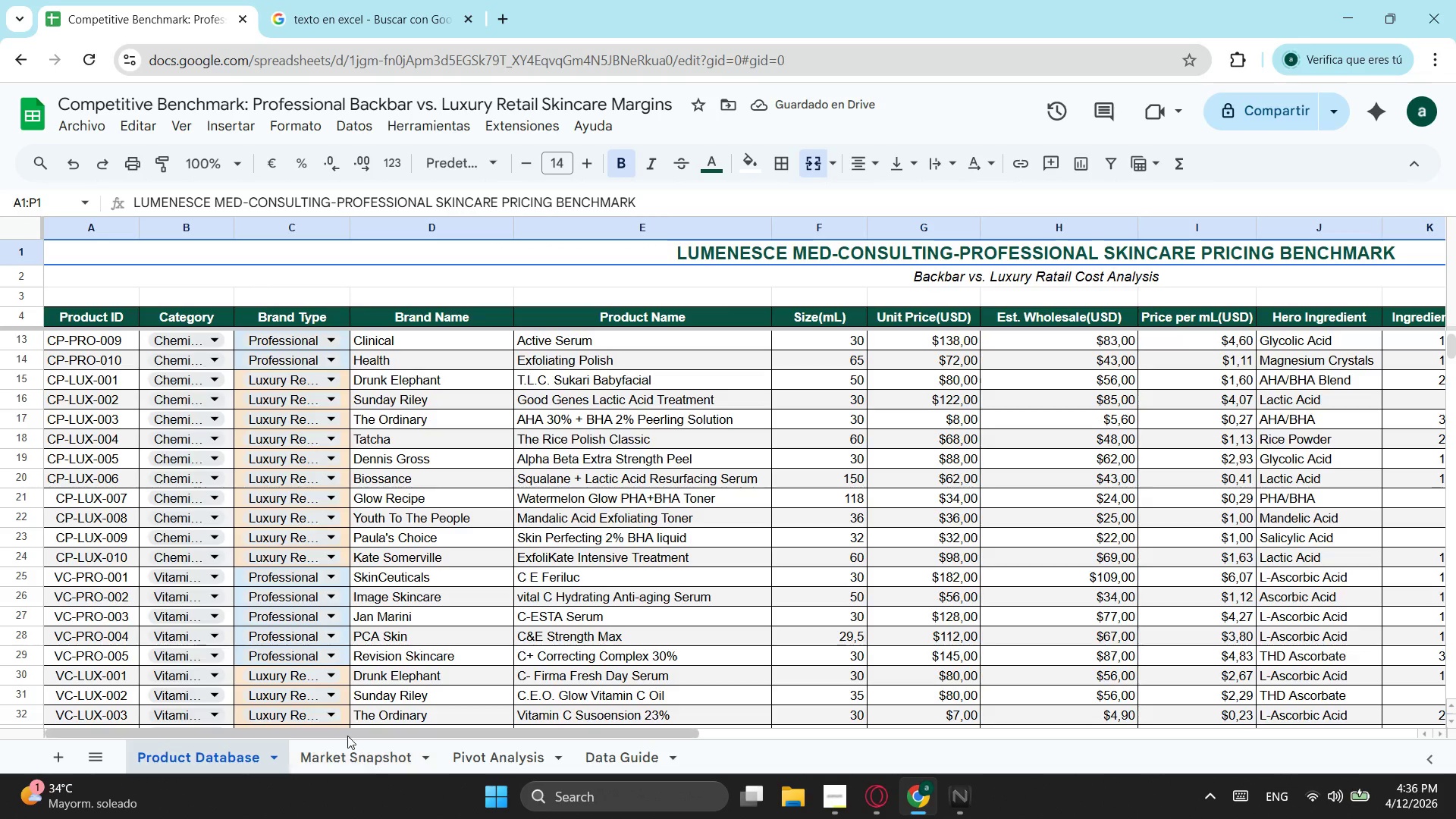 
left_click([347, 752])
 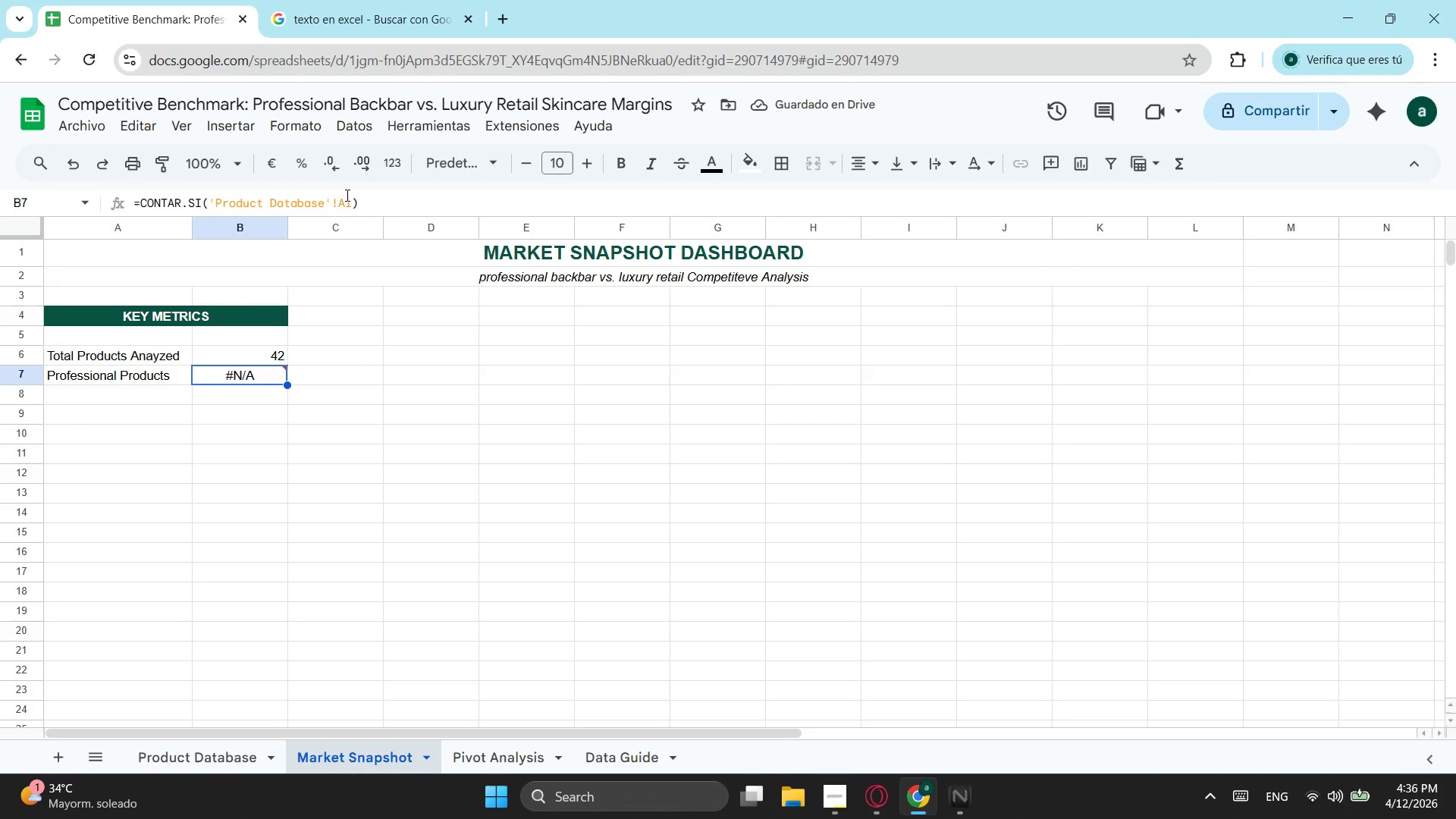 
left_click([348, 193])
 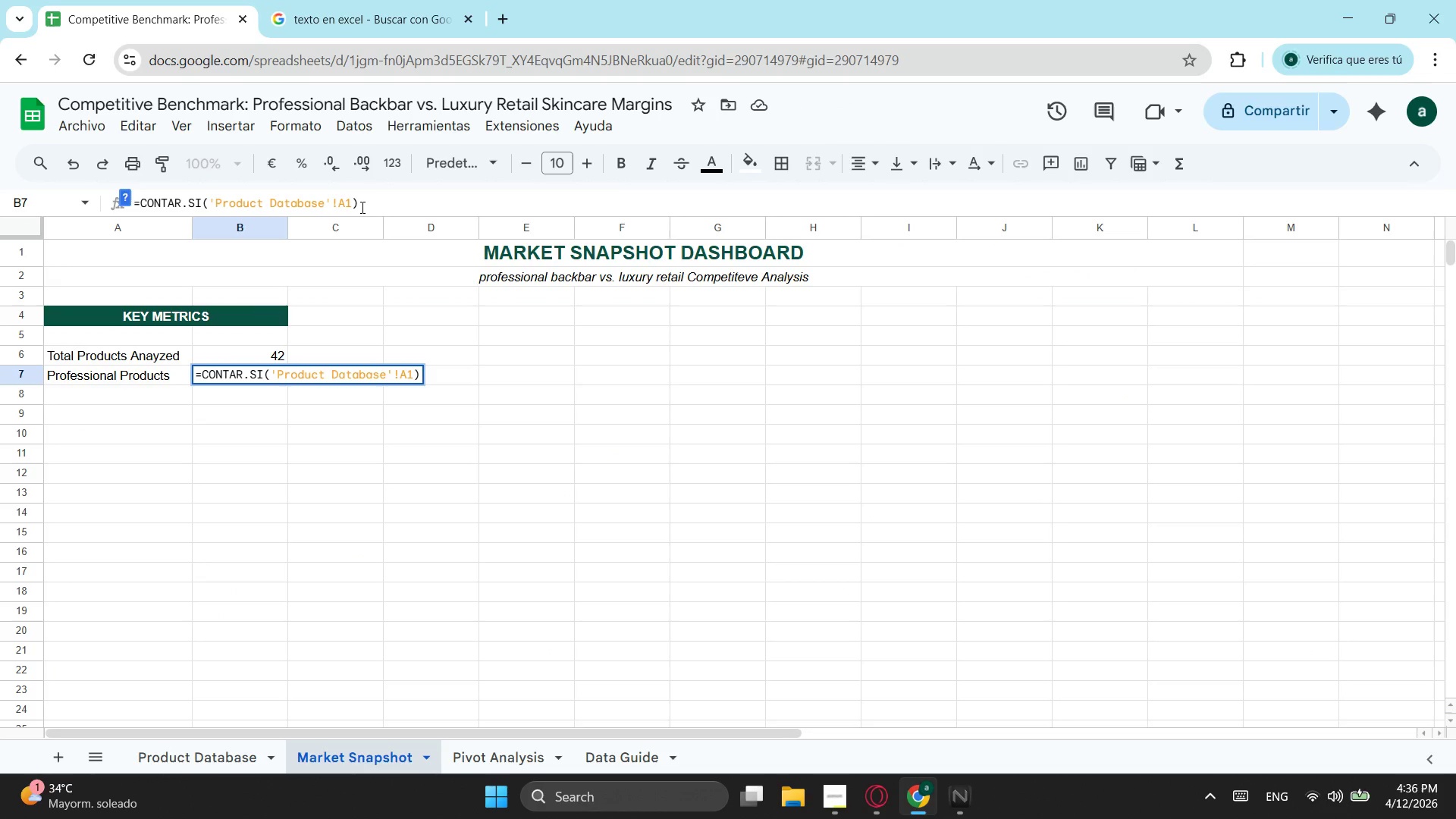 
wait(8.64)
 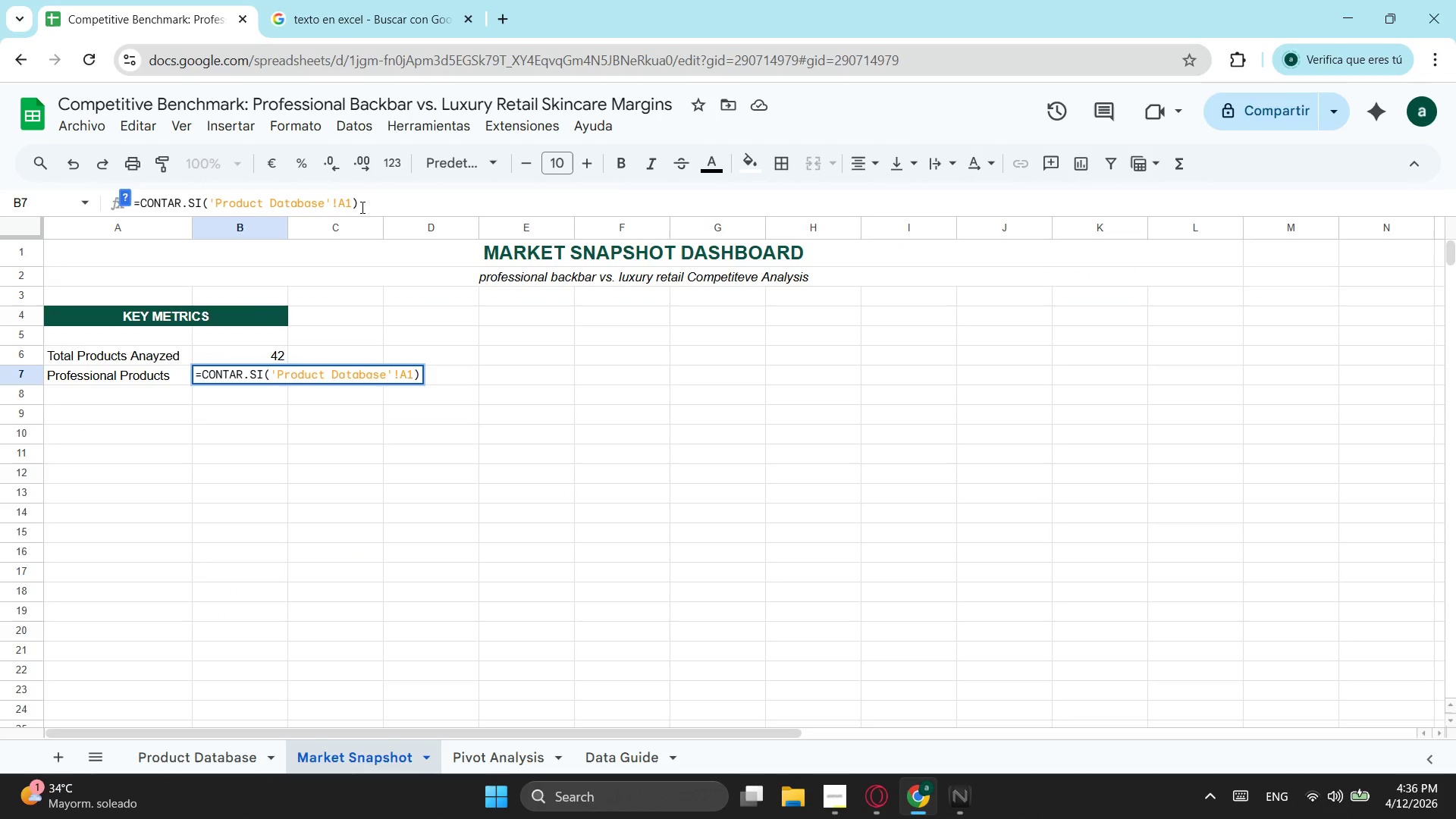 
key(ArrowRight)
 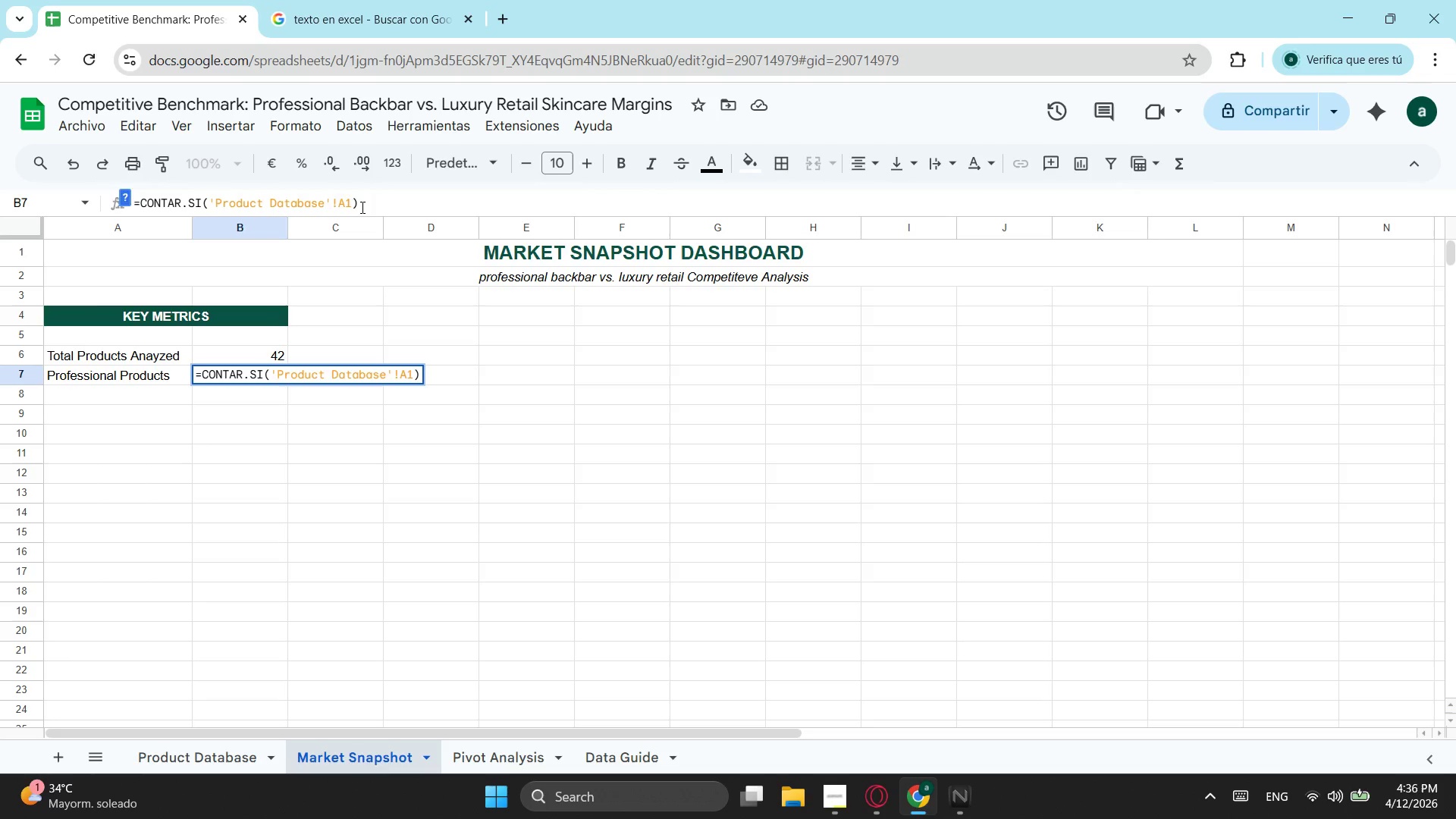 
key(Backspace)
 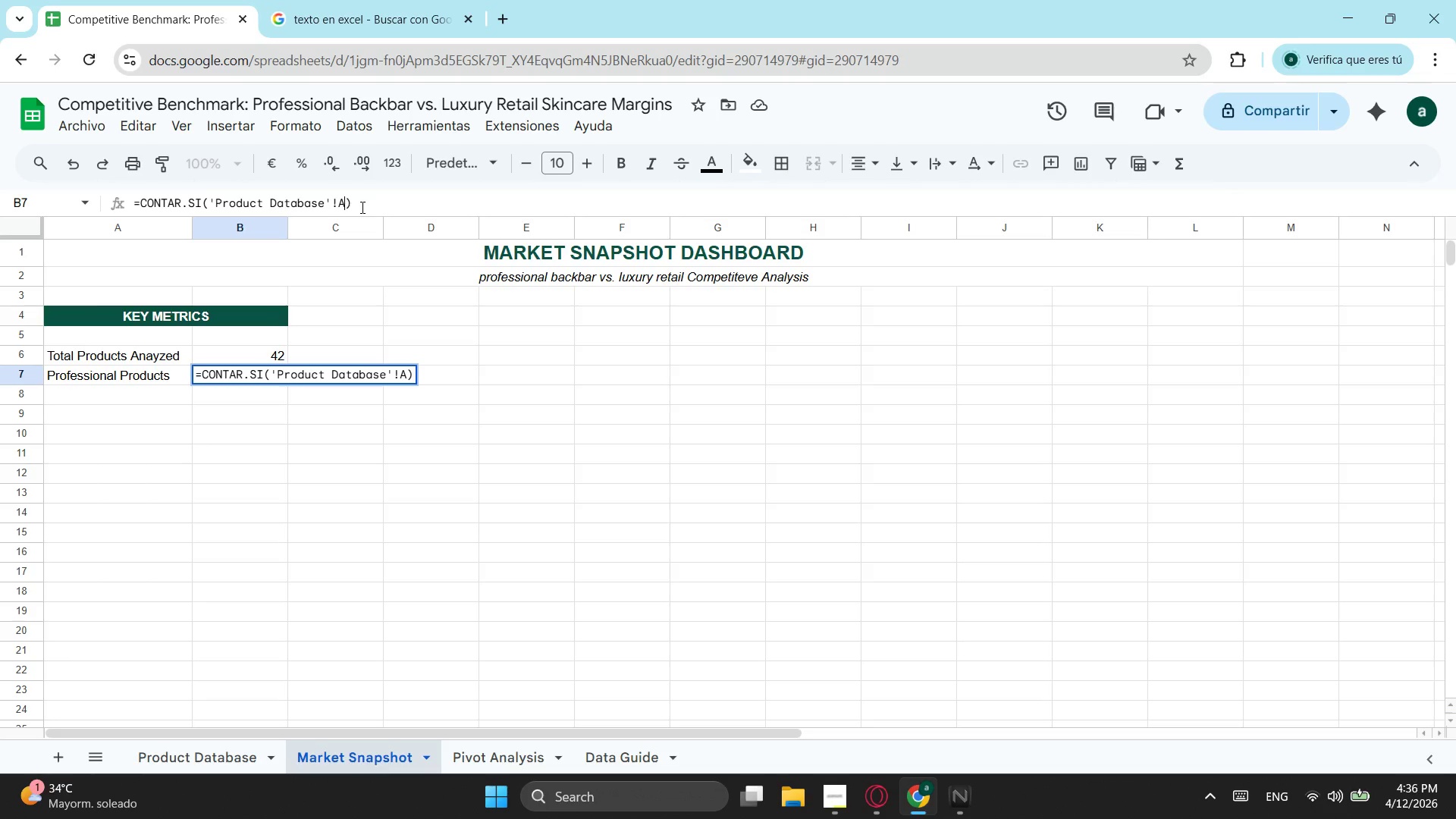 
key(Backspace)
 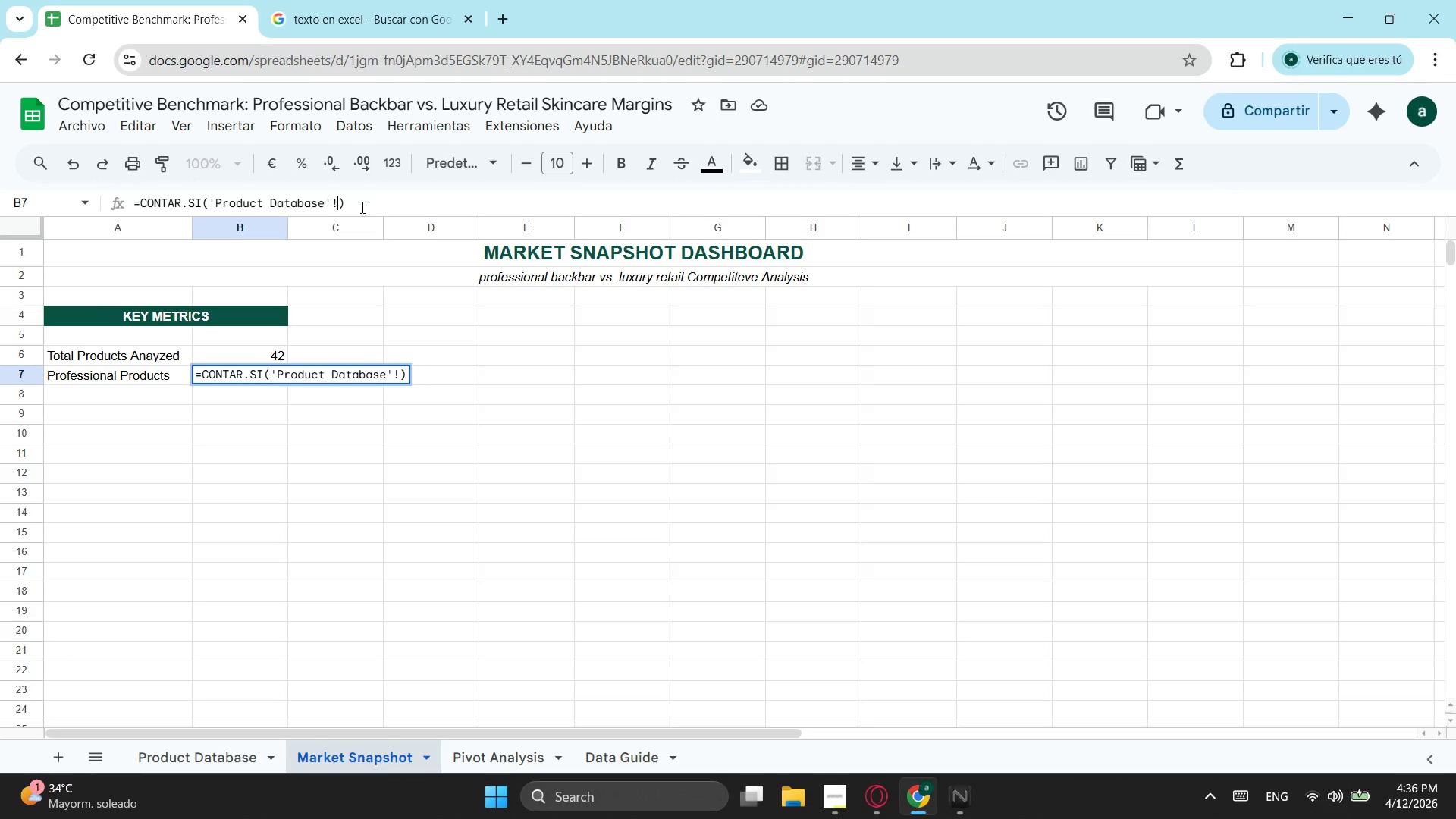 
key(C)
 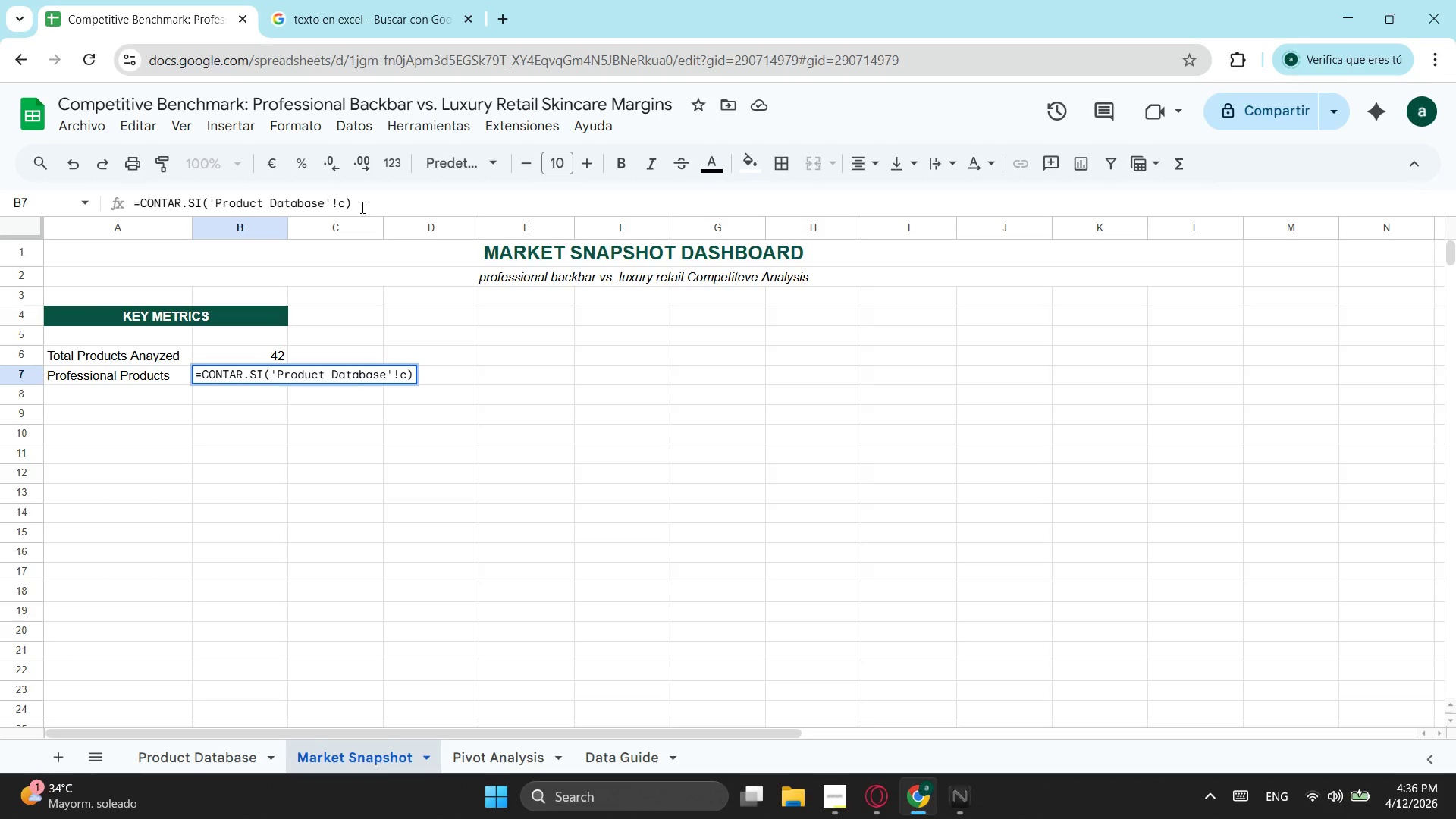 
key(Semicolon)
 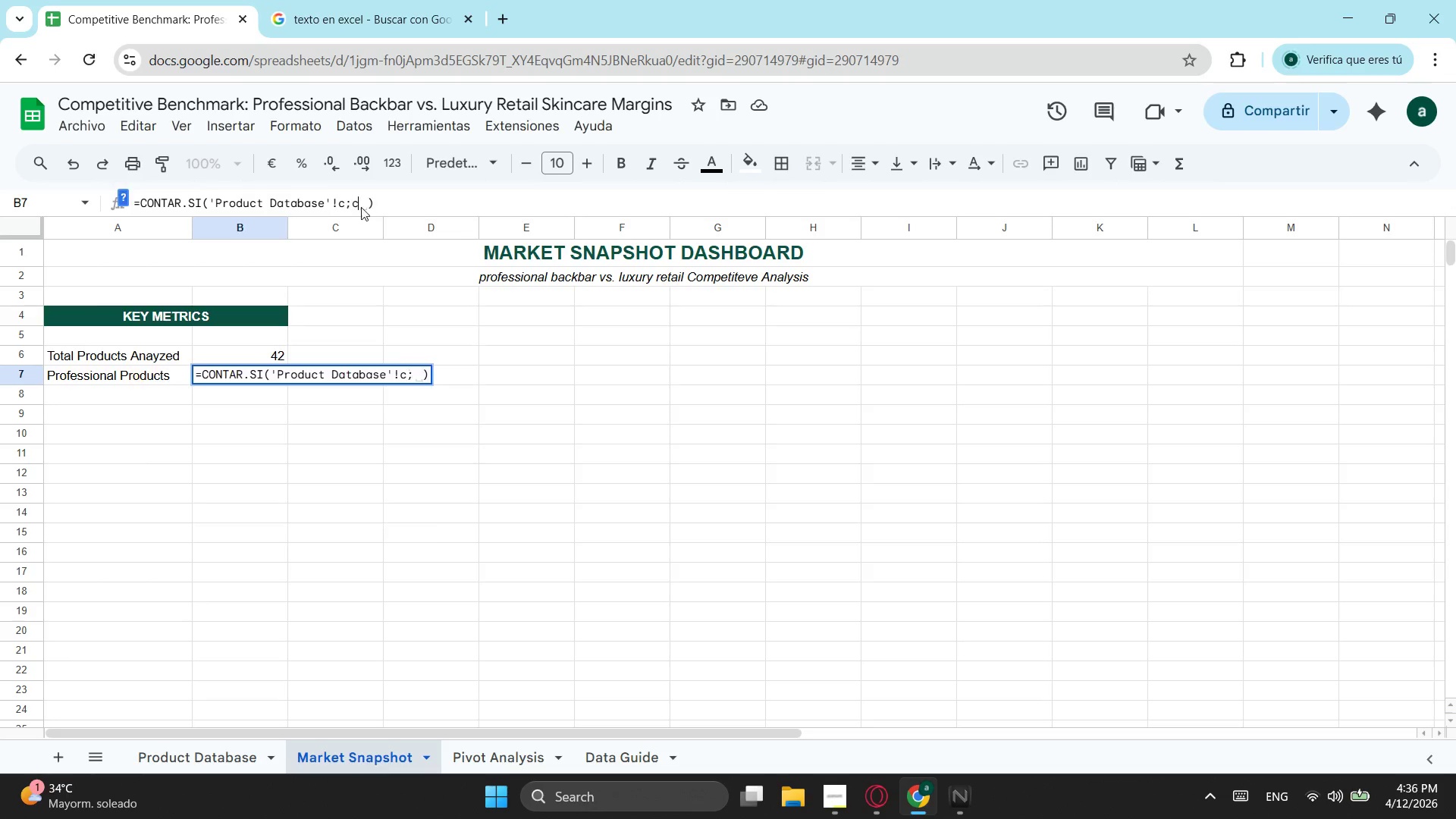 
key(C)
 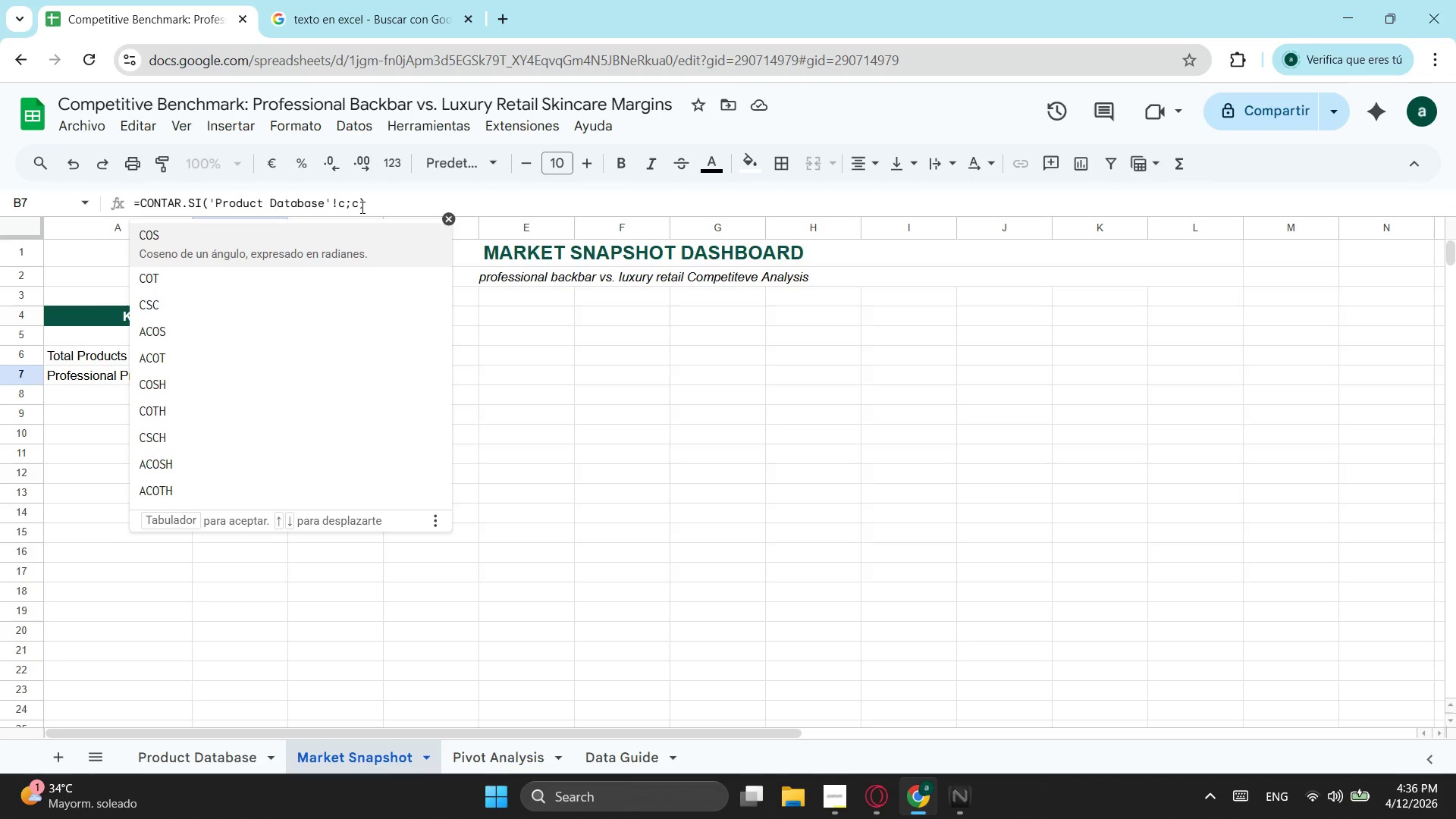 
key(Backspace)
 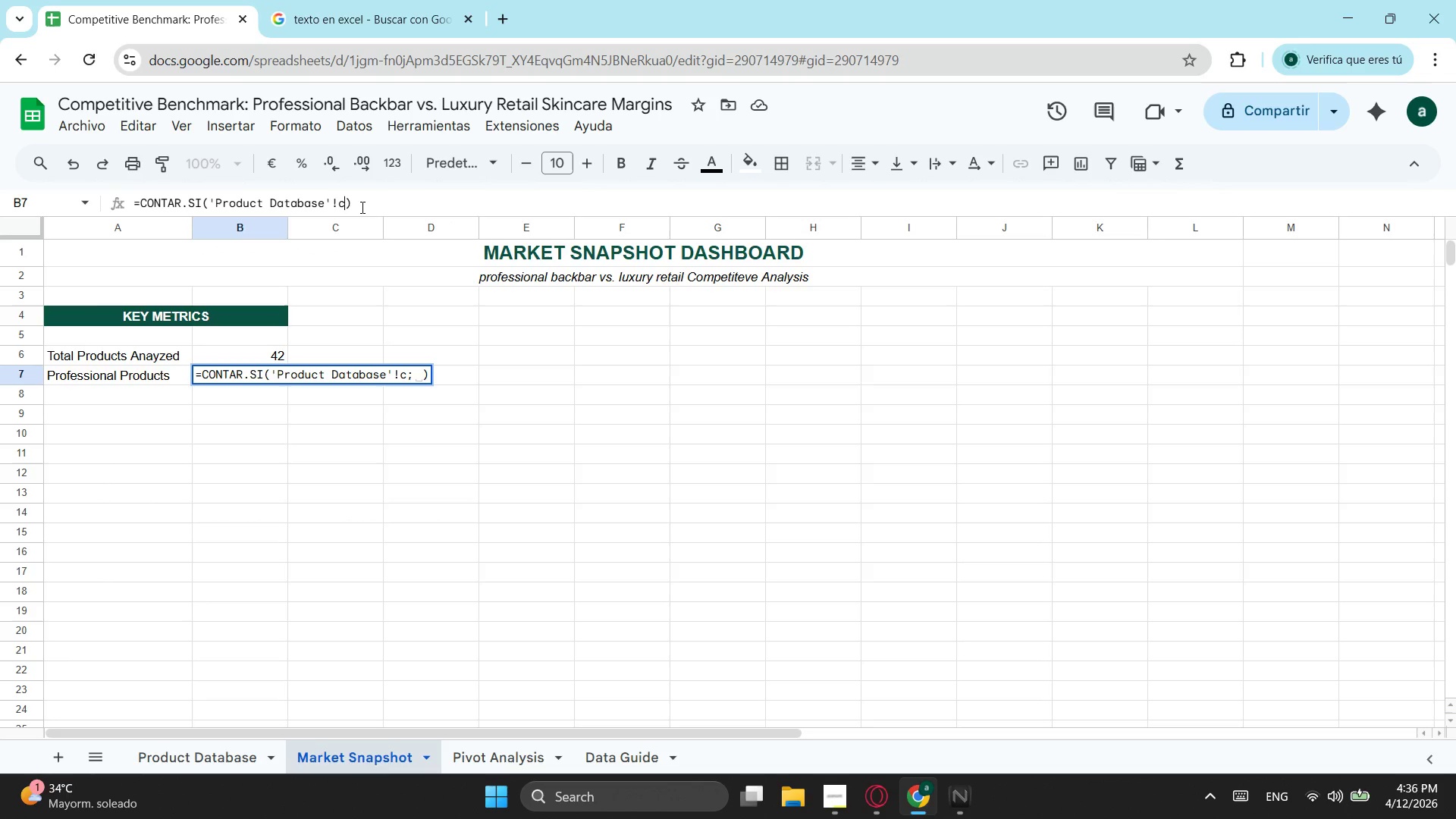 
key(Backspace)
 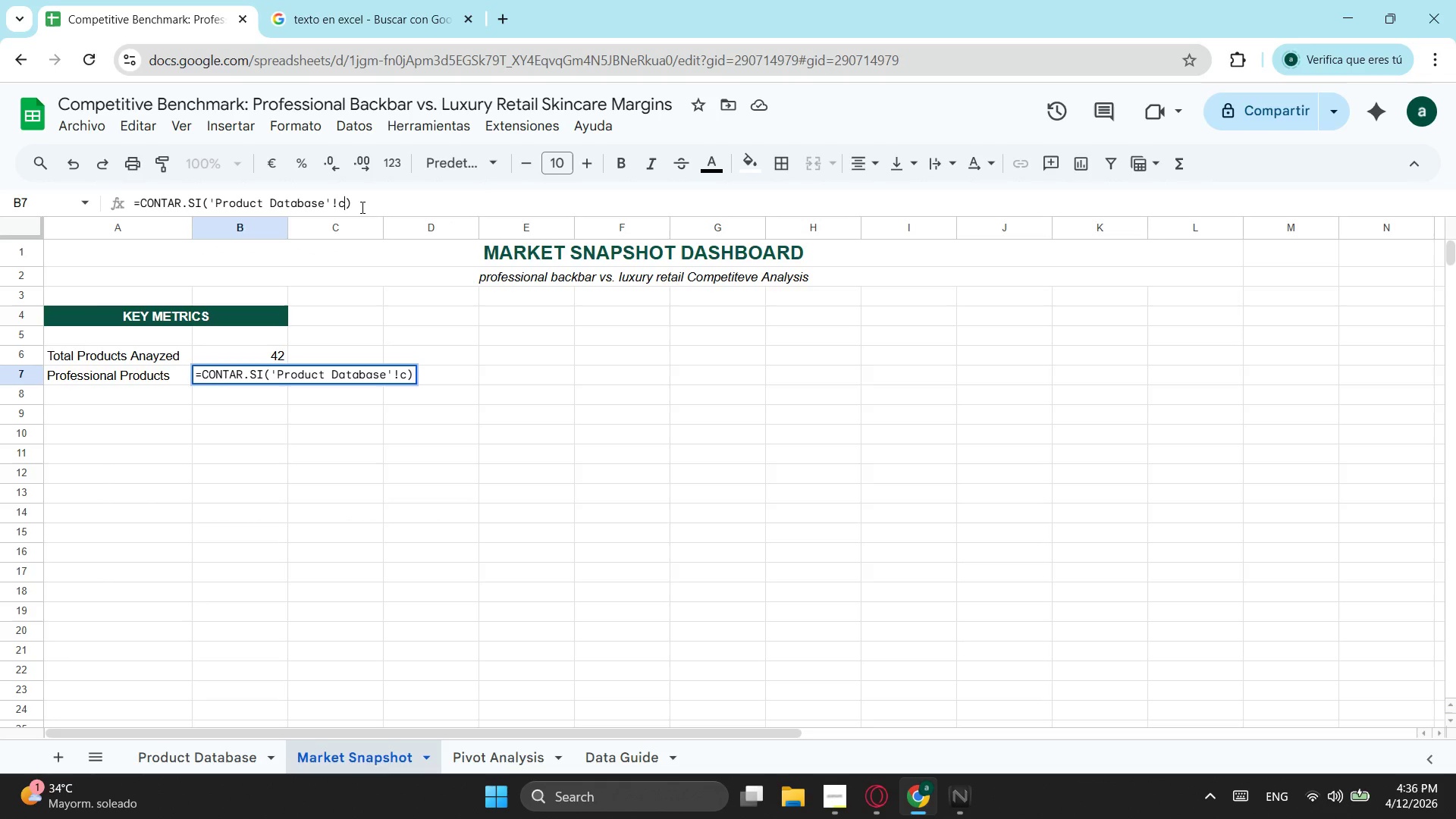 
key(Shift+Semicolon)
 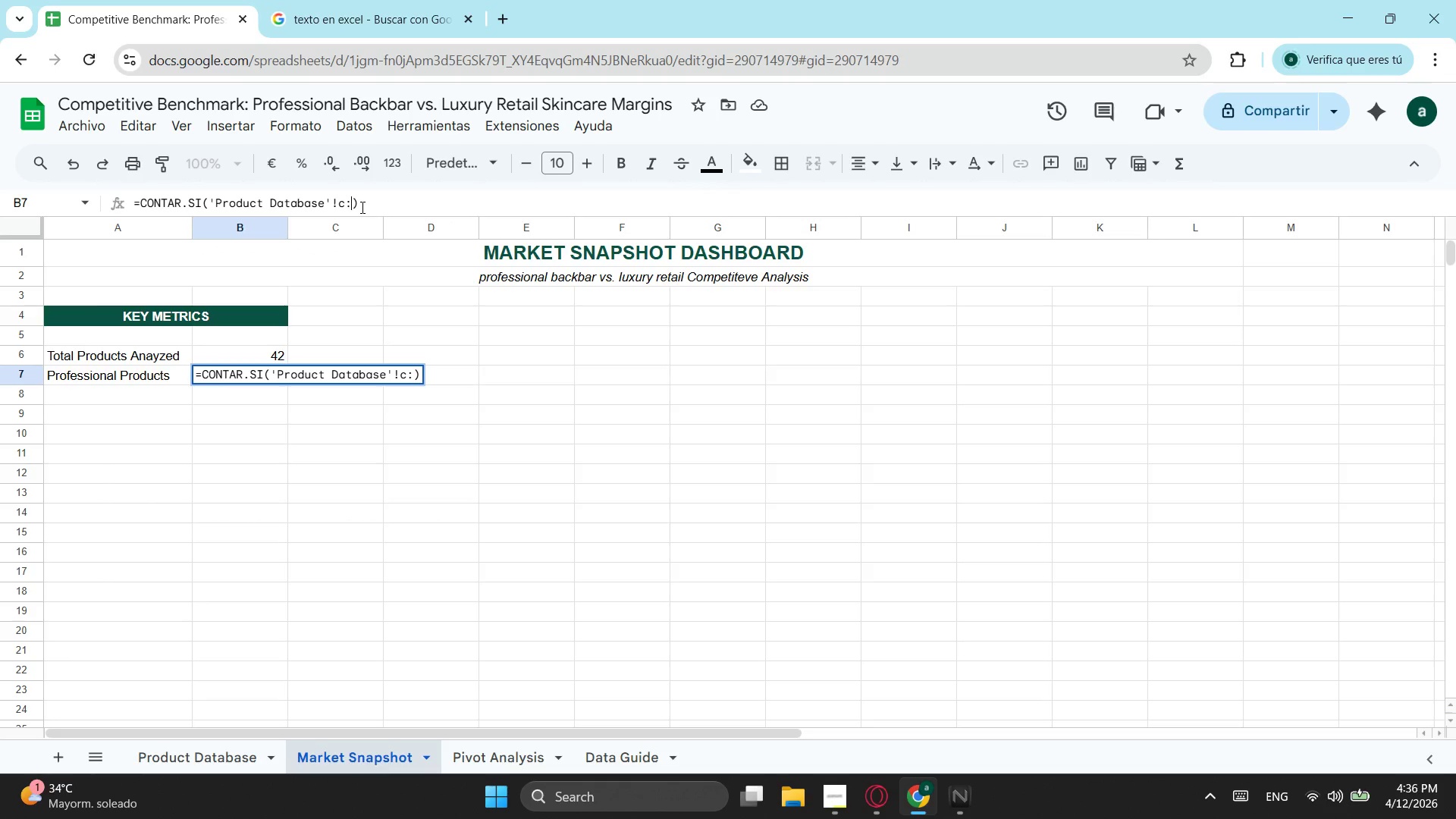 
key(C)
 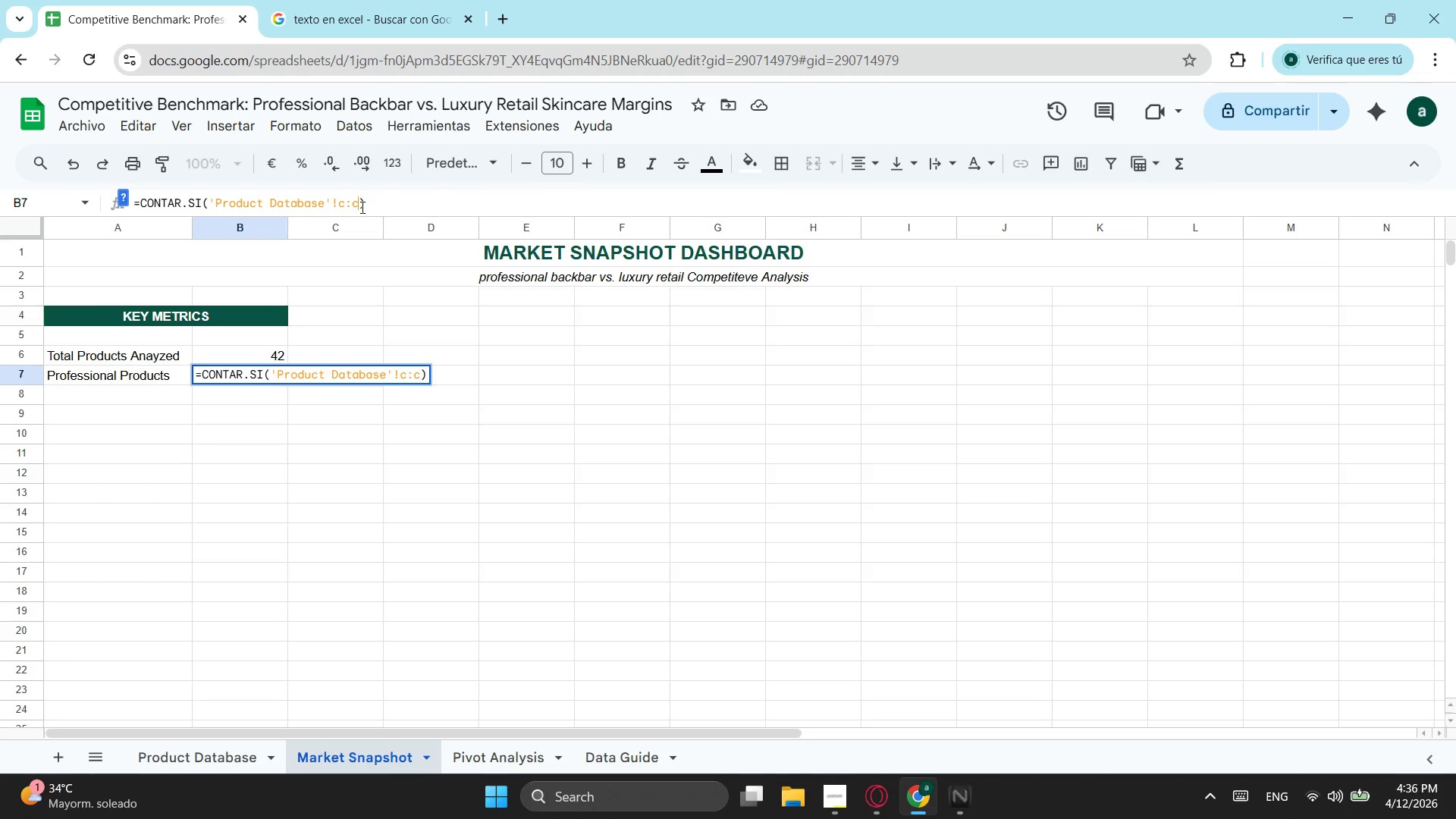 
type(;"PRo)
key(Backspace)
key(Backspace)
type(rofec)
key(Backspace)
type(ssional")
 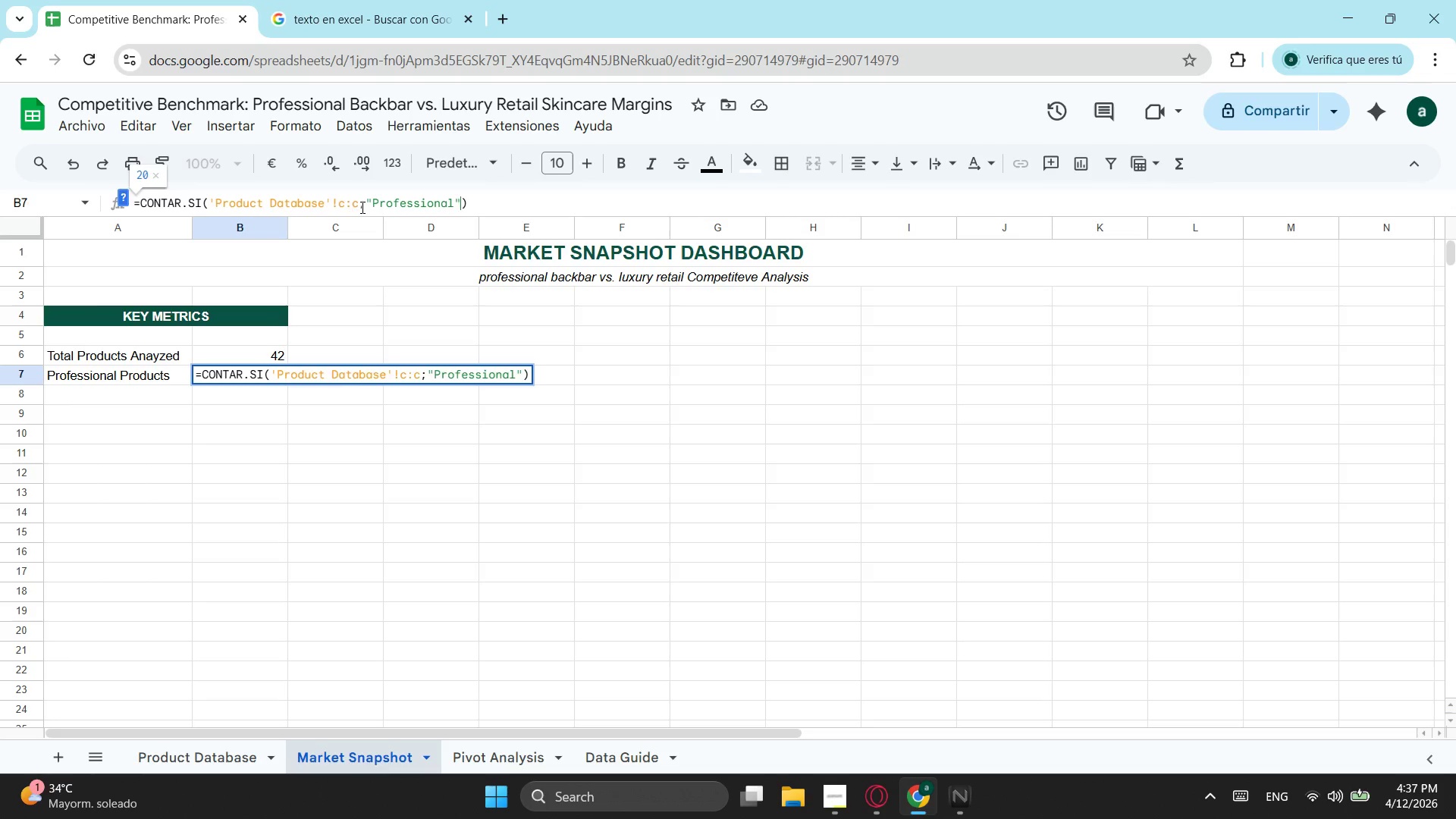 
key(Shift+Enter)
 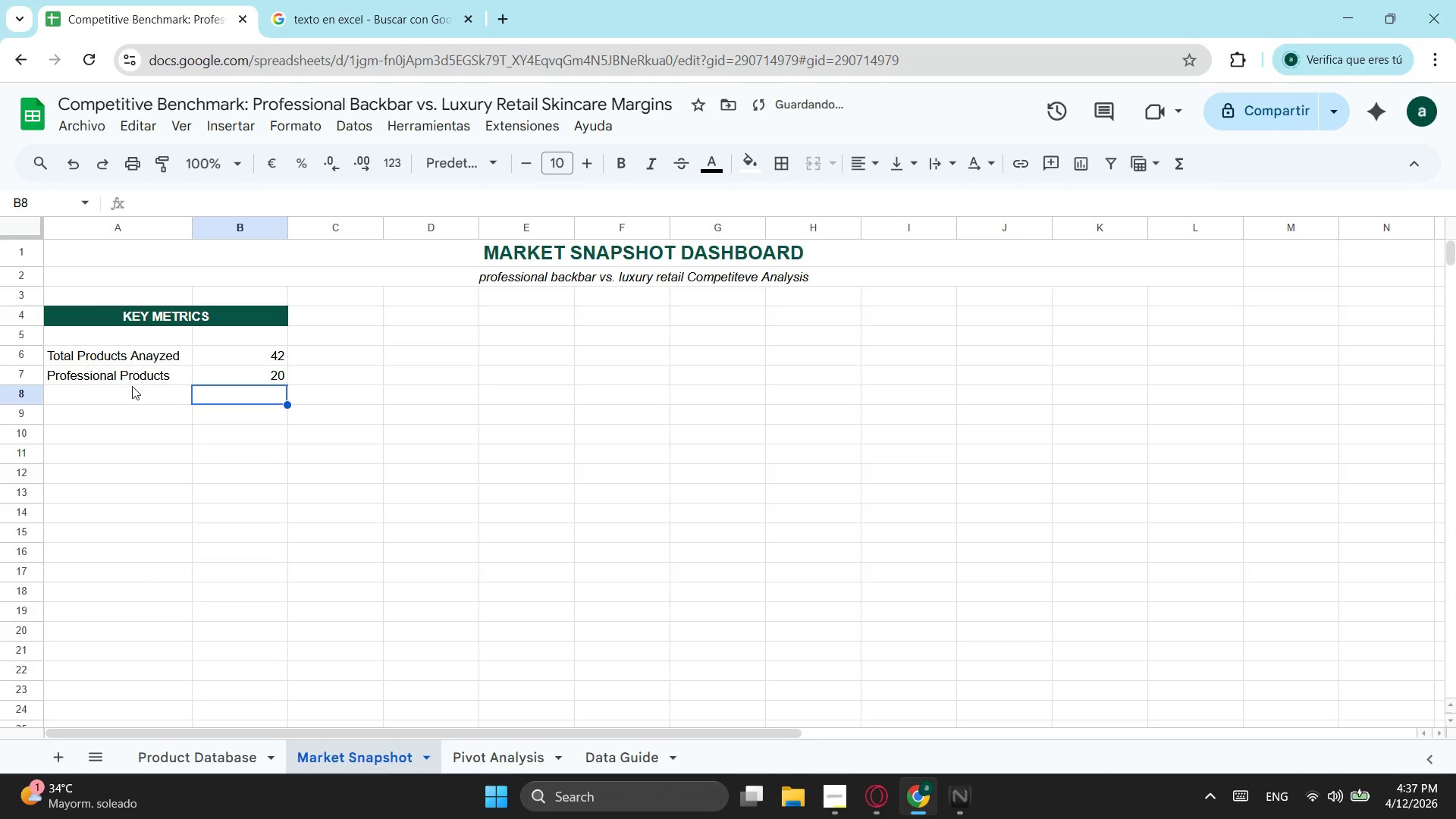 
left_click([142, 391])
 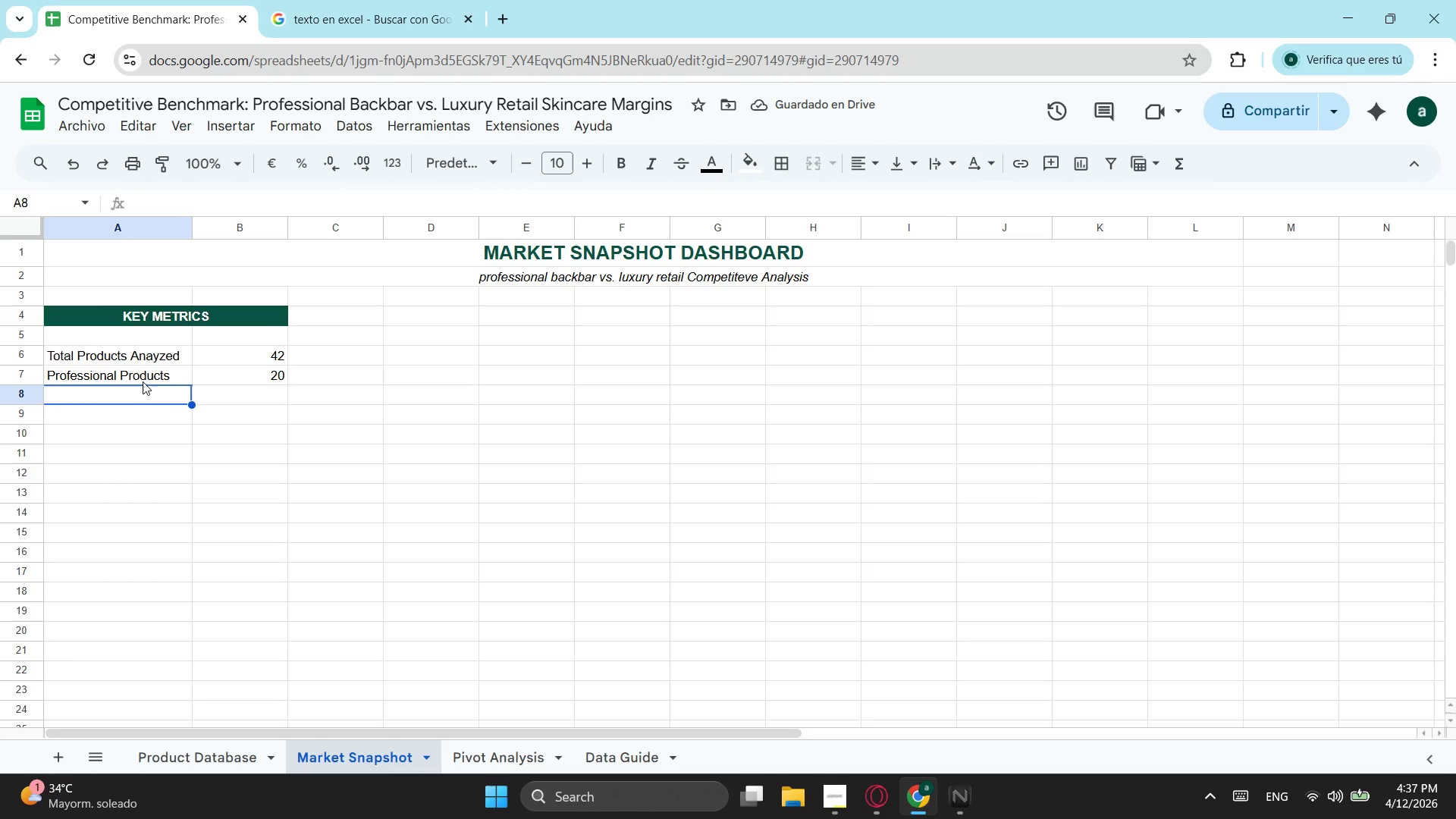 
left_click([262, 375])
 